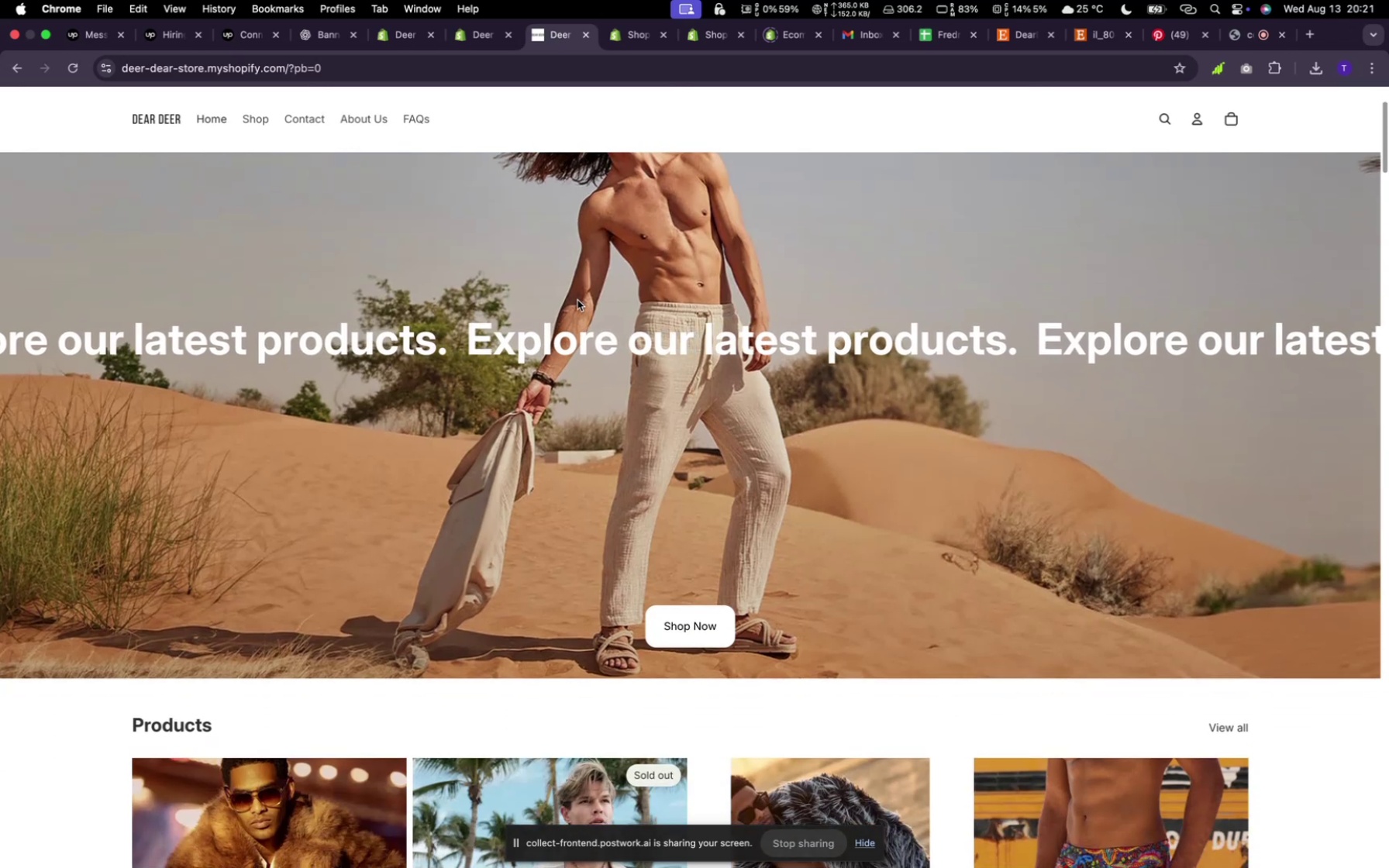 
scroll: coordinate [577, 299], scroll_direction: down, amount: 138.0
 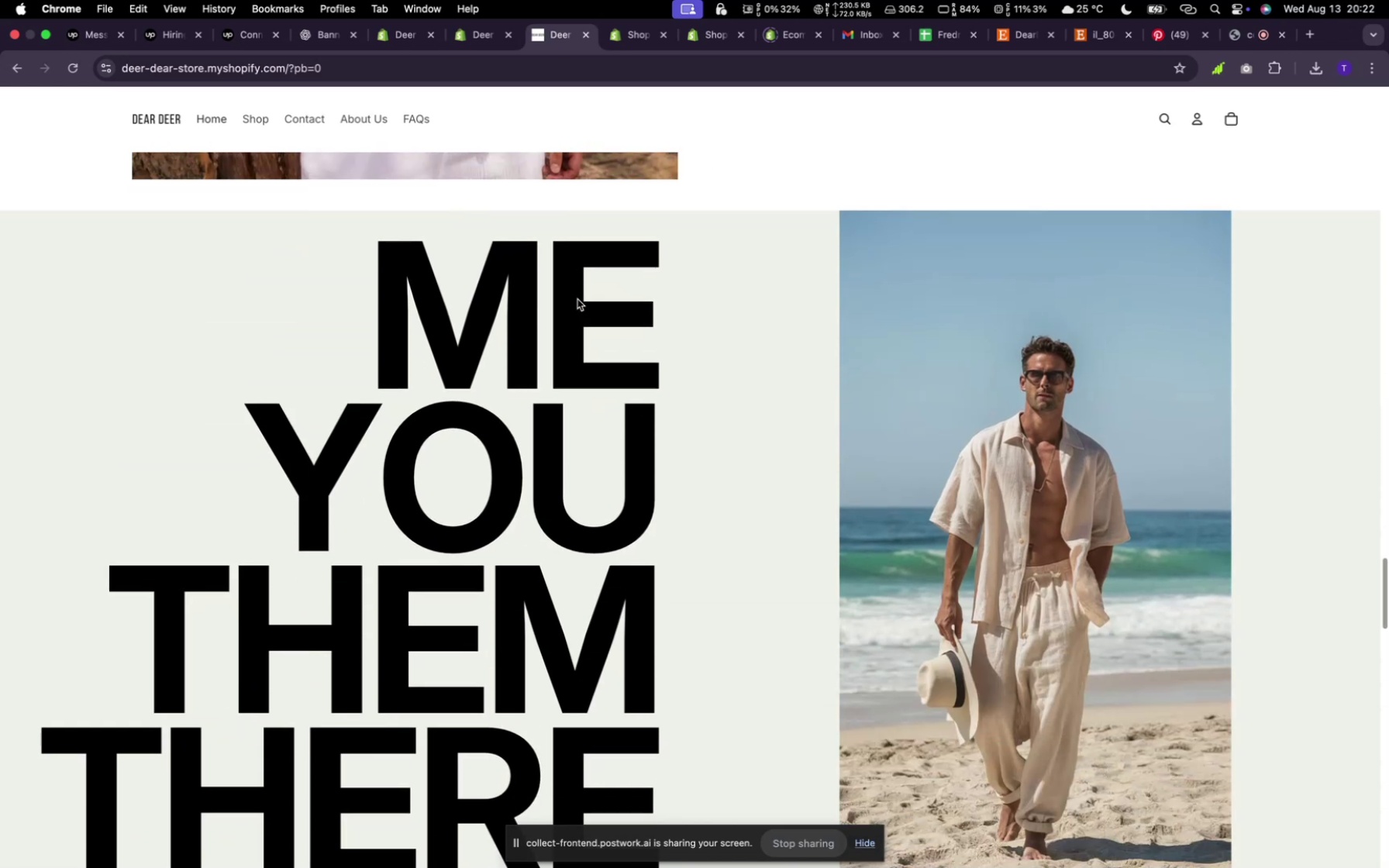 
scroll: coordinate [632, 212], scroll_direction: up, amount: 182.0
 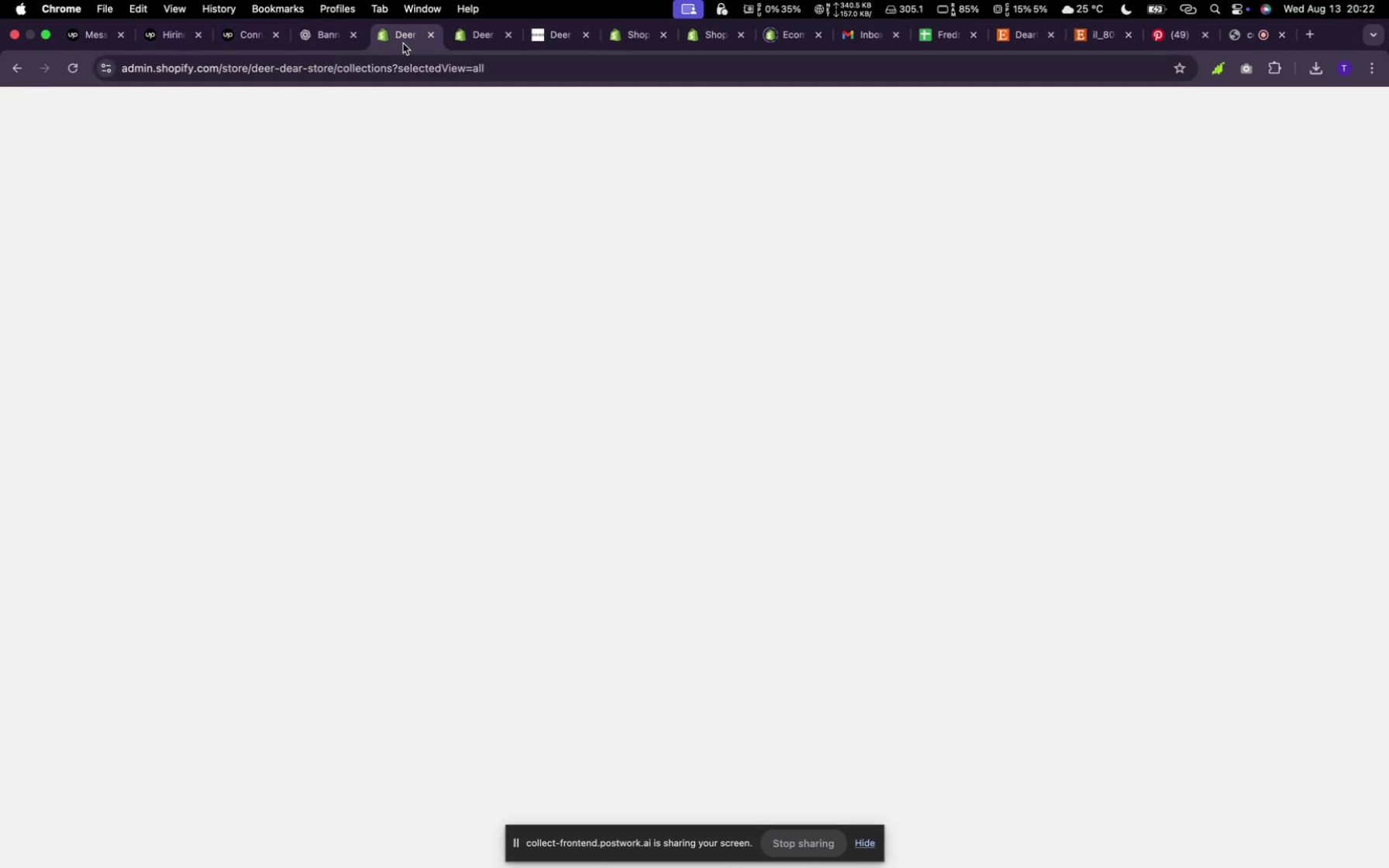 
left_click([401, 44])
 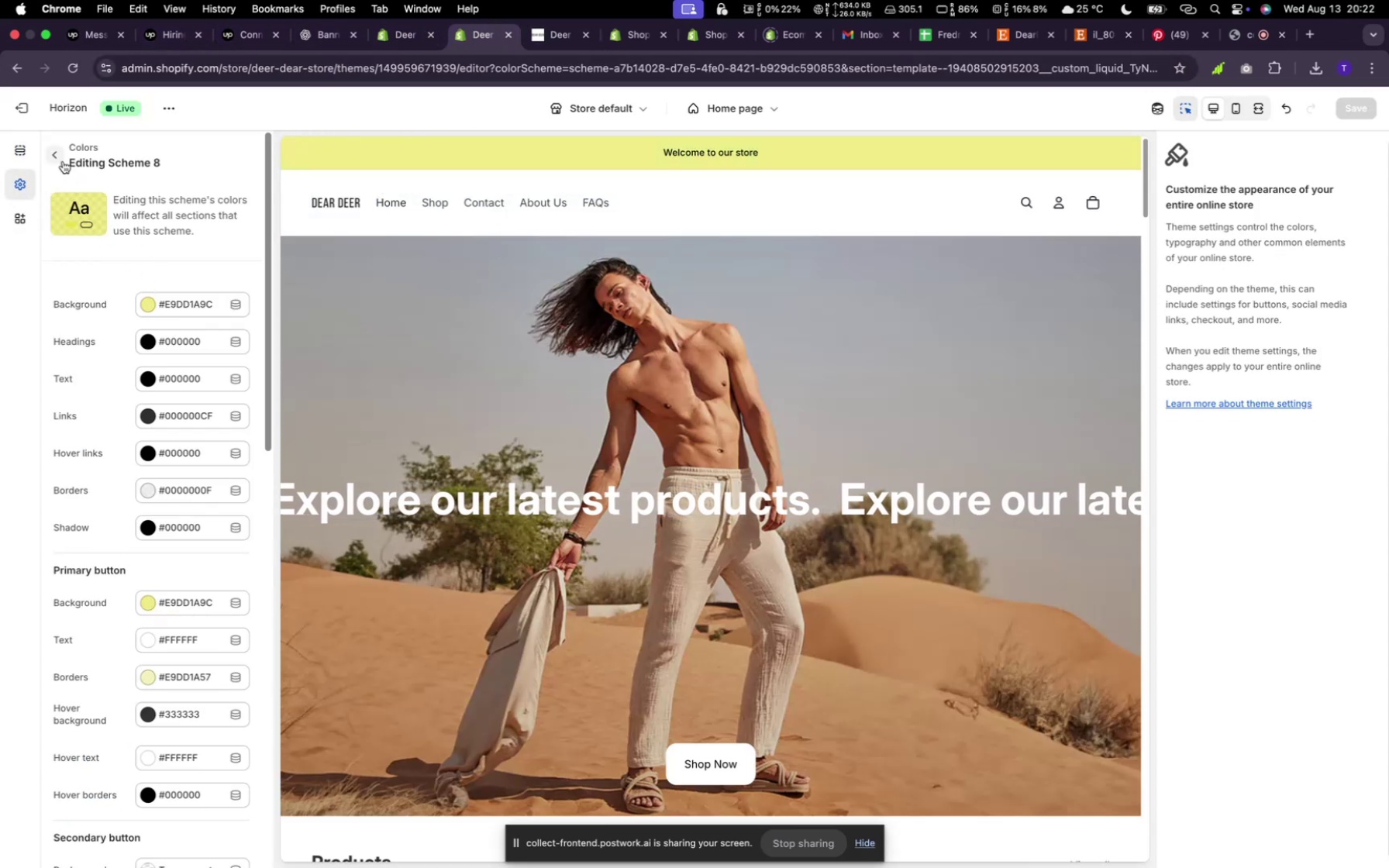 
wait(6.09)
 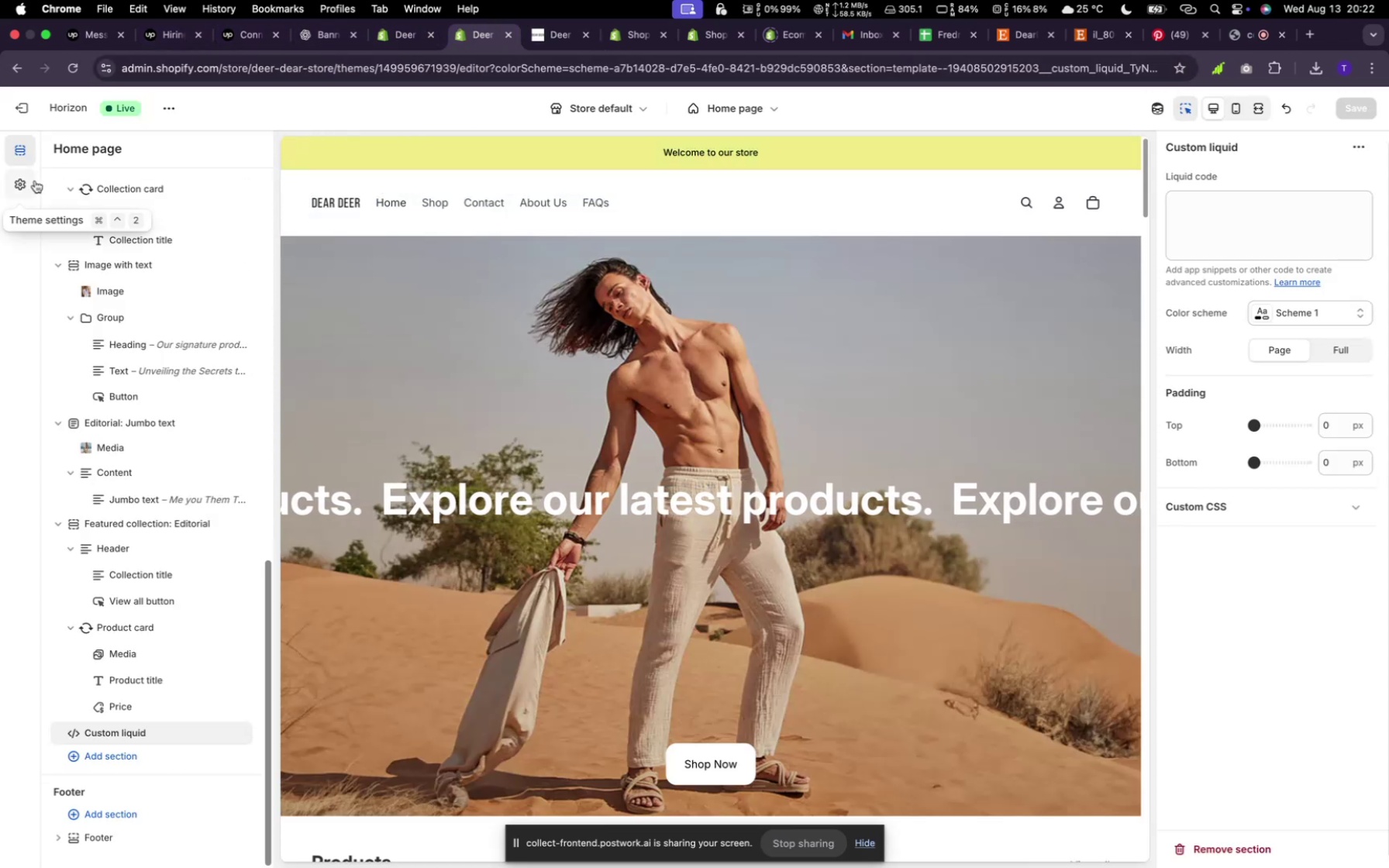 
left_click([61, 160])
 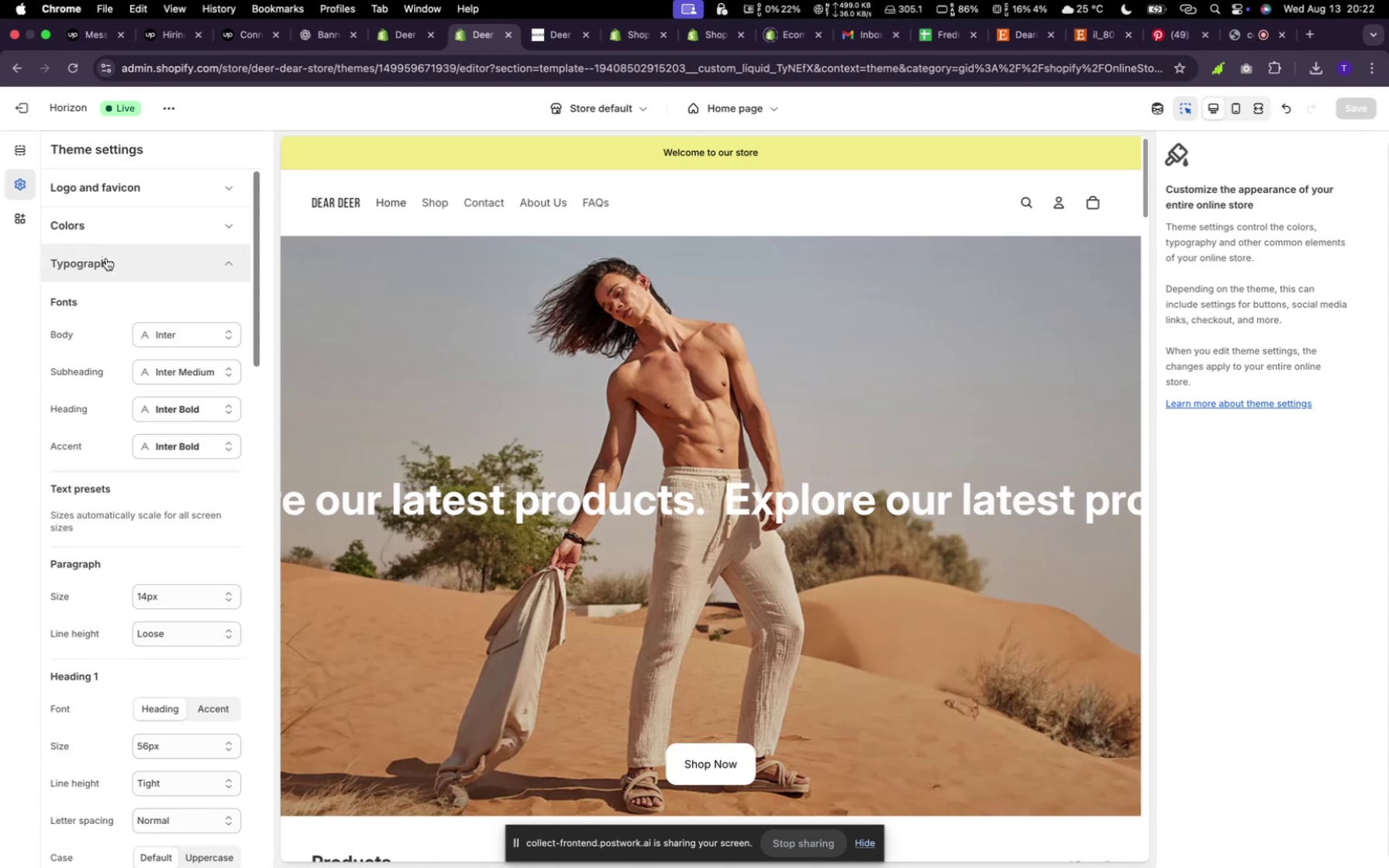 
left_click([106, 258])
 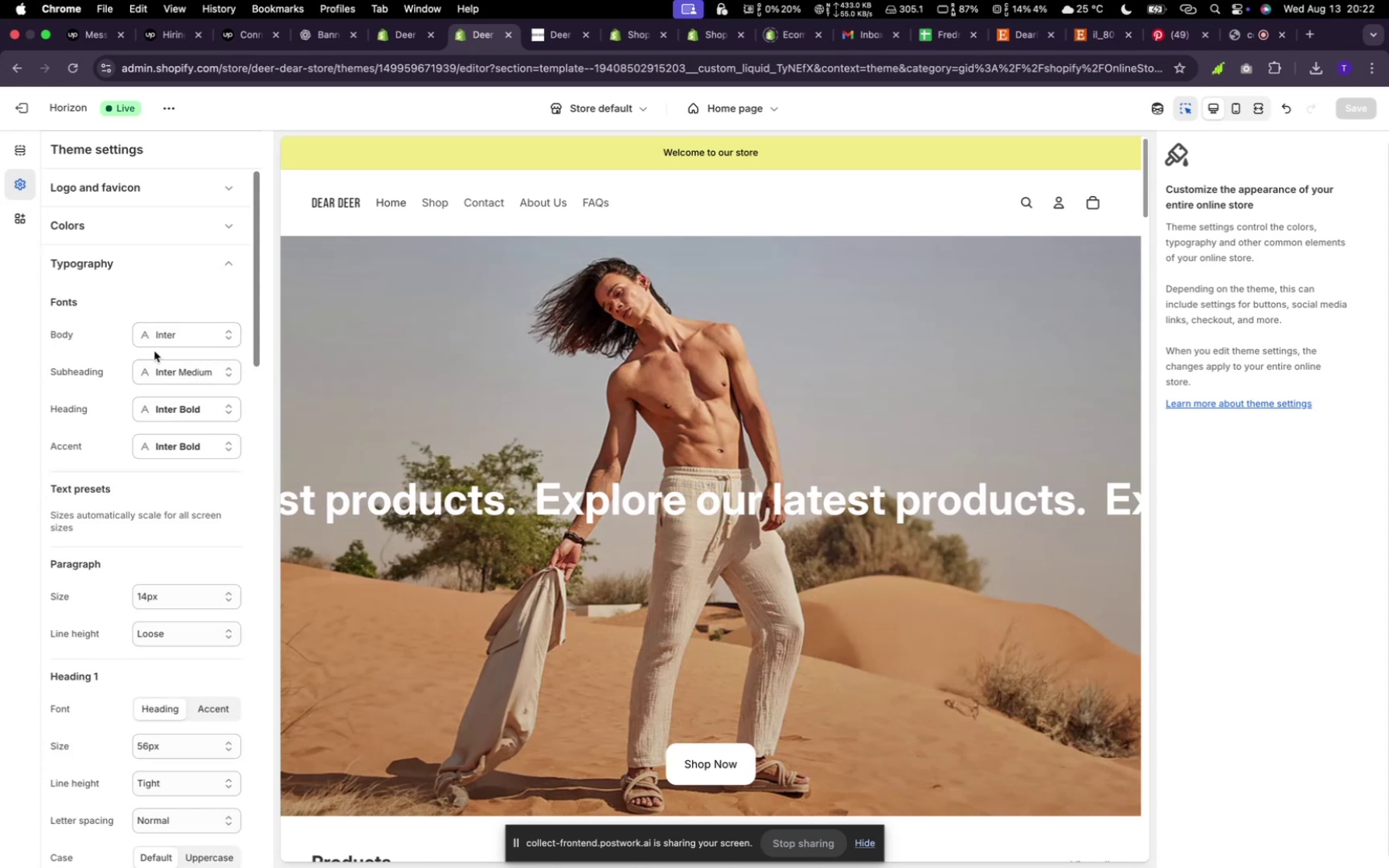 
wait(6.12)
 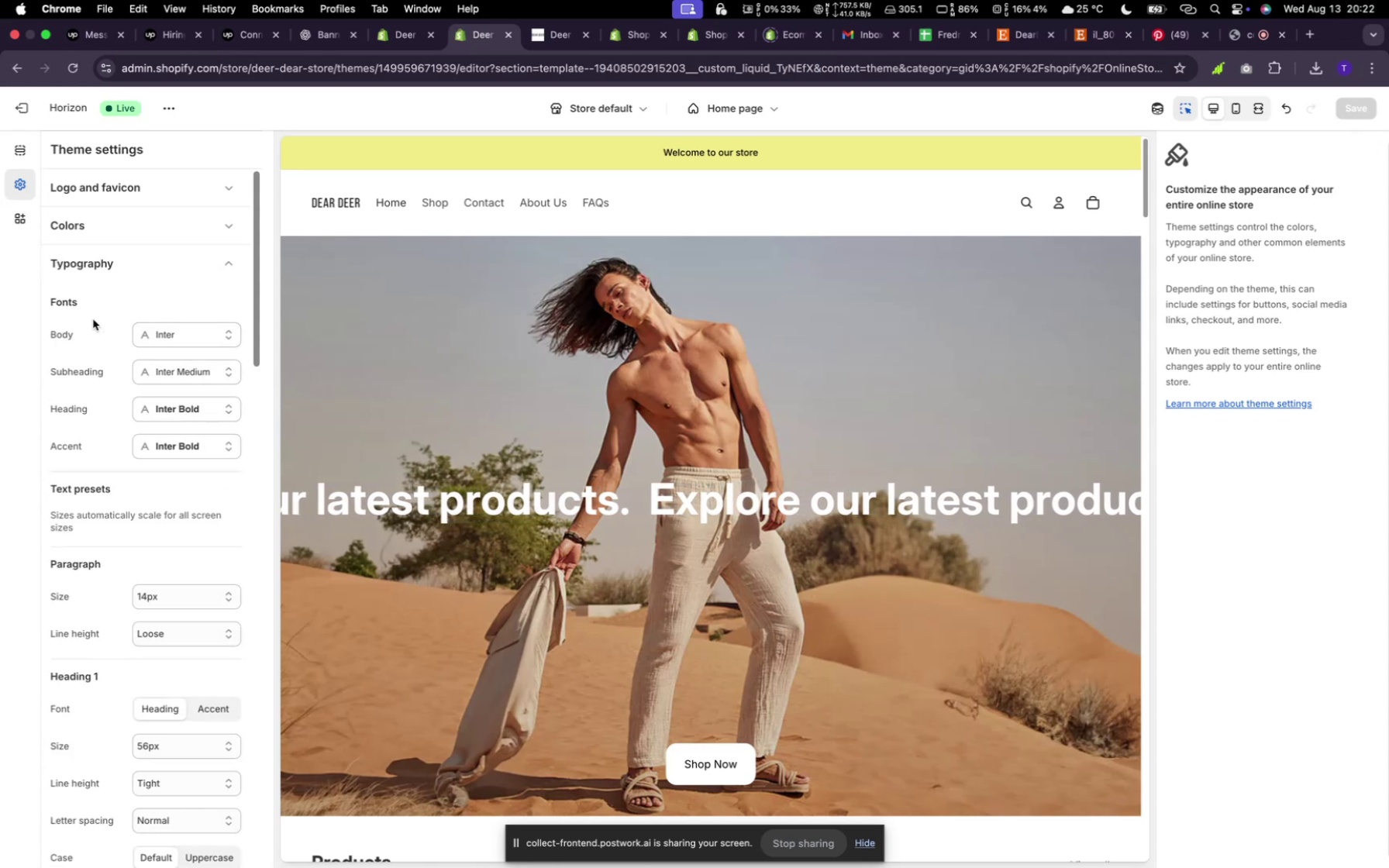 
left_click([161, 336])
 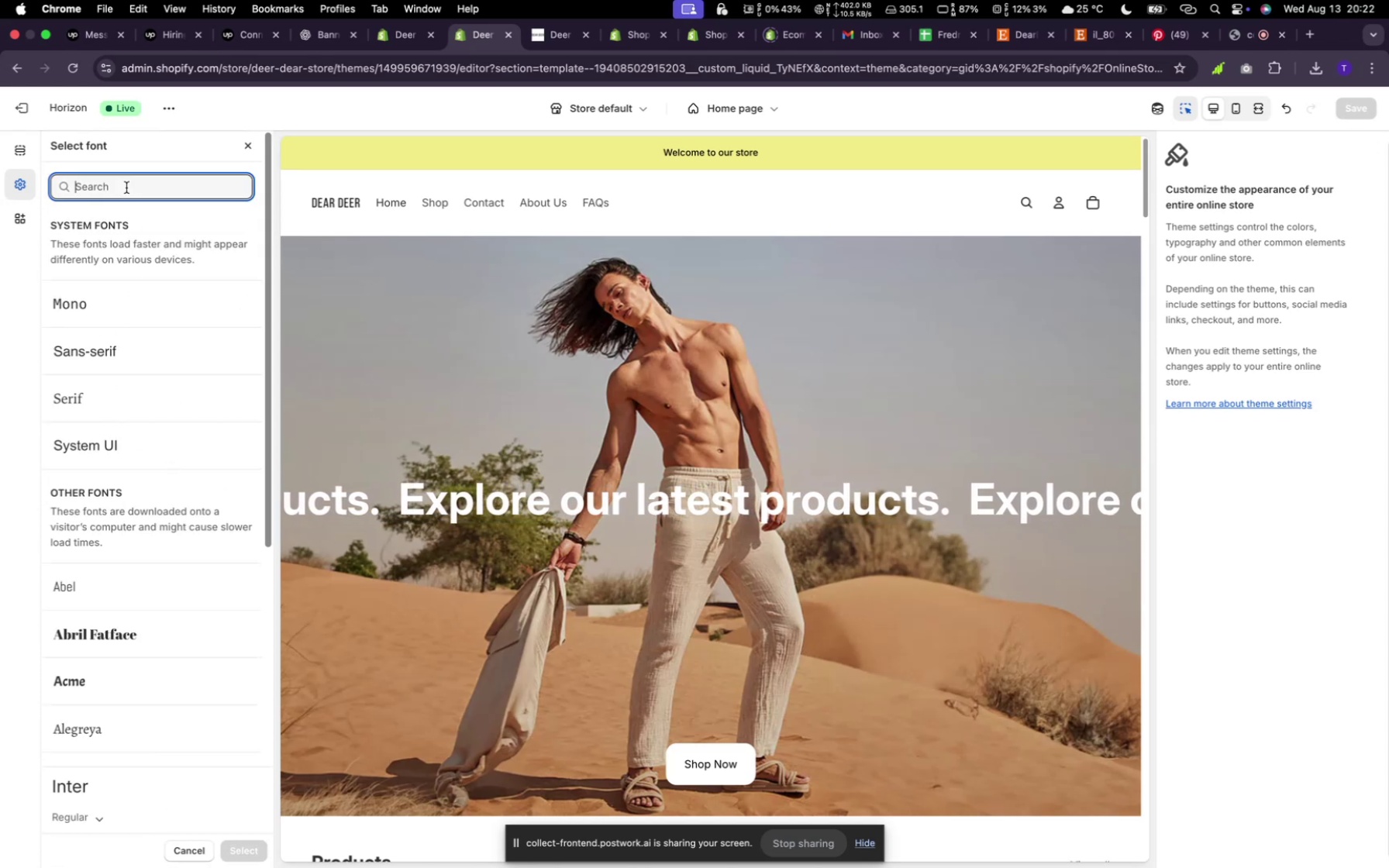 
left_click([126, 188])
 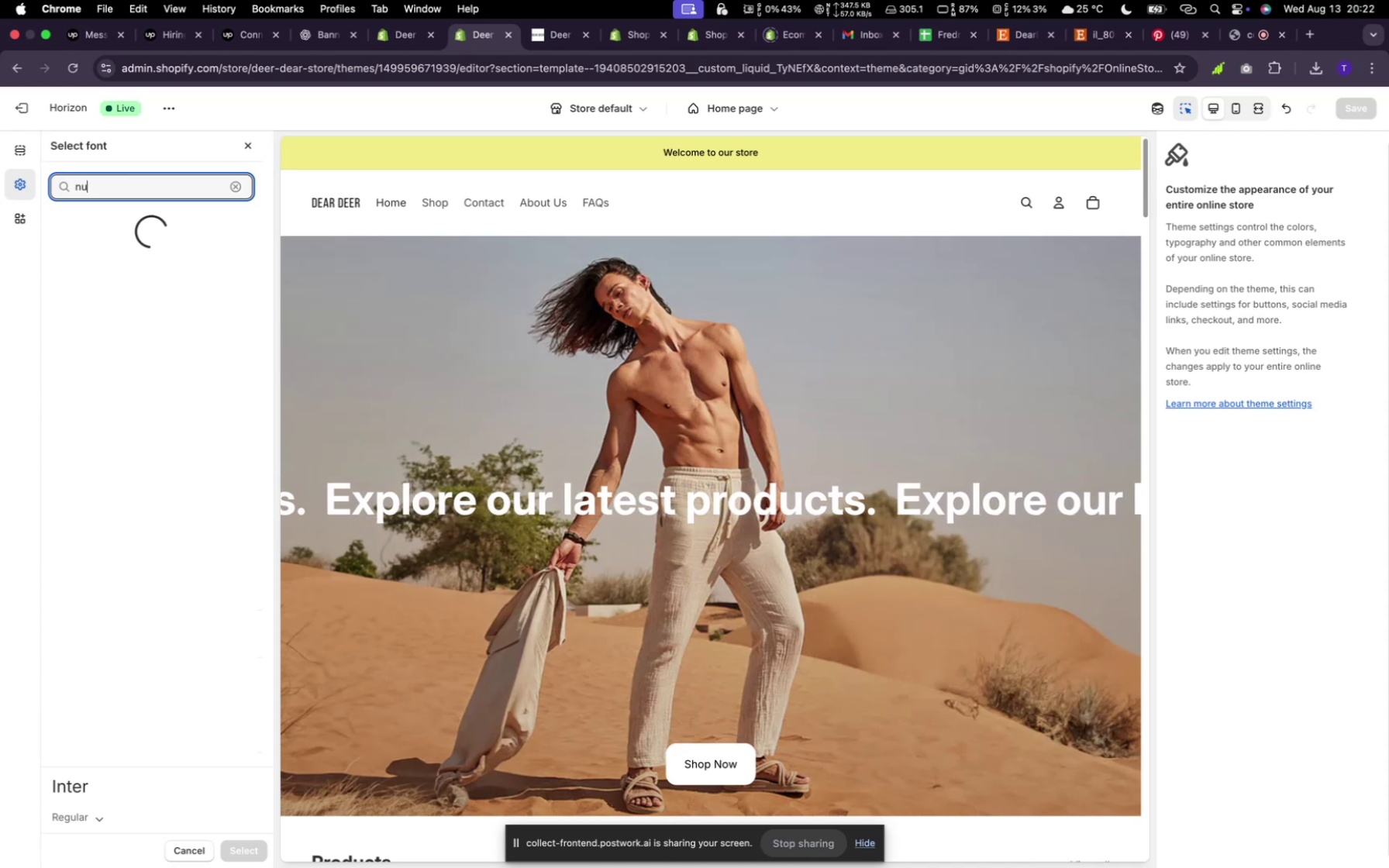 
type(nuni)
 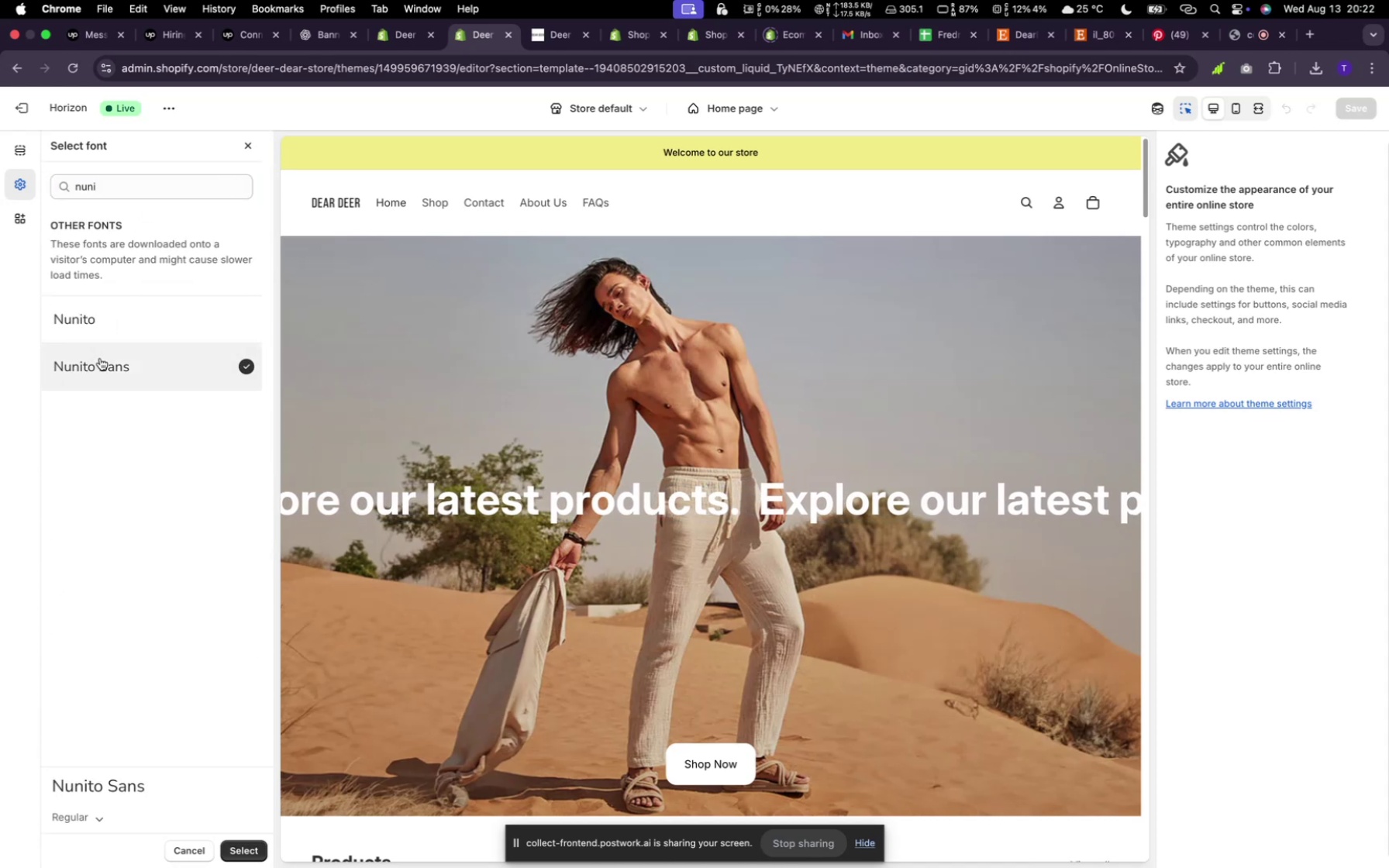 
left_click([100, 358])
 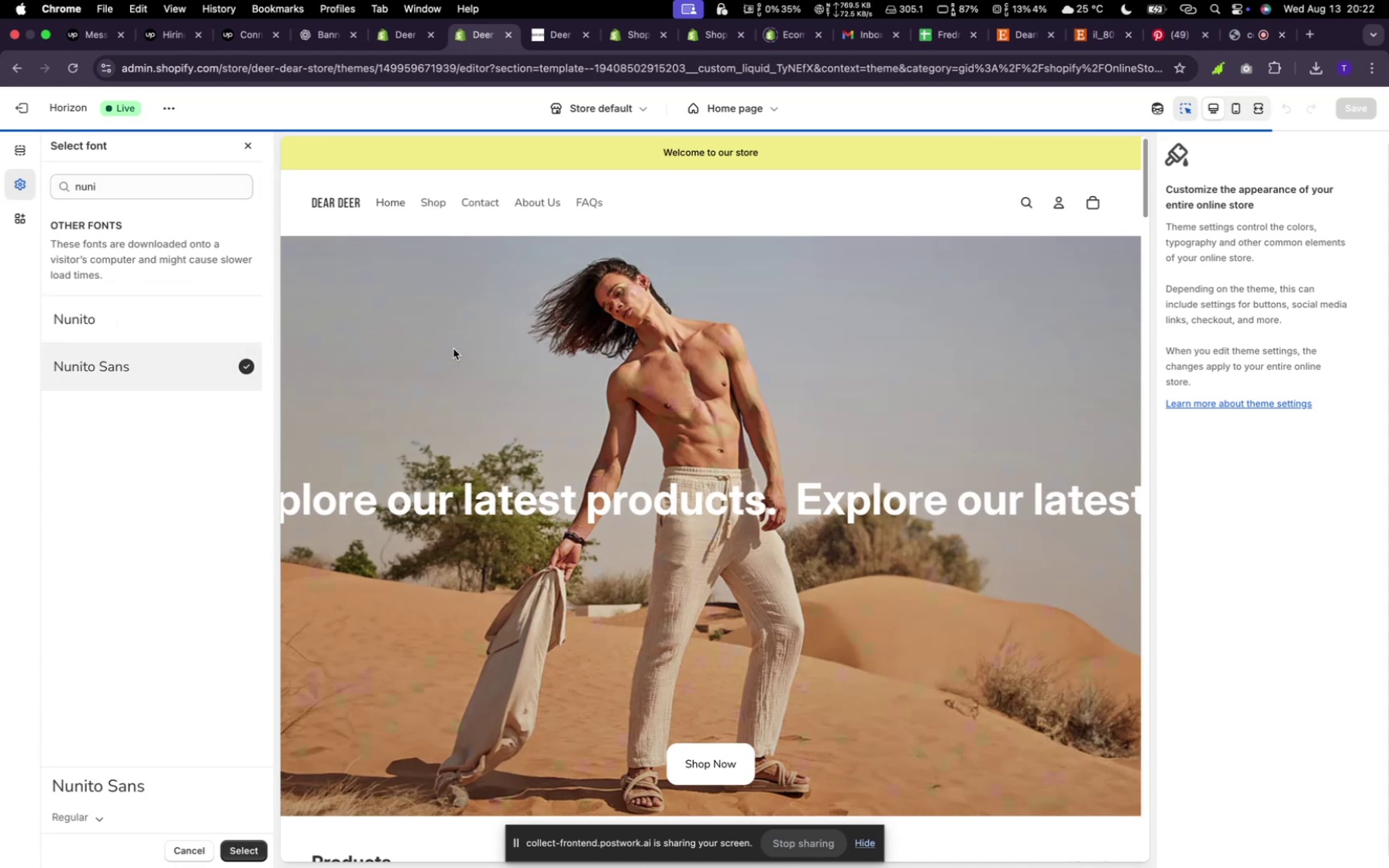 
scroll: coordinate [454, 346], scroll_direction: down, amount: 25.0
 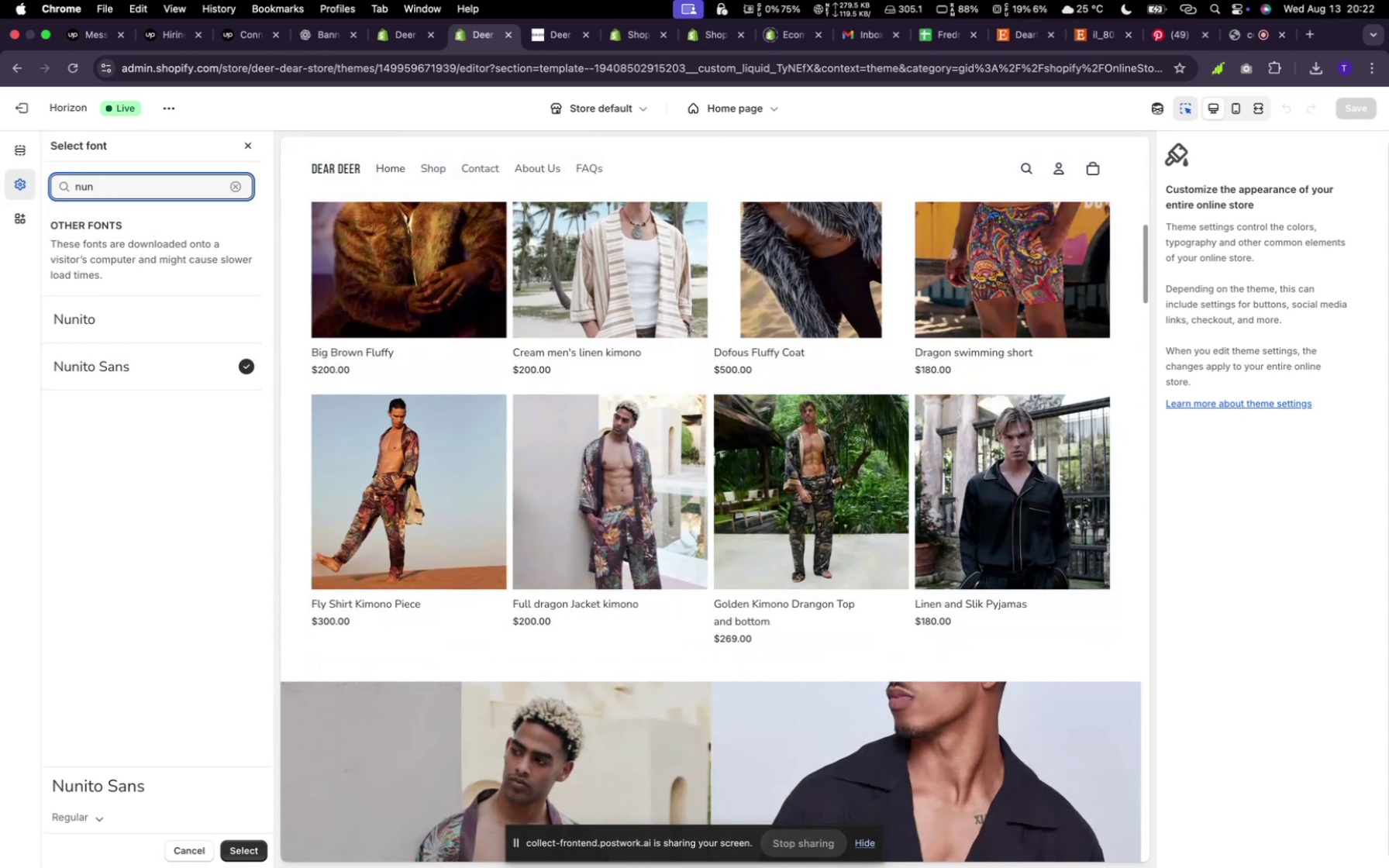 
hold_key(key=Backspace, duration=0.9)
 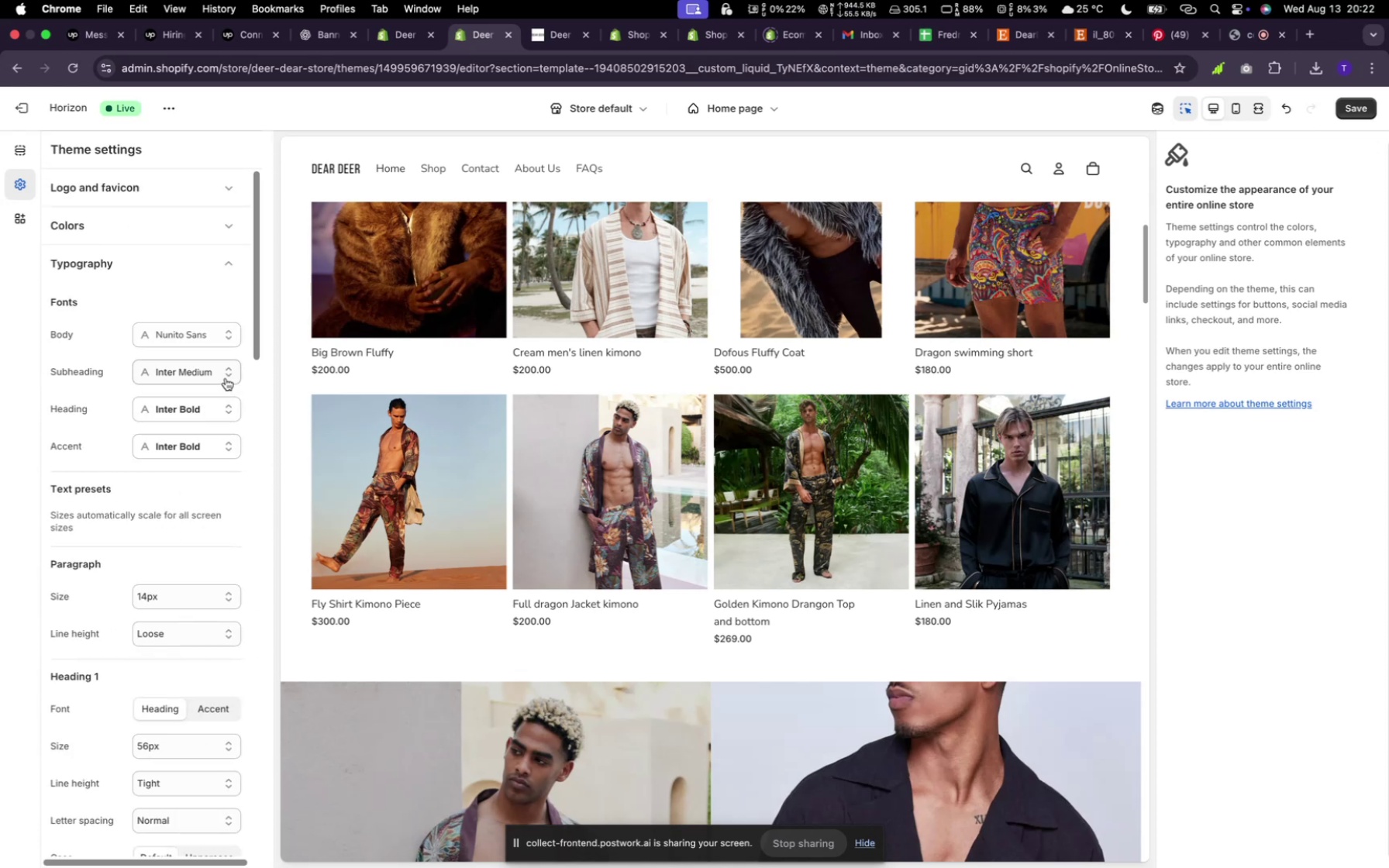 
wait(7.91)
 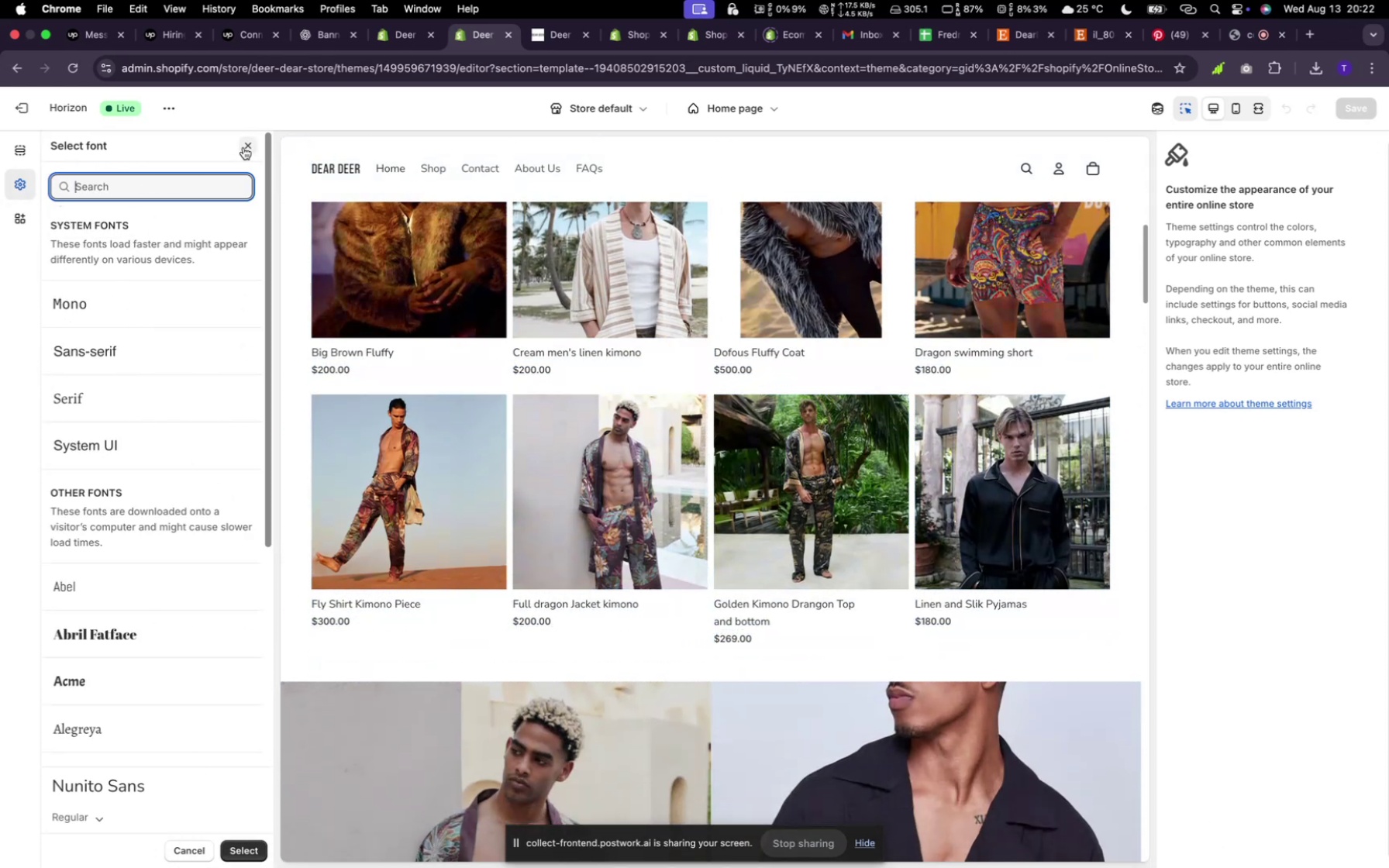 
left_click([215, 378])
 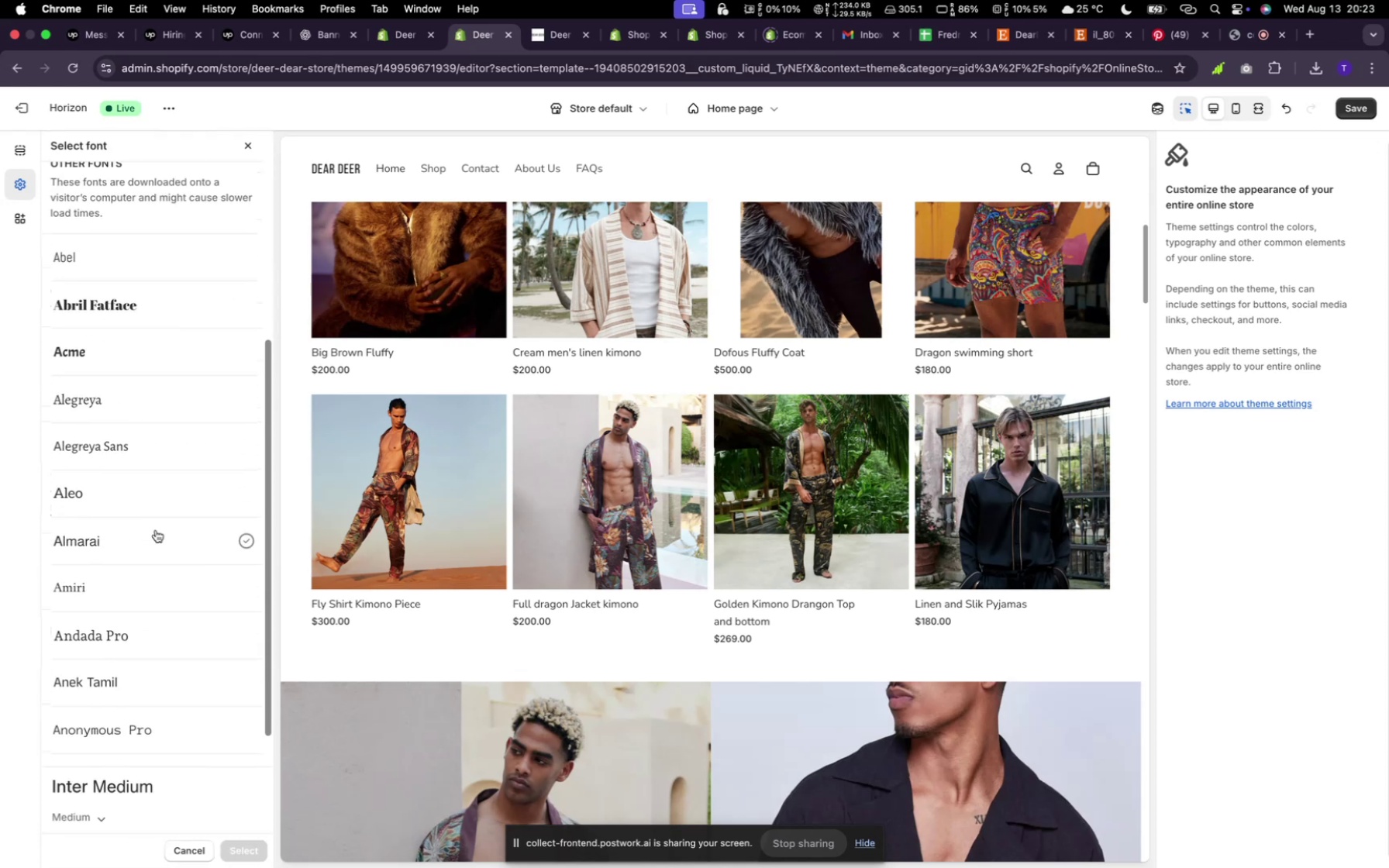 
scroll: coordinate [98, 597], scroll_direction: down, amount: 138.0
 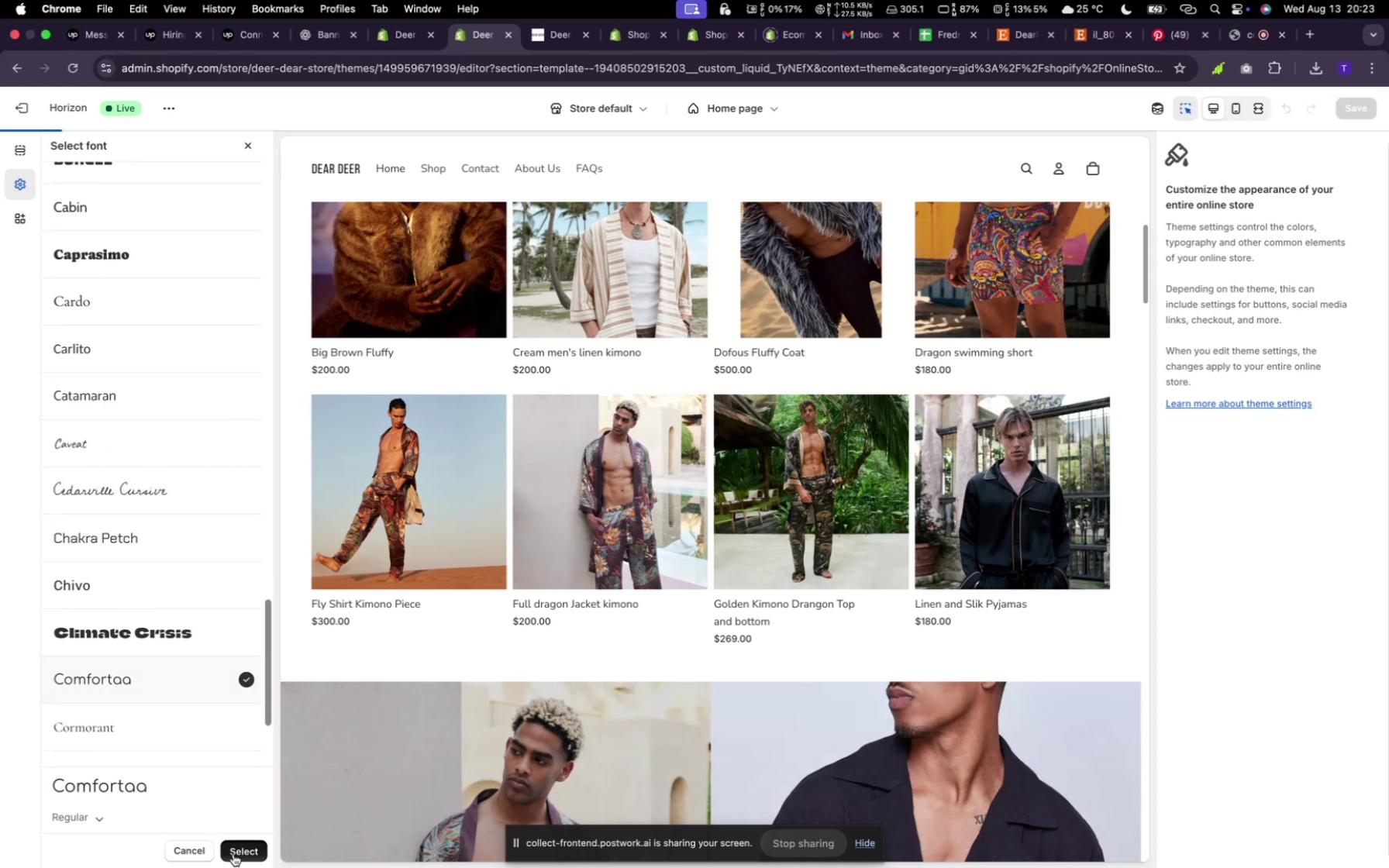 
left_click([233, 854])
 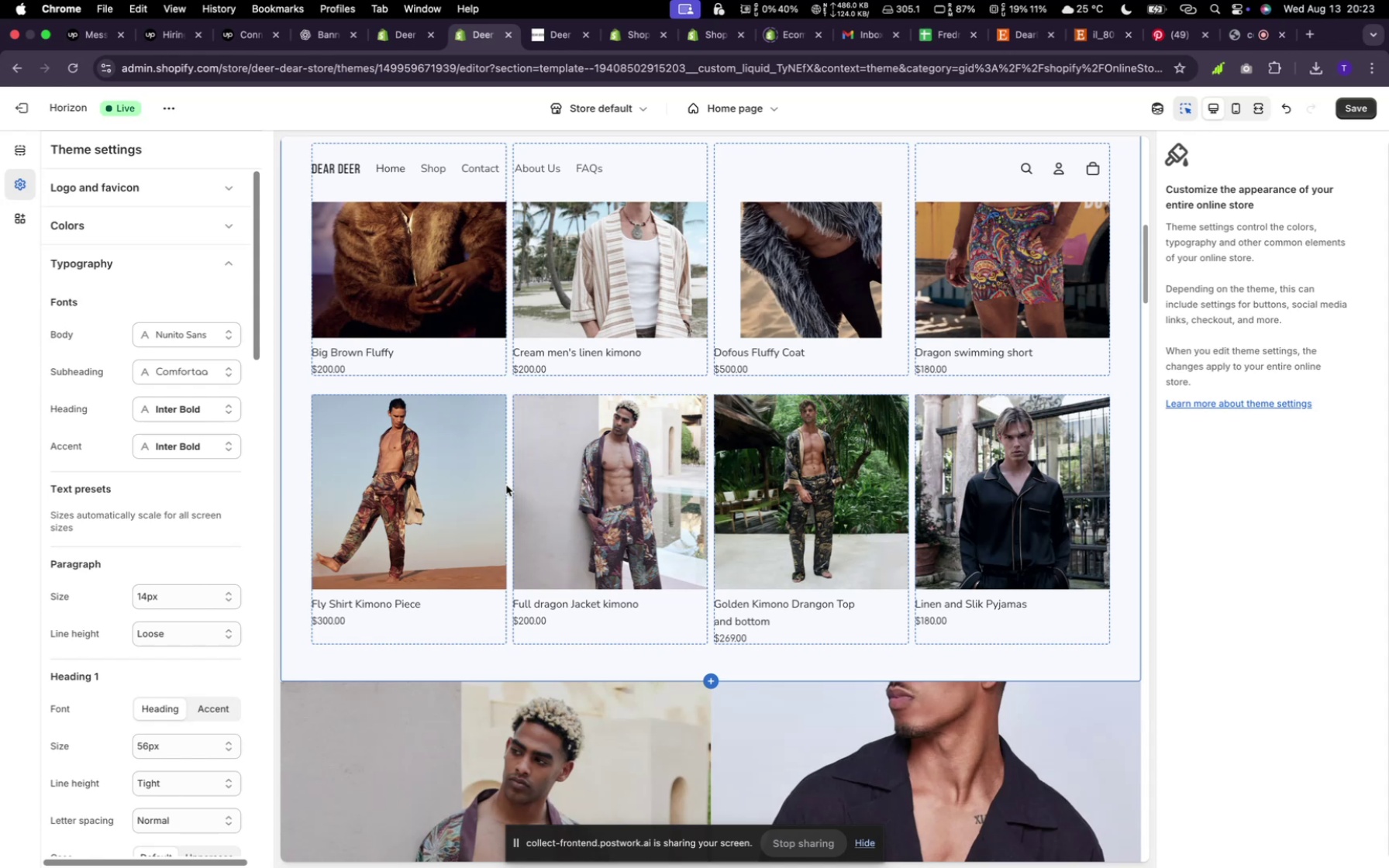 
scroll: coordinate [512, 487], scroll_direction: up, amount: 22.0
 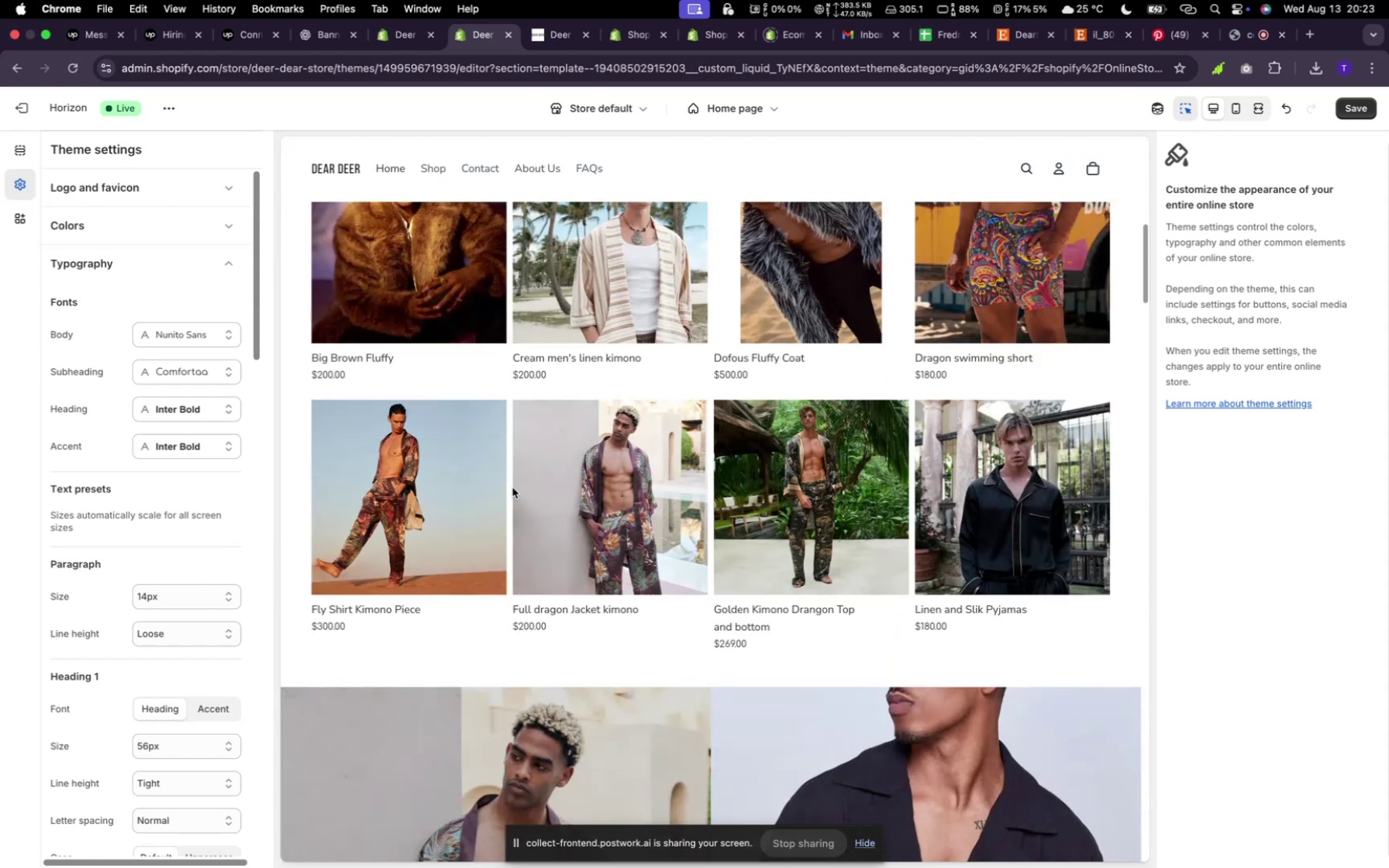 
scroll: coordinate [512, 487], scroll_direction: down, amount: 23.0
 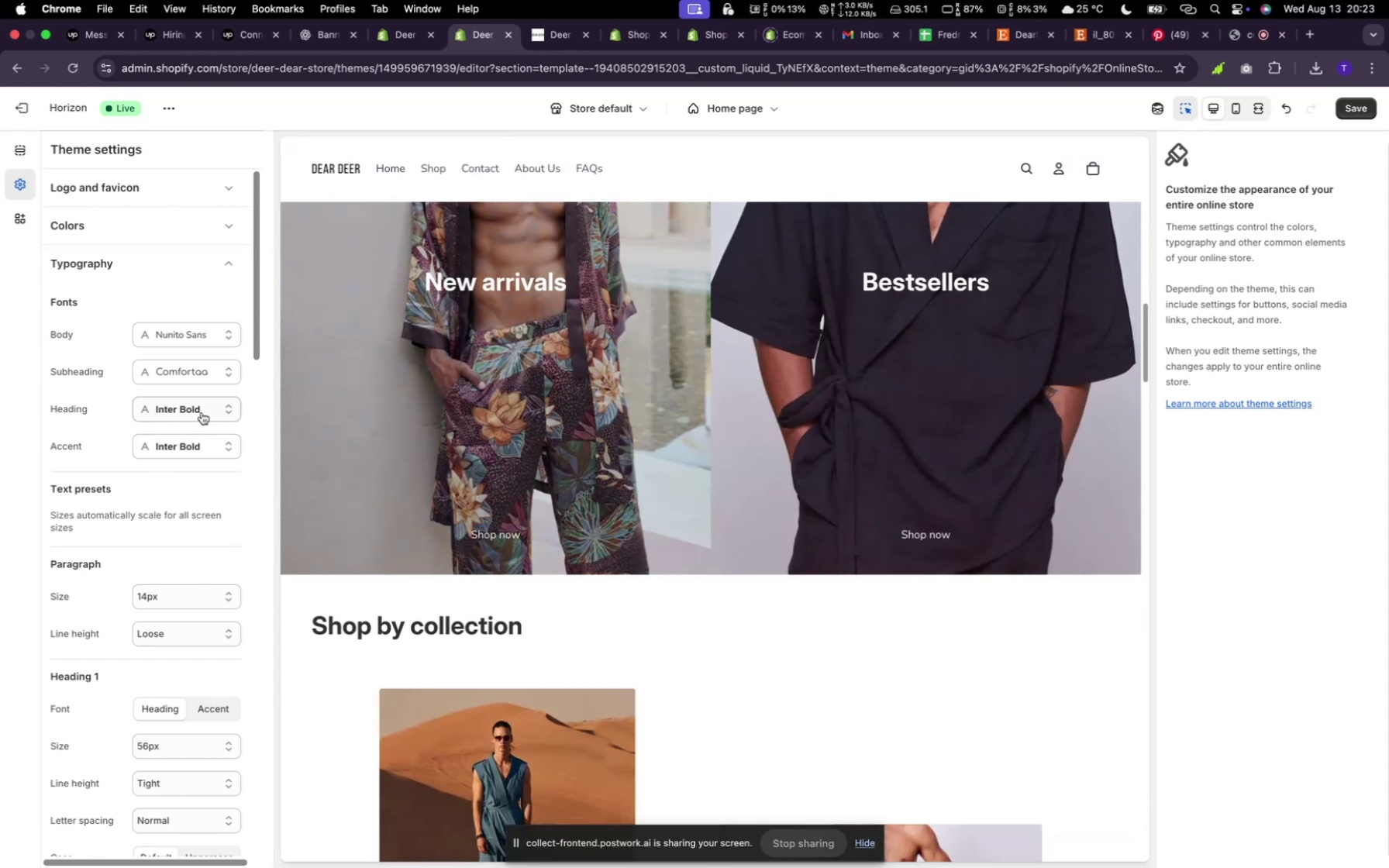 
left_click([202, 412])
 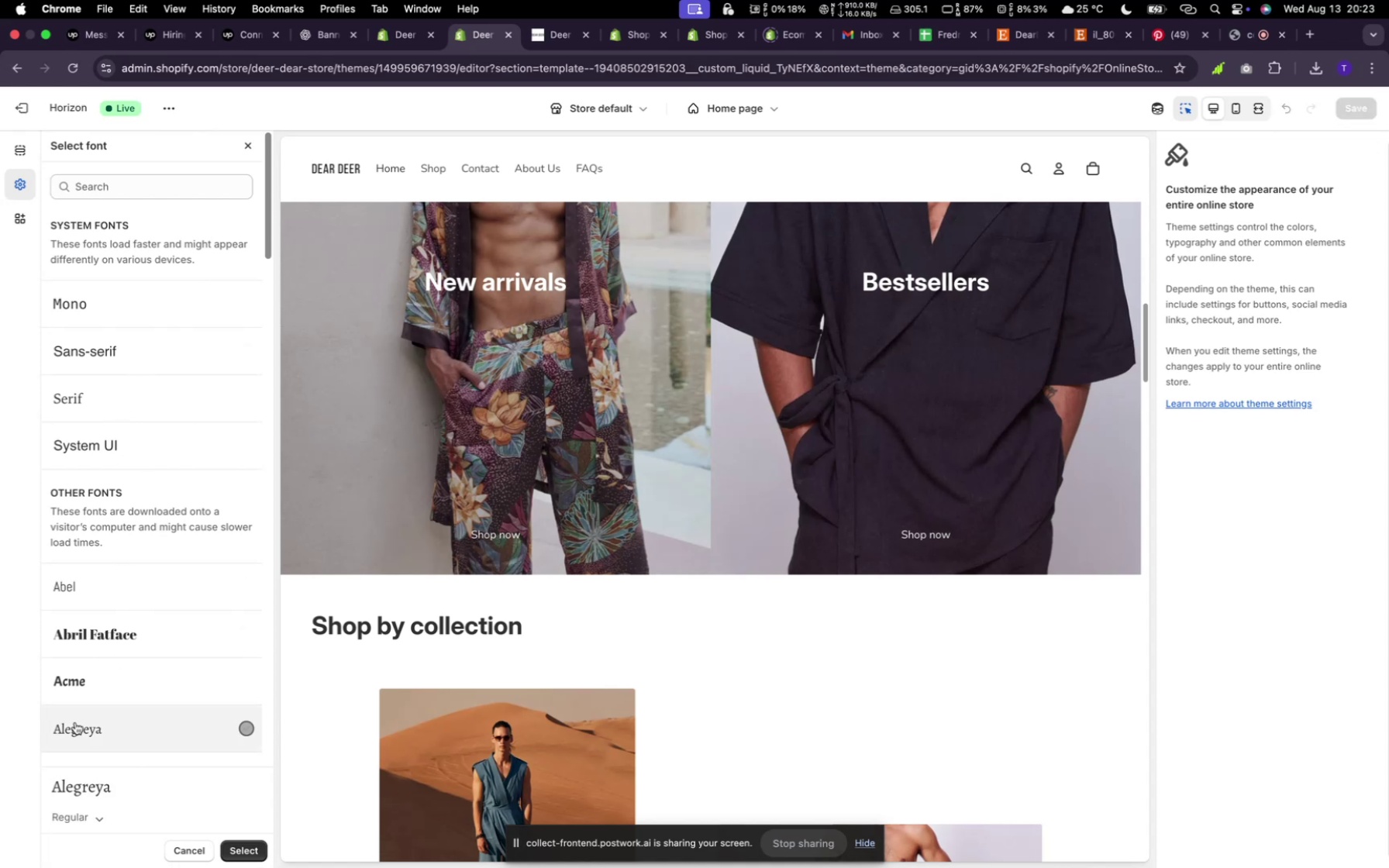 
left_click([75, 722])
 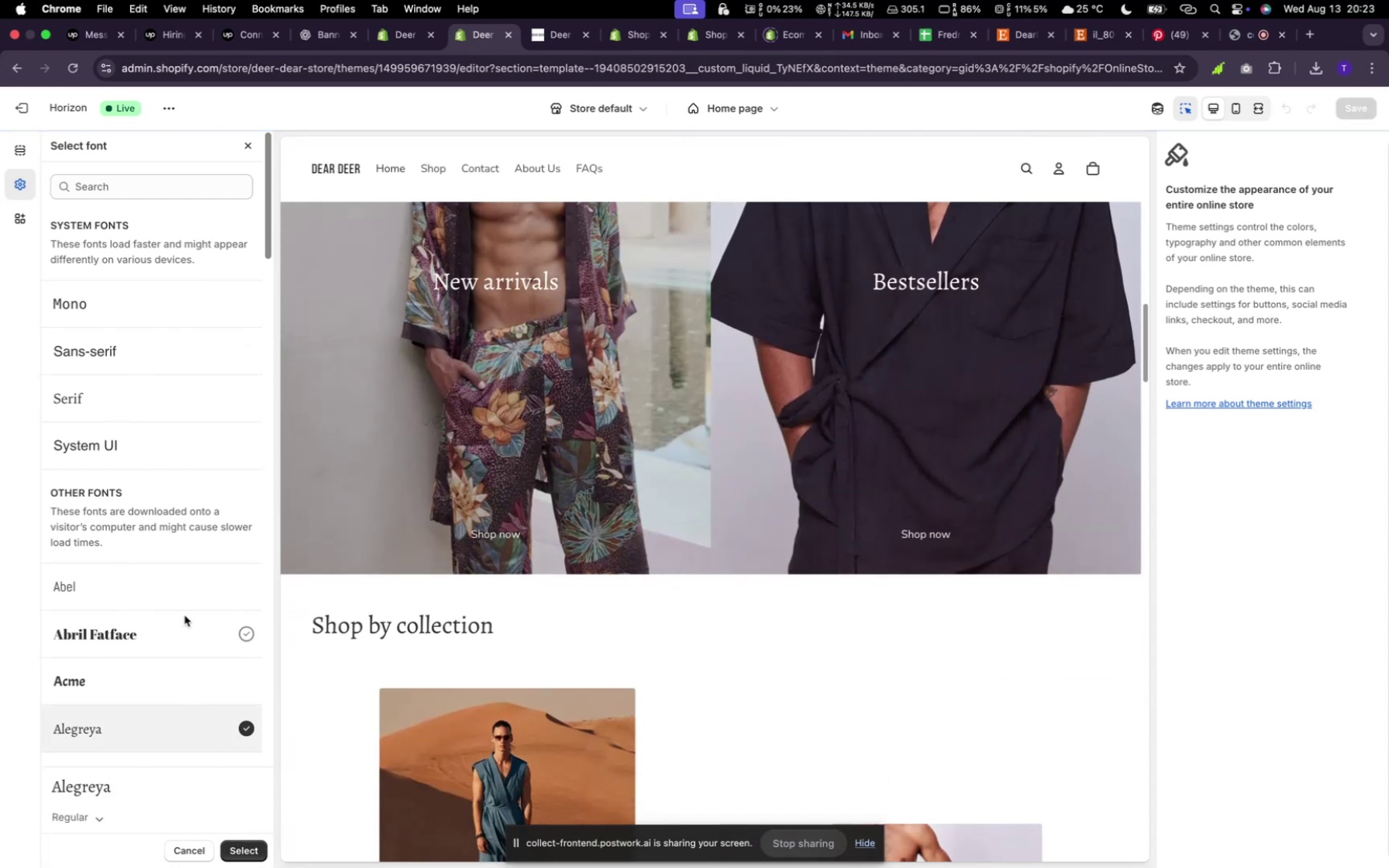 
scroll: coordinate [184, 615], scroll_direction: down, amount: 9.0
 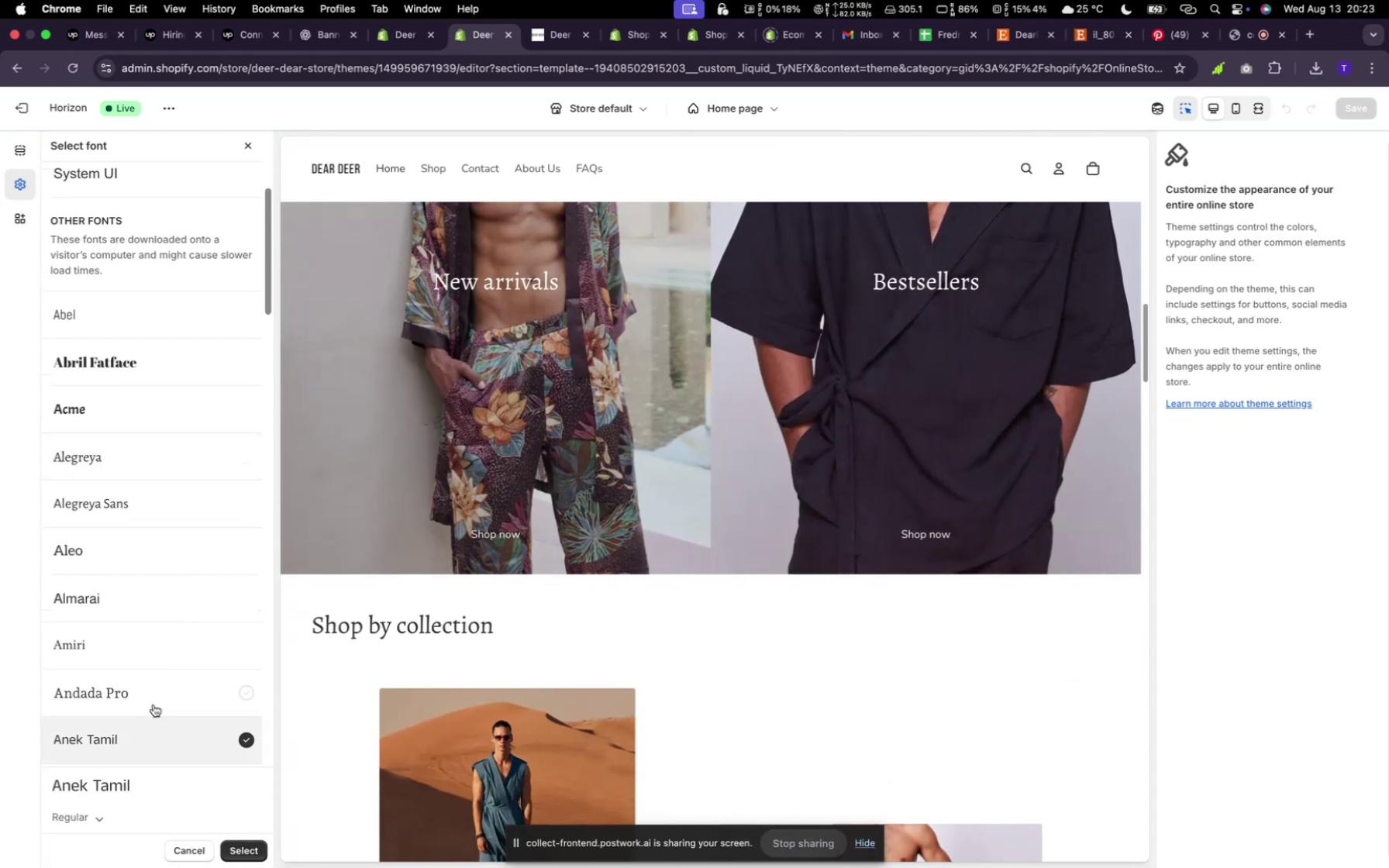 
left_click([140, 737])
 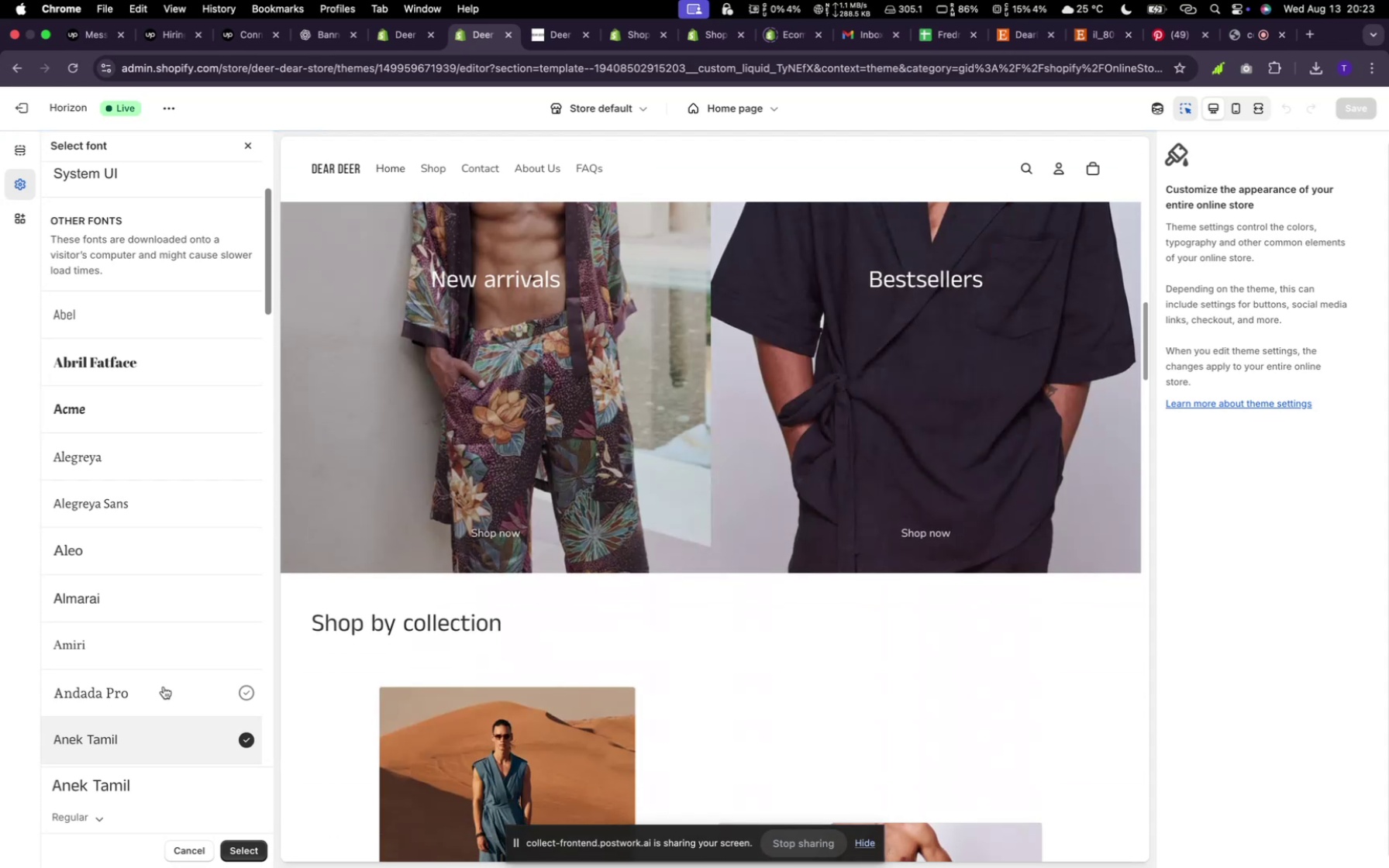 
scroll: coordinate [164, 684], scroll_direction: down, amount: 11.0
 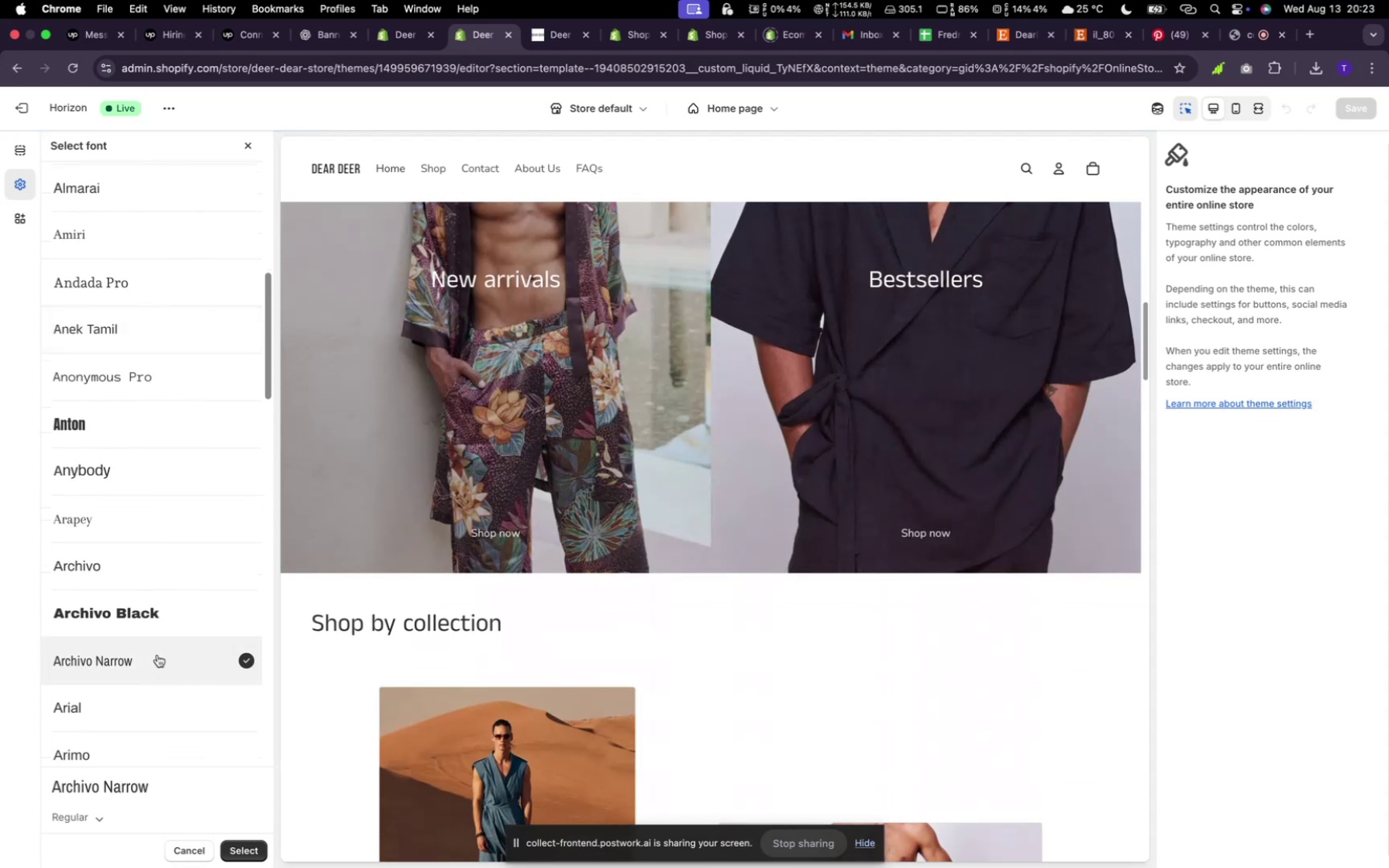 
left_click([157, 656])
 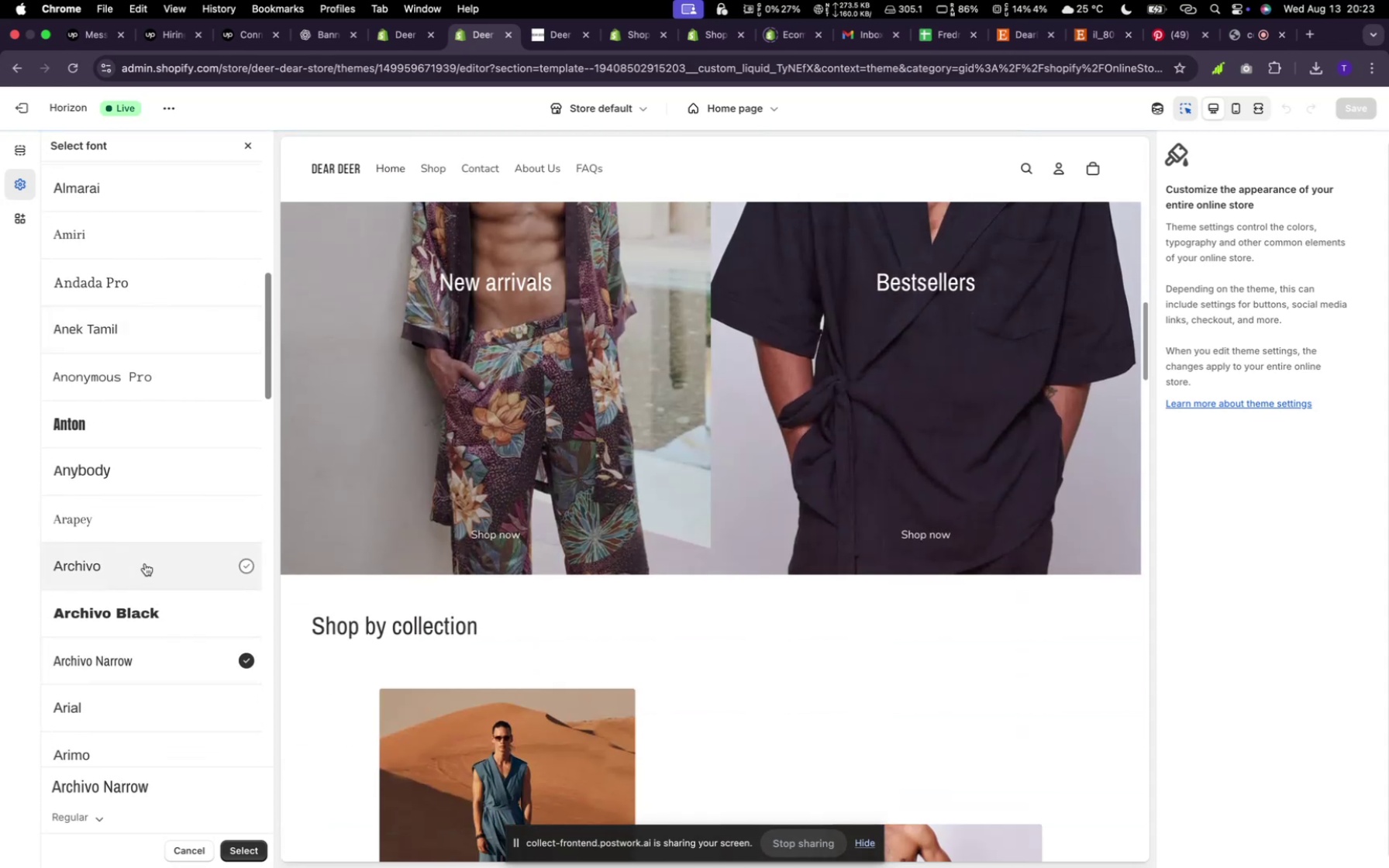 
left_click([145, 563])
 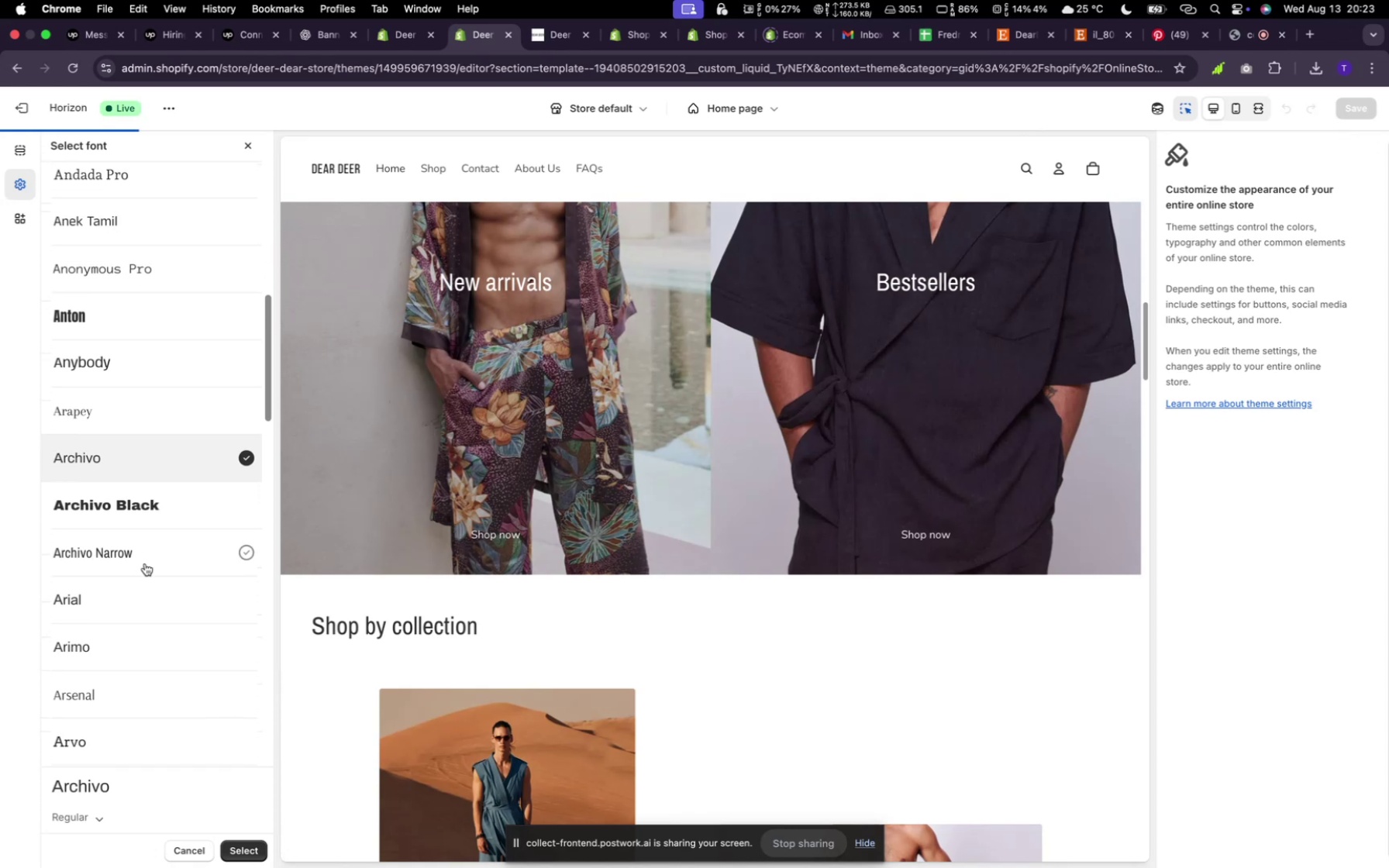 
scroll: coordinate [145, 563], scroll_direction: down, amount: 14.0
 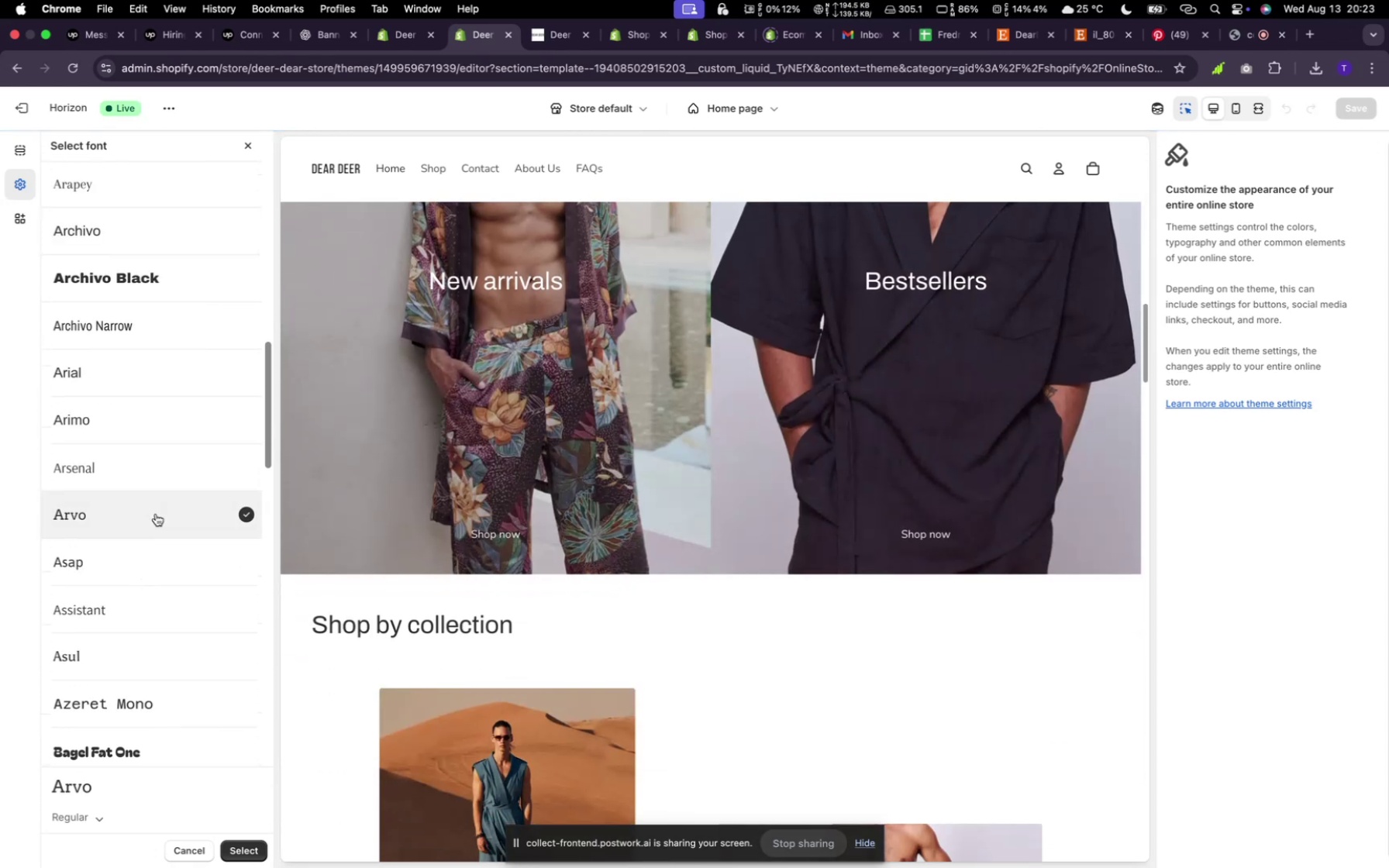 
left_click([156, 514])
 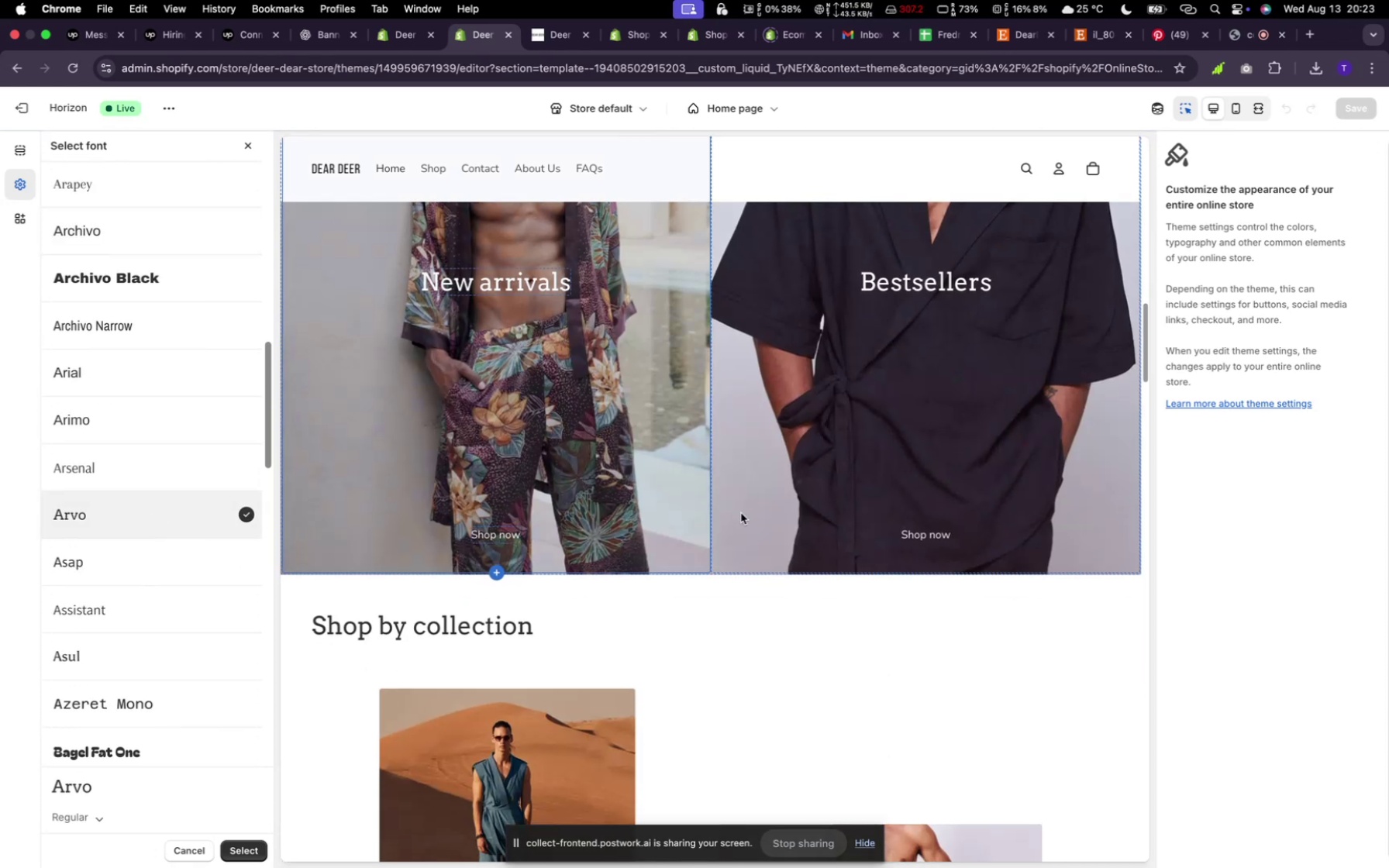 
scroll: coordinate [755, 516], scroll_direction: up, amount: 36.0
 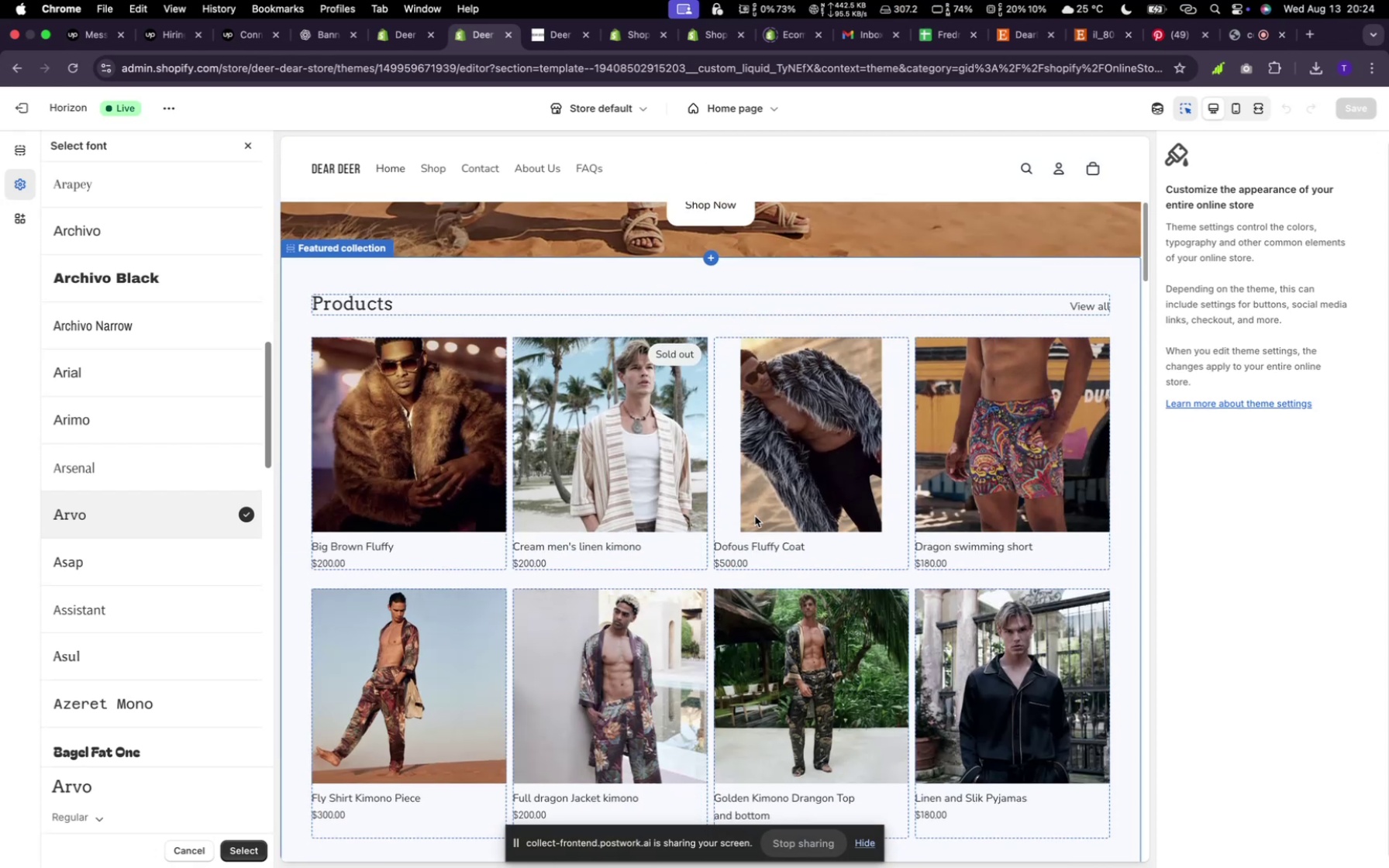 
scroll: coordinate [755, 515], scroll_direction: down, amount: 119.0
 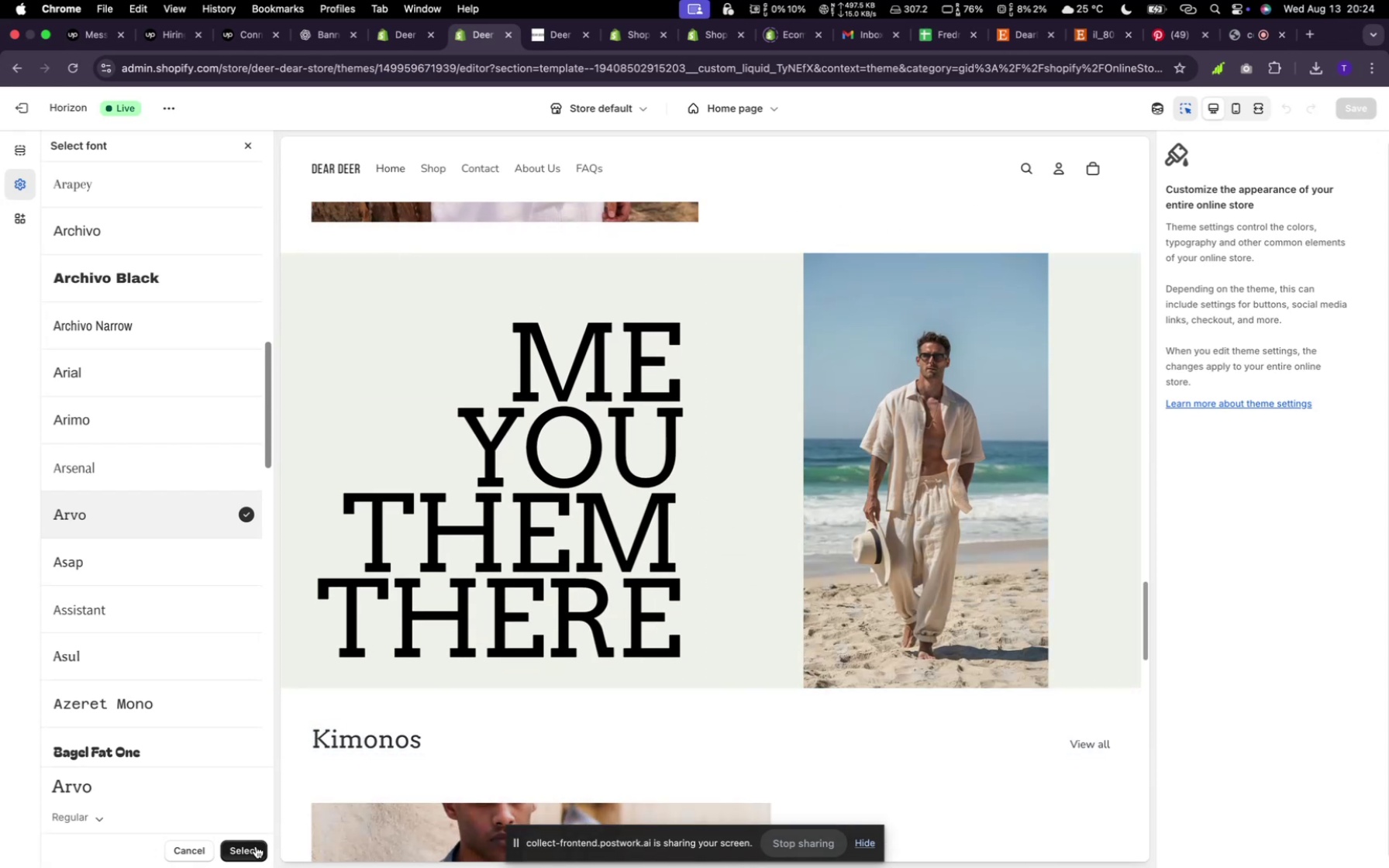 
left_click([256, 846])
 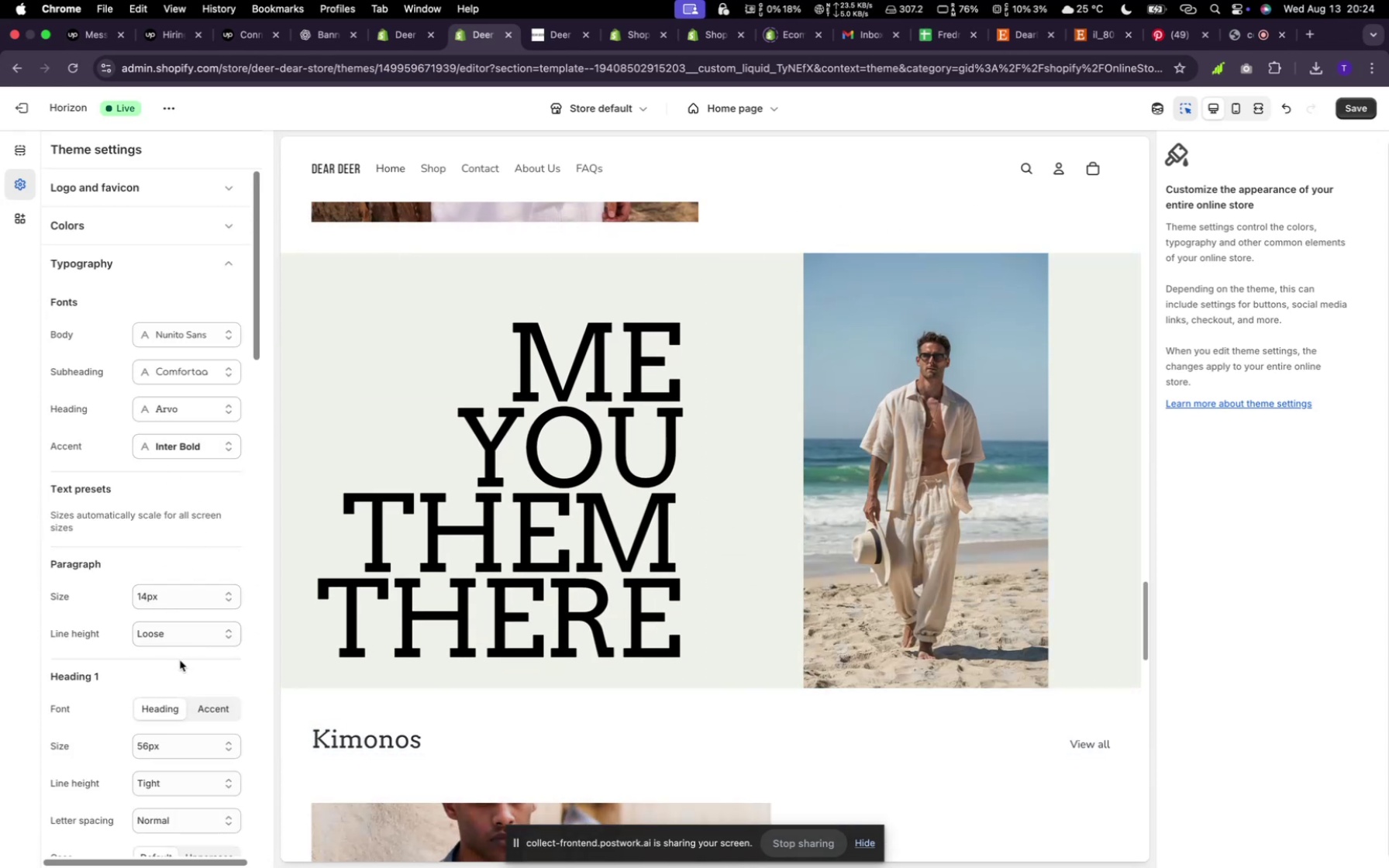 
scroll: coordinate [179, 649], scroll_direction: down, amount: 44.0
 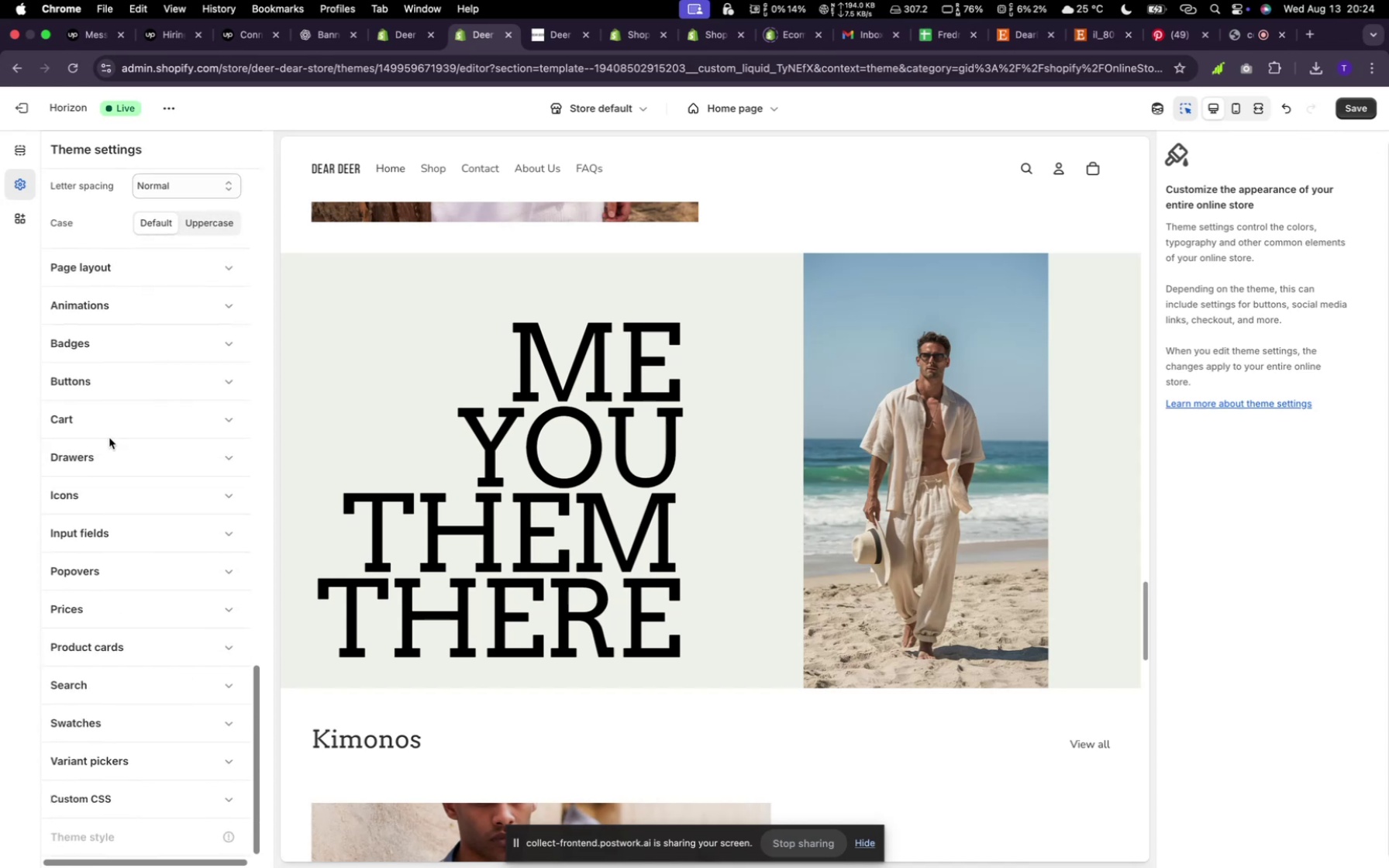 
mouse_move([115, 432])
 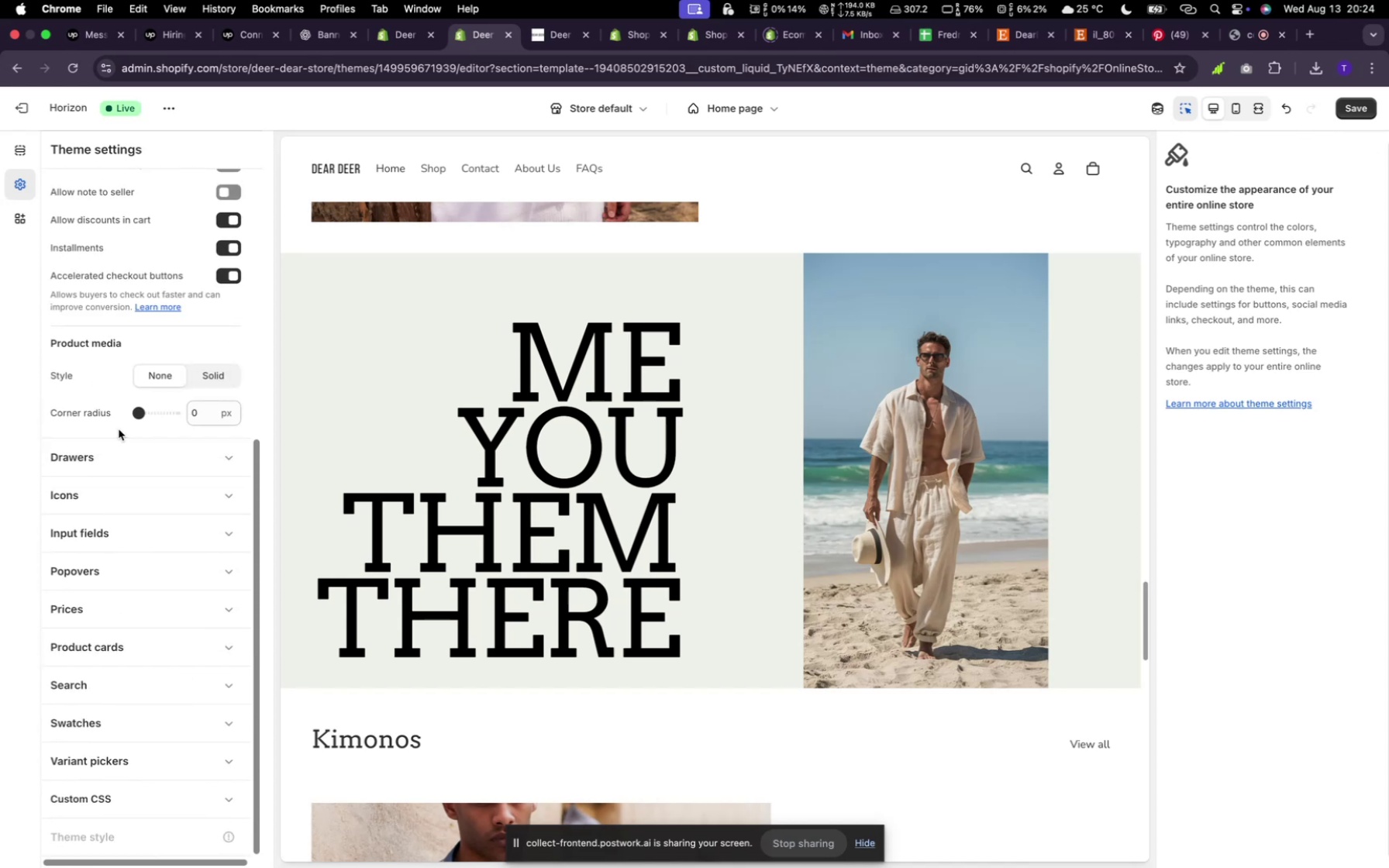 
left_click([119, 429])
 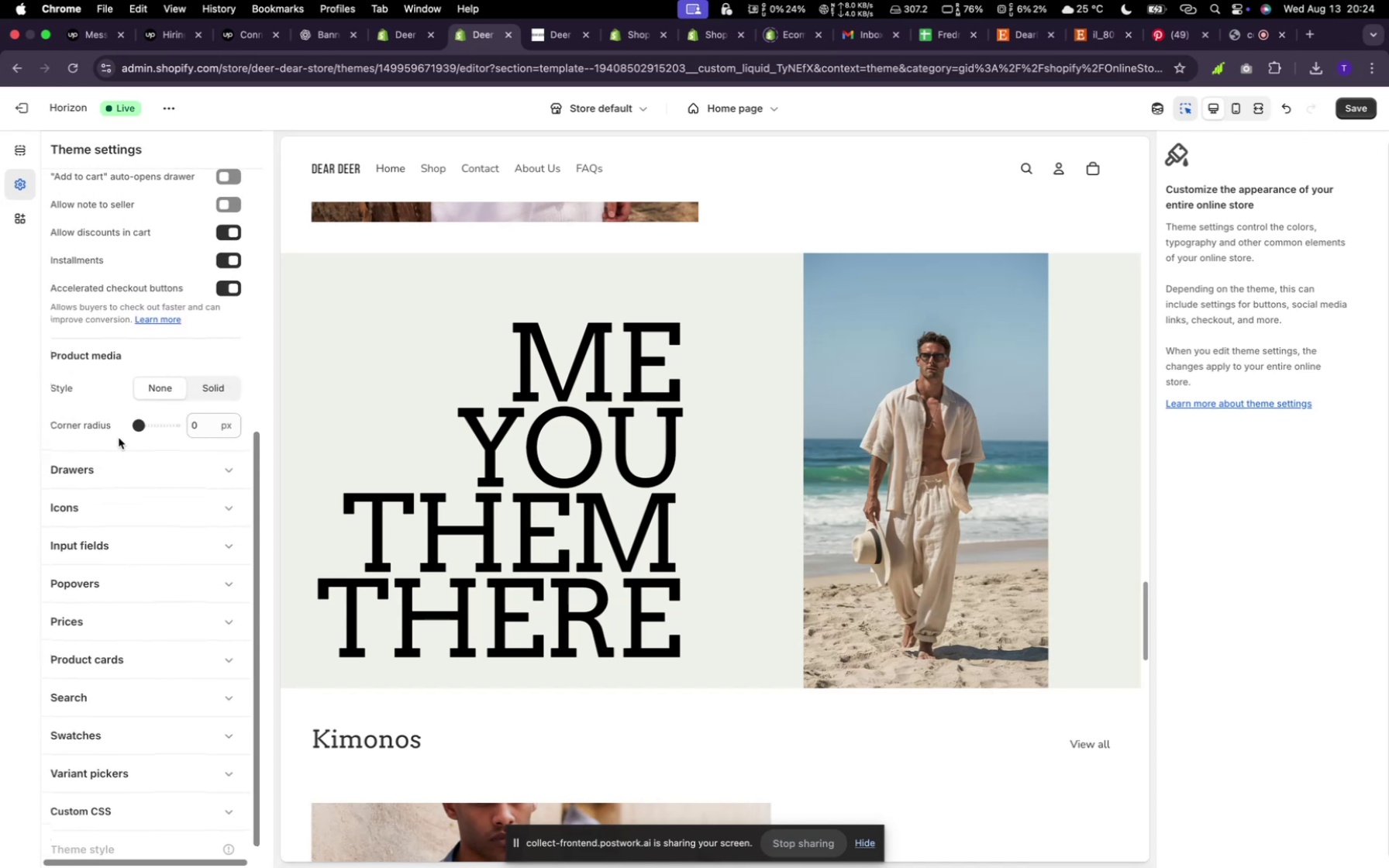 
scroll: coordinate [119, 441], scroll_direction: up, amount: 15.0
 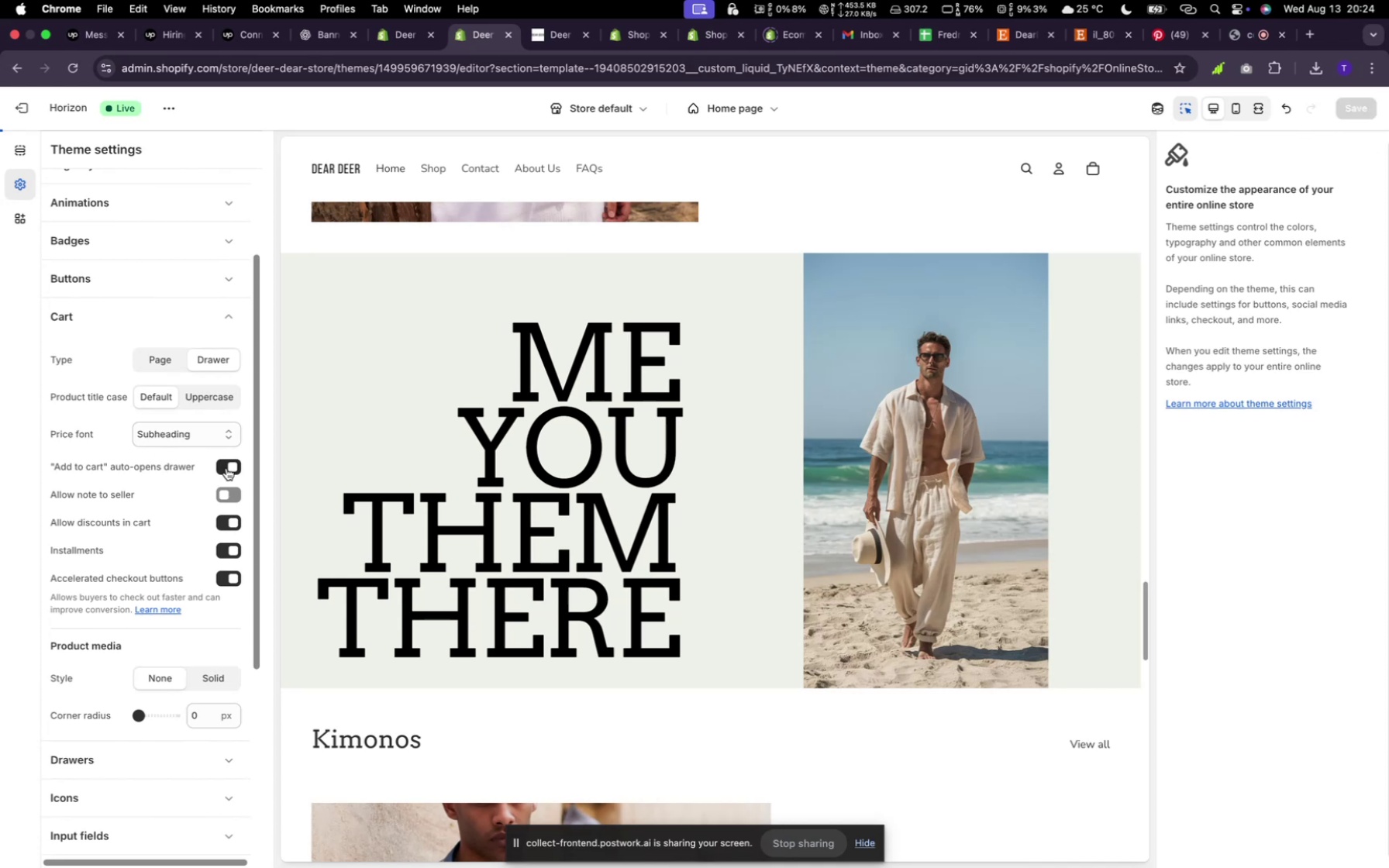 
left_click([226, 468])
 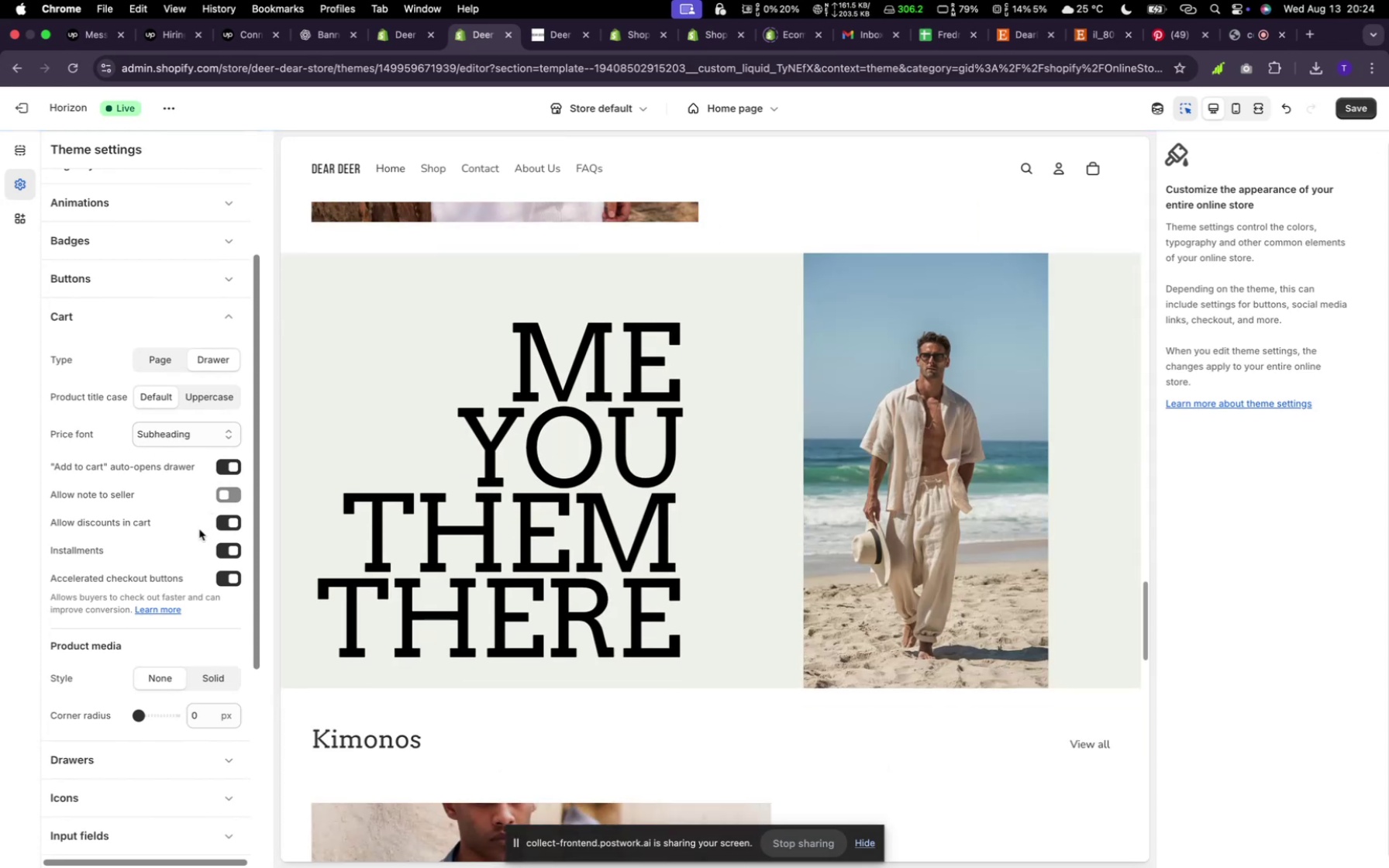 
wait(7.79)
 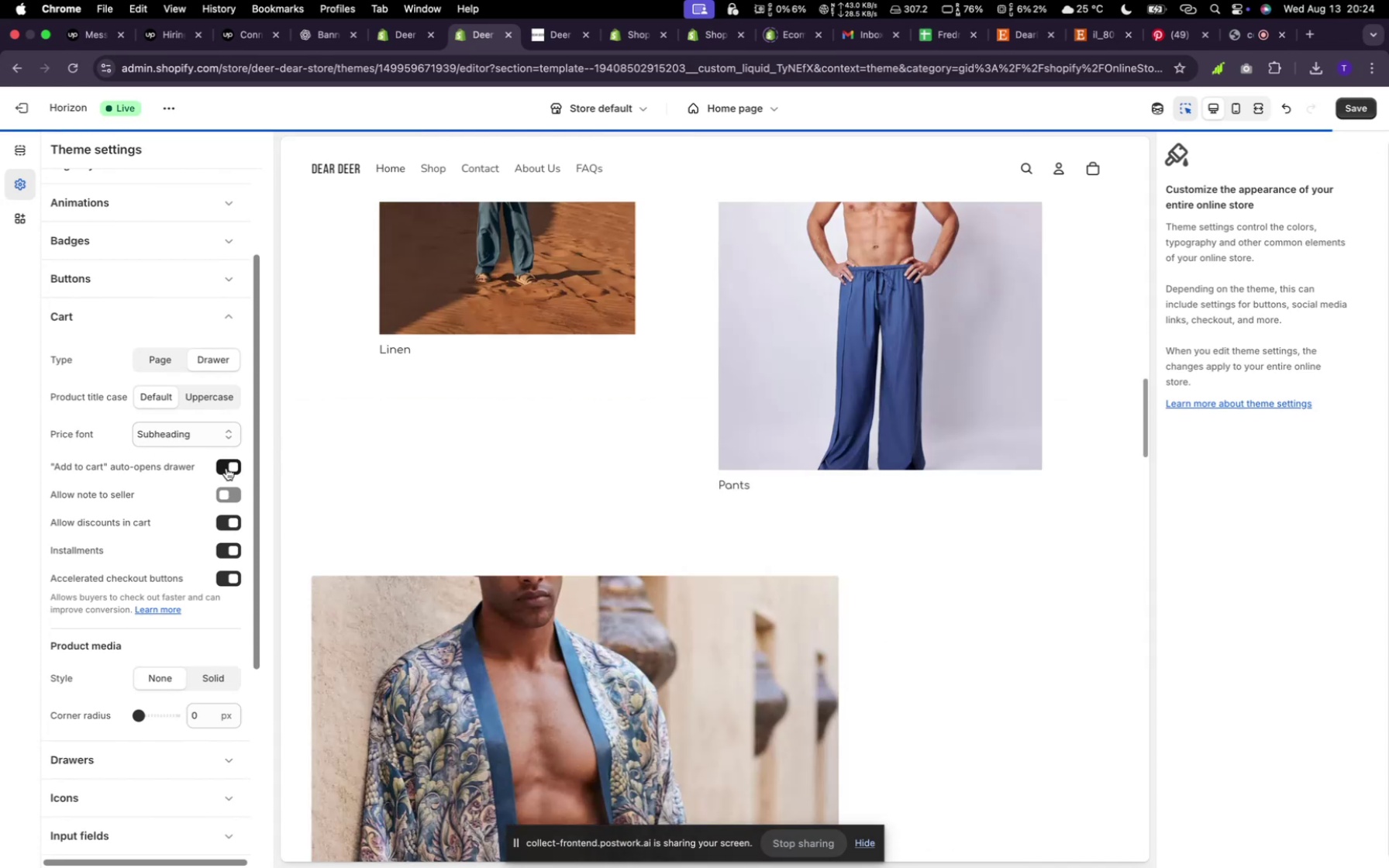 
scroll: coordinate [188, 412], scroll_direction: up, amount: 33.0
 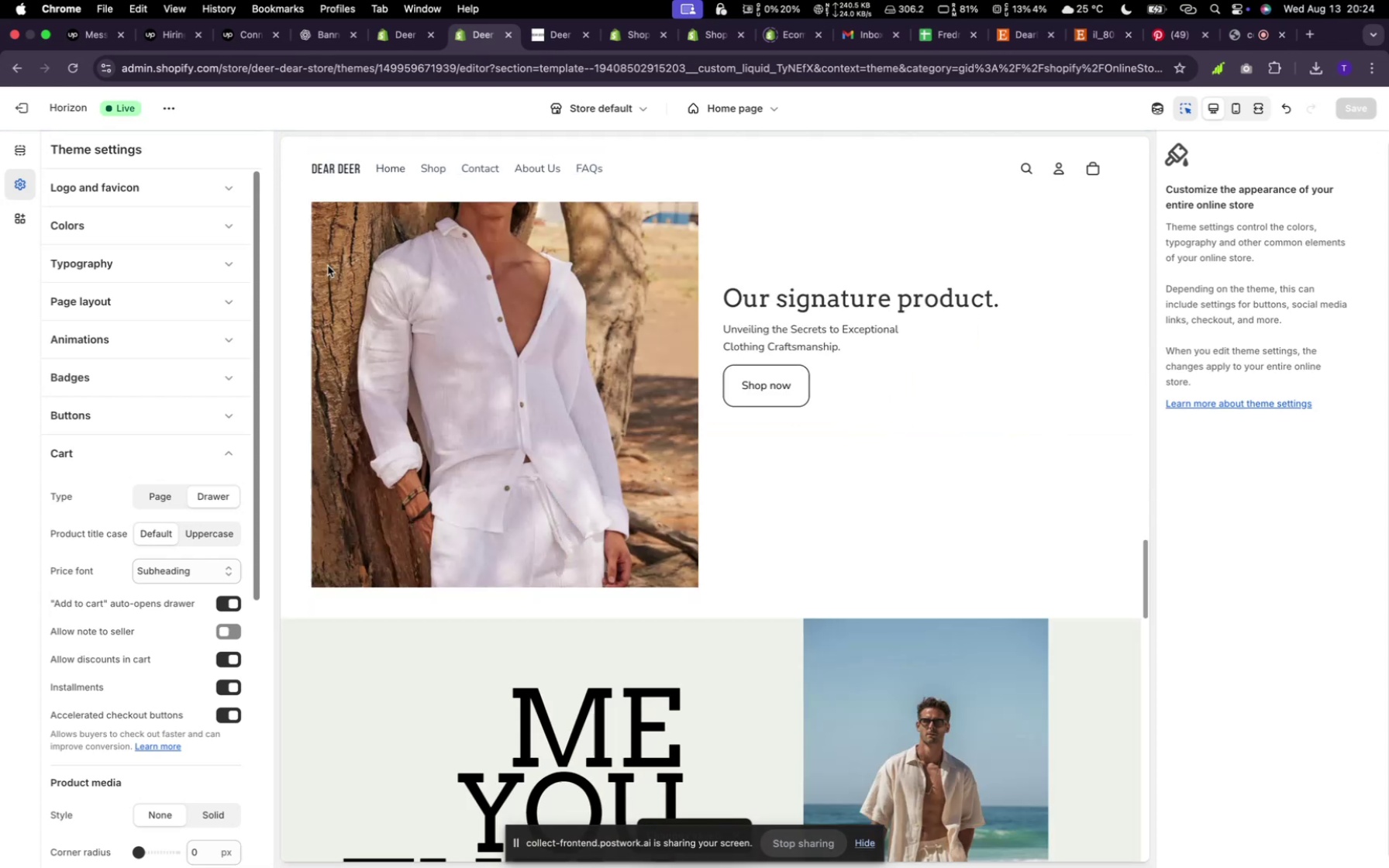 
wait(6.63)
 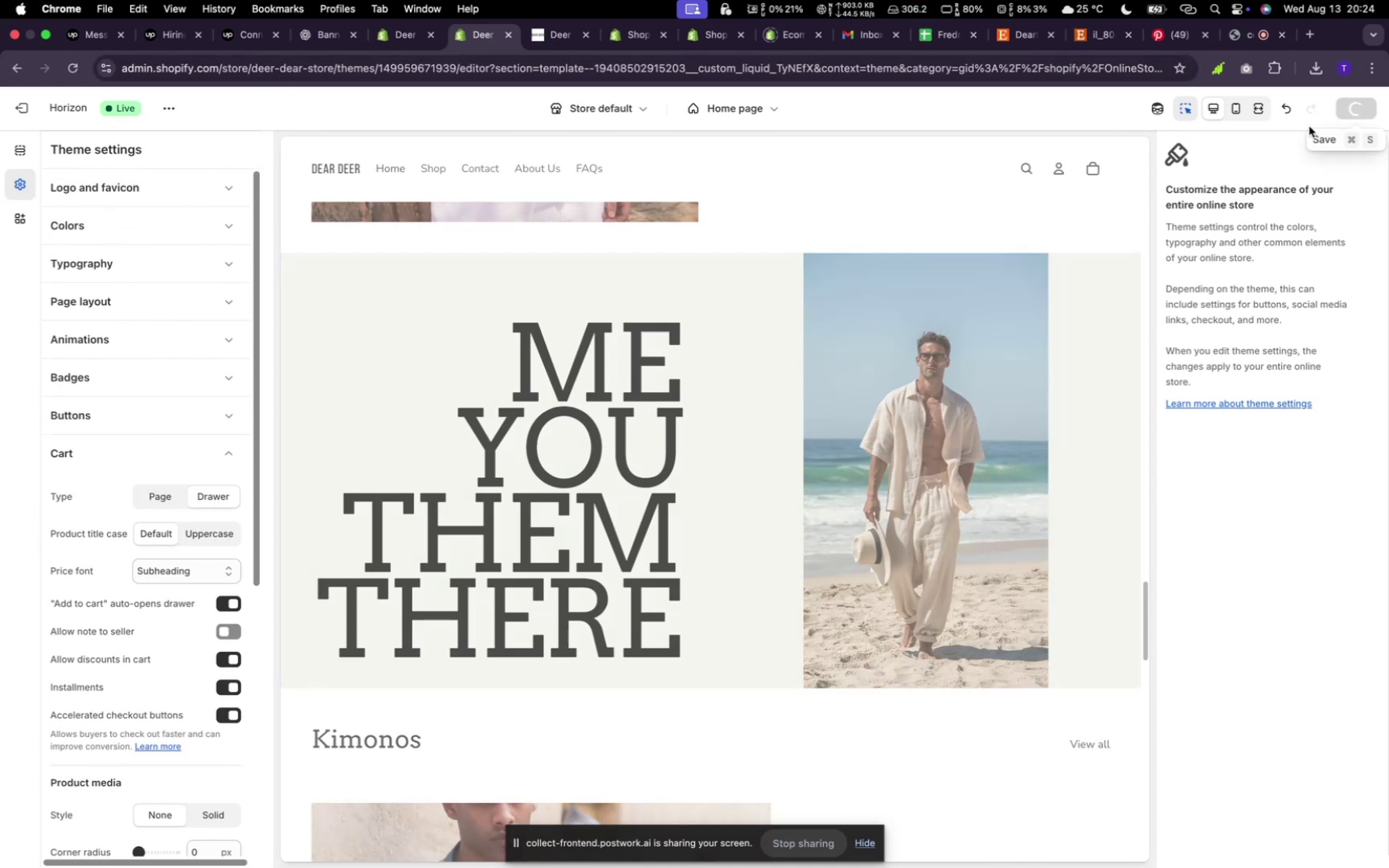 
scroll: coordinate [537, 380], scroll_direction: down, amount: 76.0
 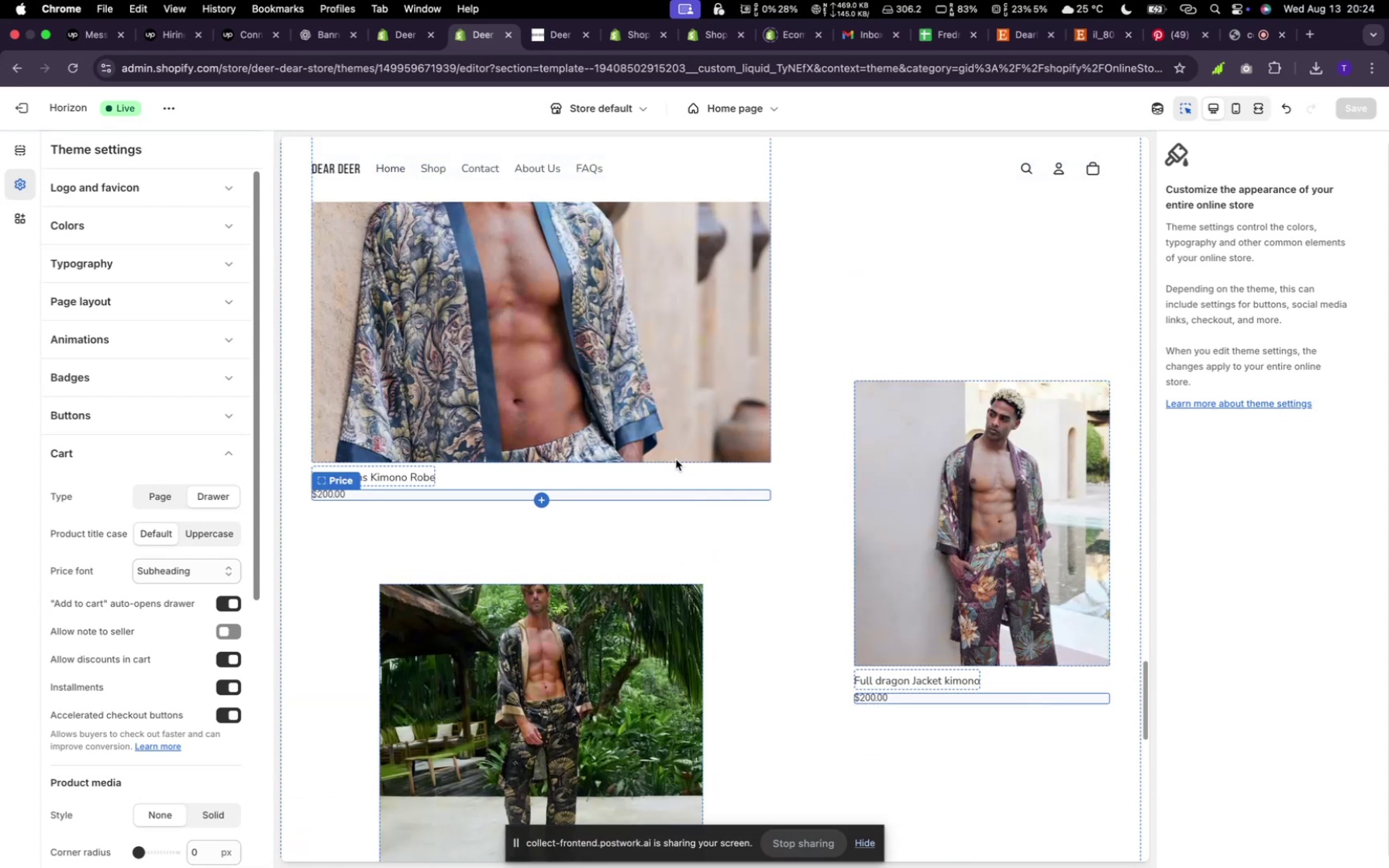 
scroll: coordinate [677, 440], scroll_direction: up, amount: 198.0
 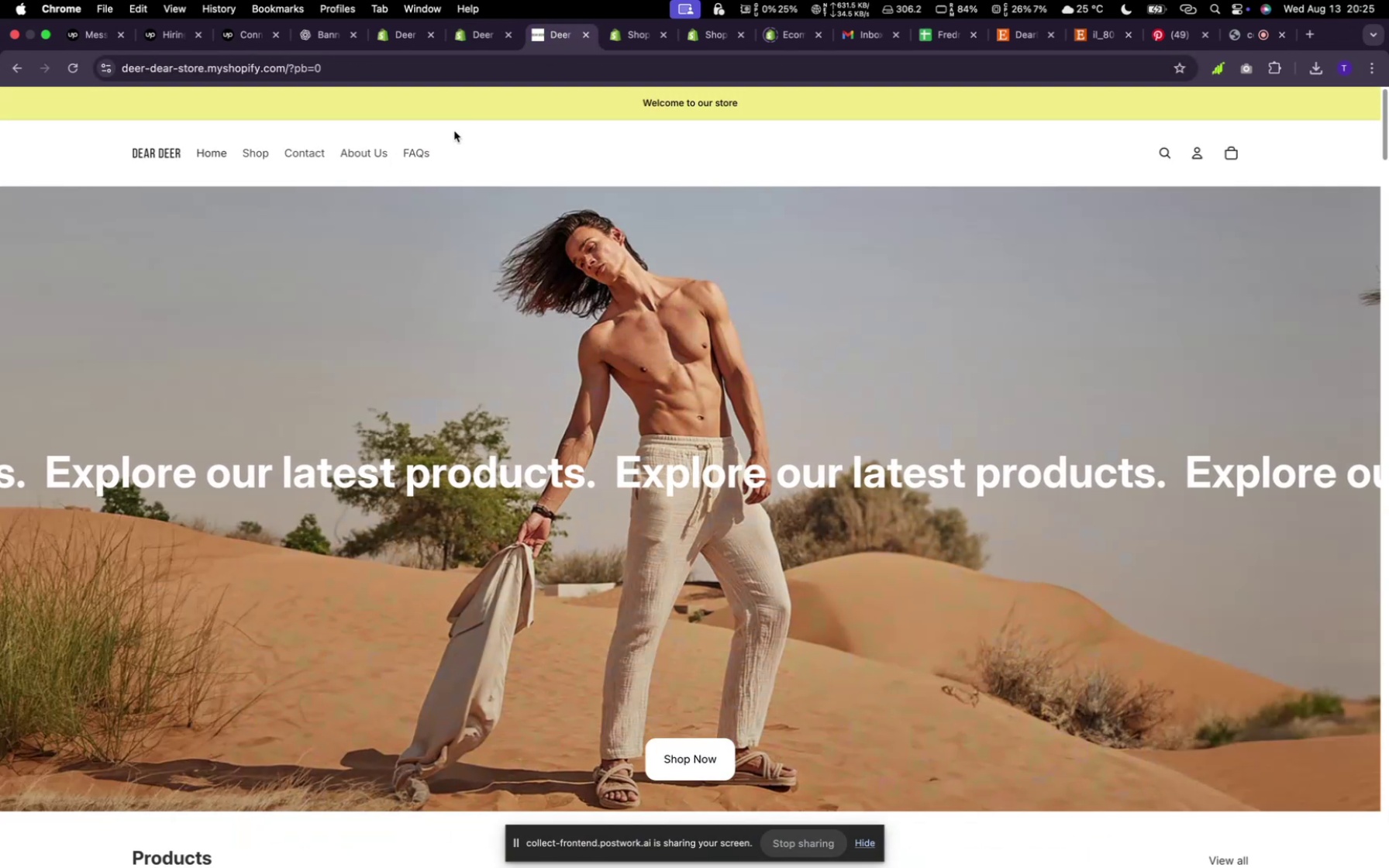 
left_click([552, 29])
 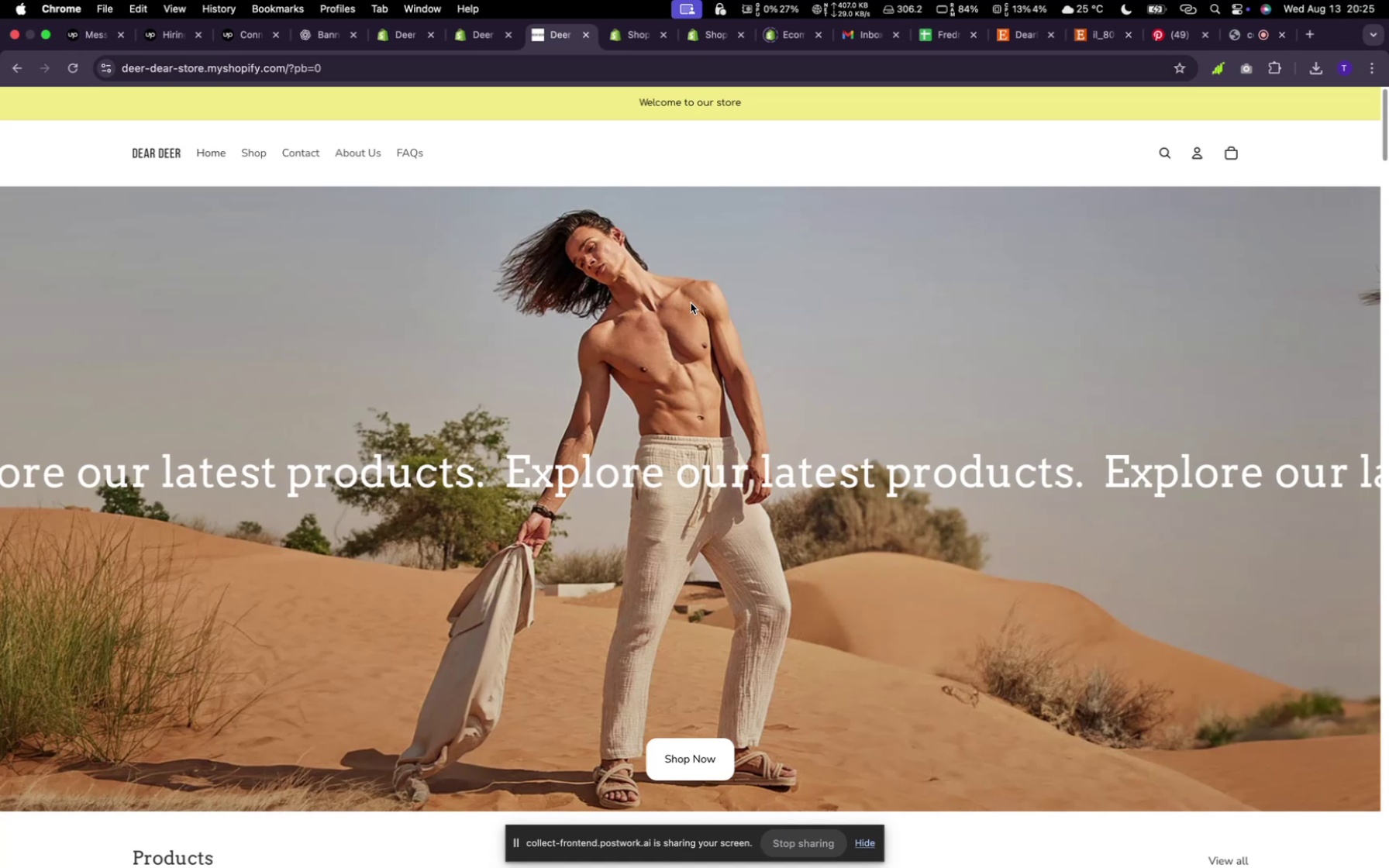 
wait(7.45)
 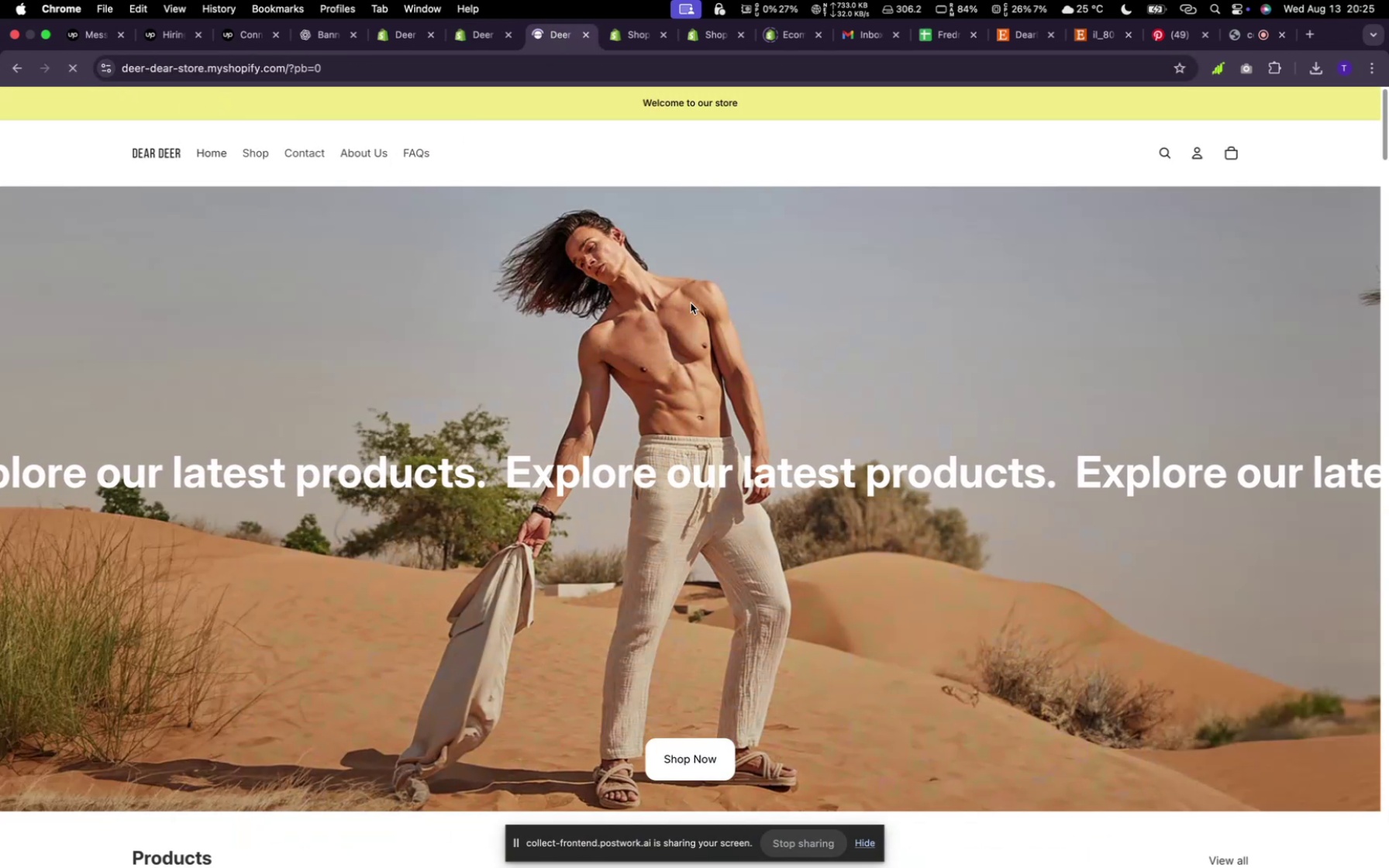 
scroll: coordinate [498, 536], scroll_direction: down, amount: 53.0
 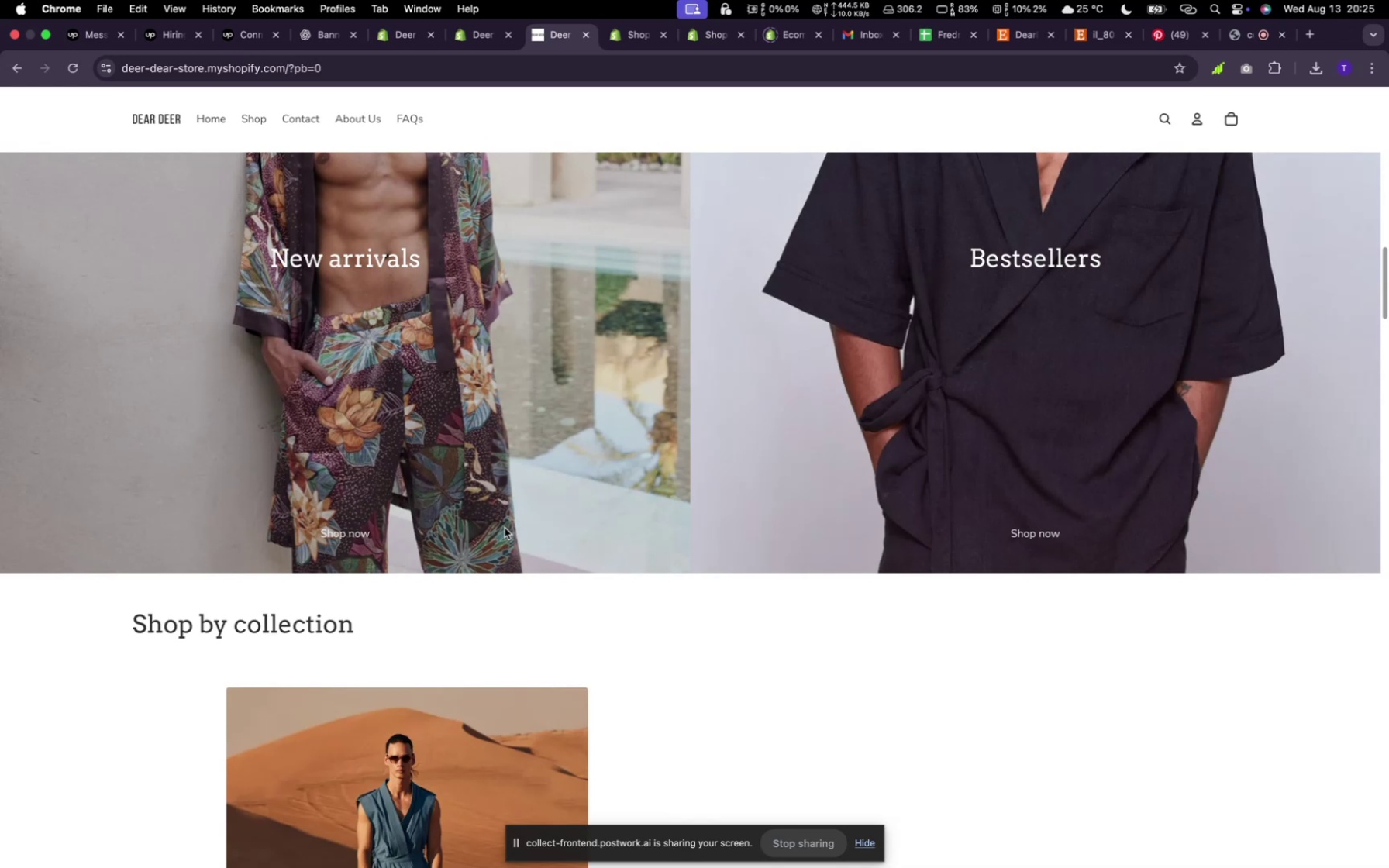 
wait(7.21)
 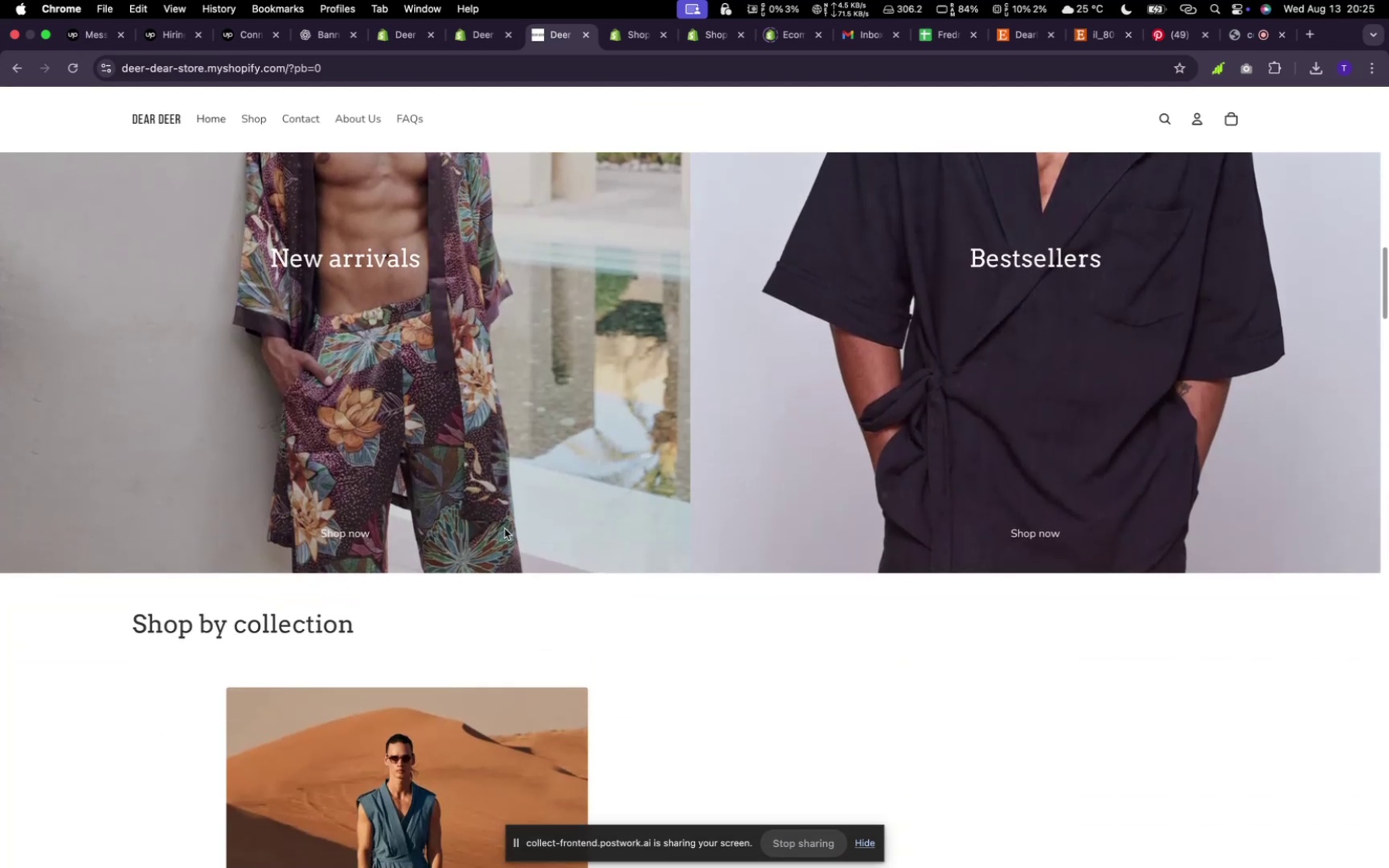 
scroll: coordinate [505, 527], scroll_direction: down, amount: 46.0
 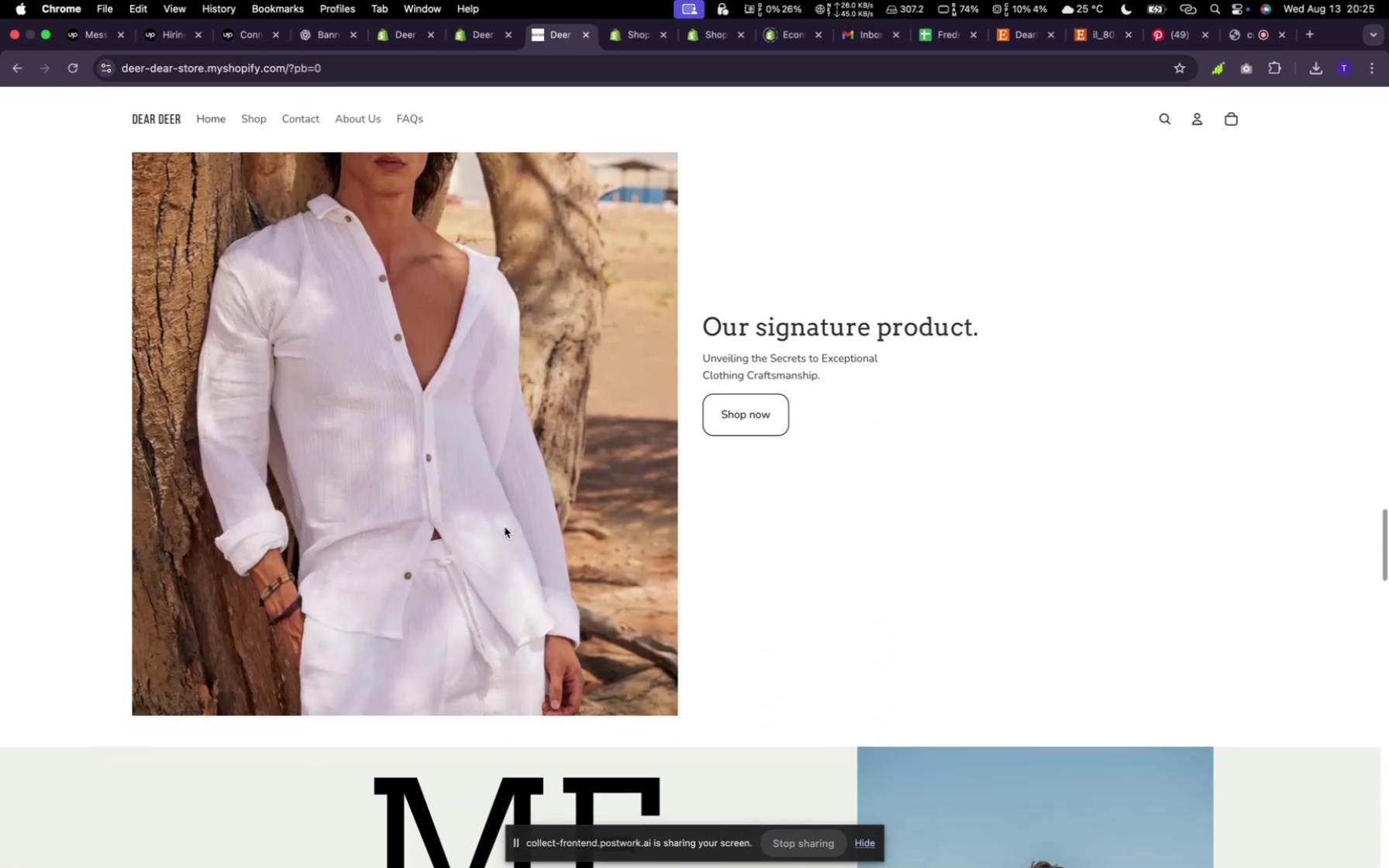 
scroll: coordinate [505, 527], scroll_direction: down, amount: 1.0
 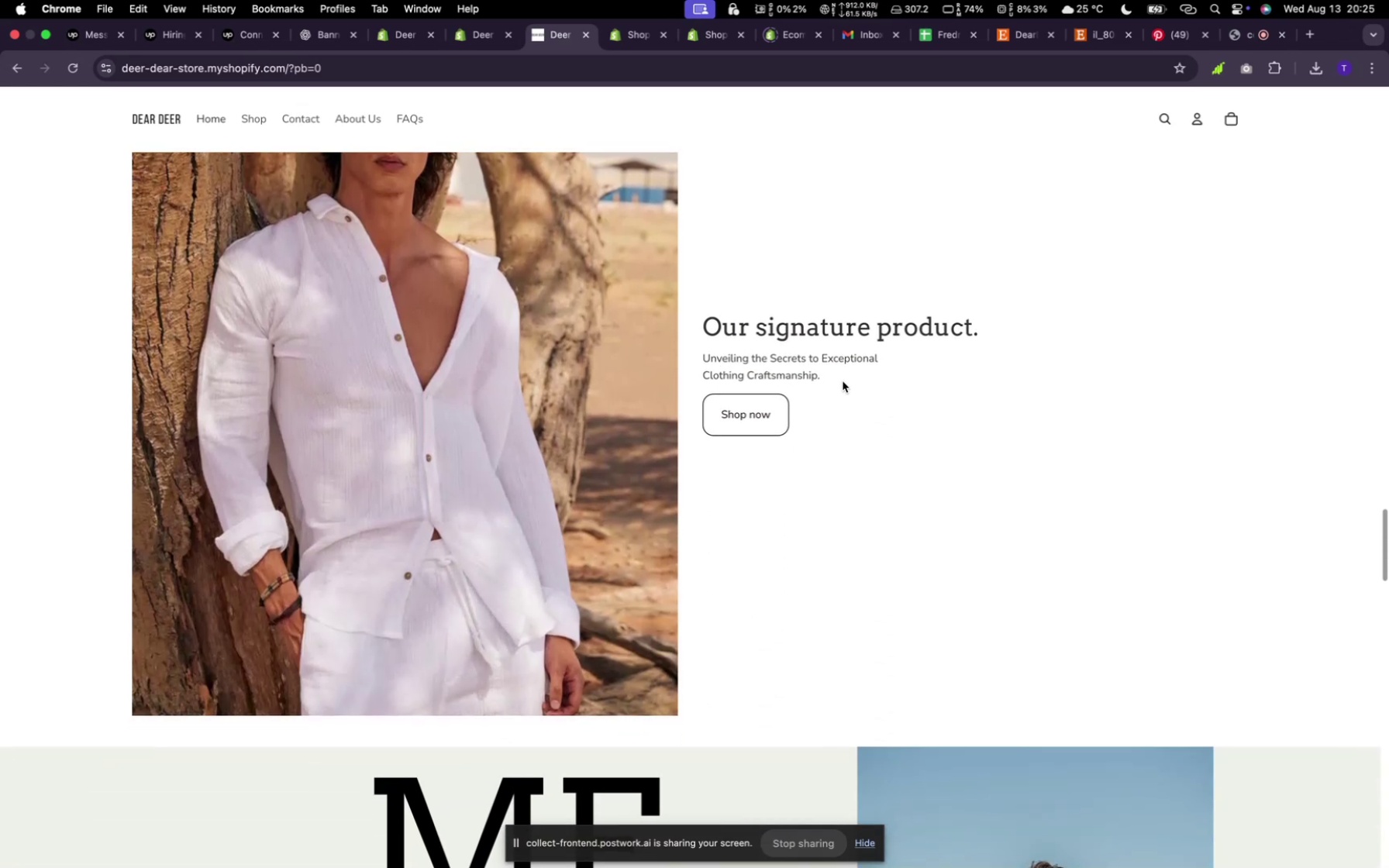 
wait(9.69)
 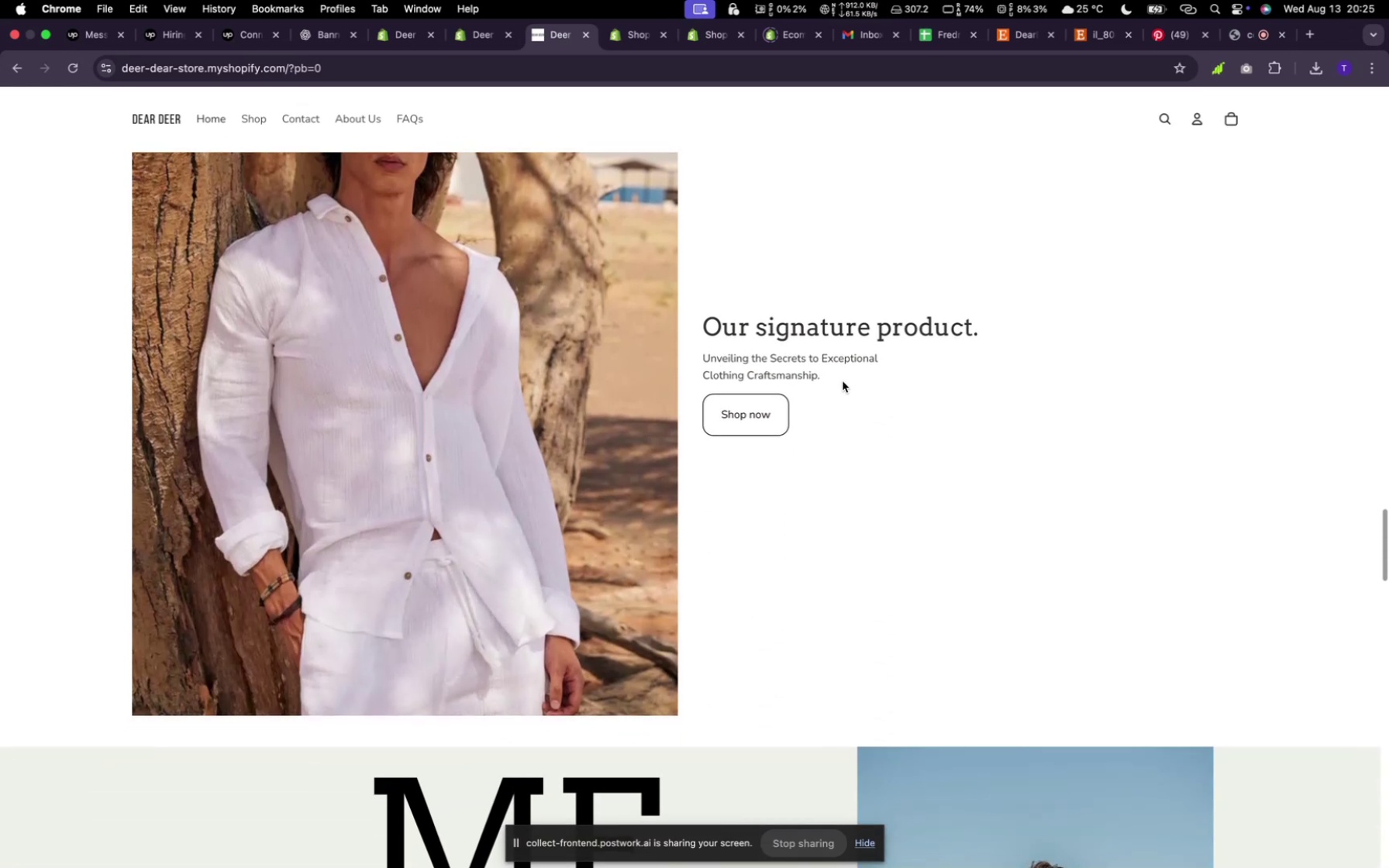 
scroll: coordinate [842, 377], scroll_direction: down, amount: 4.0
 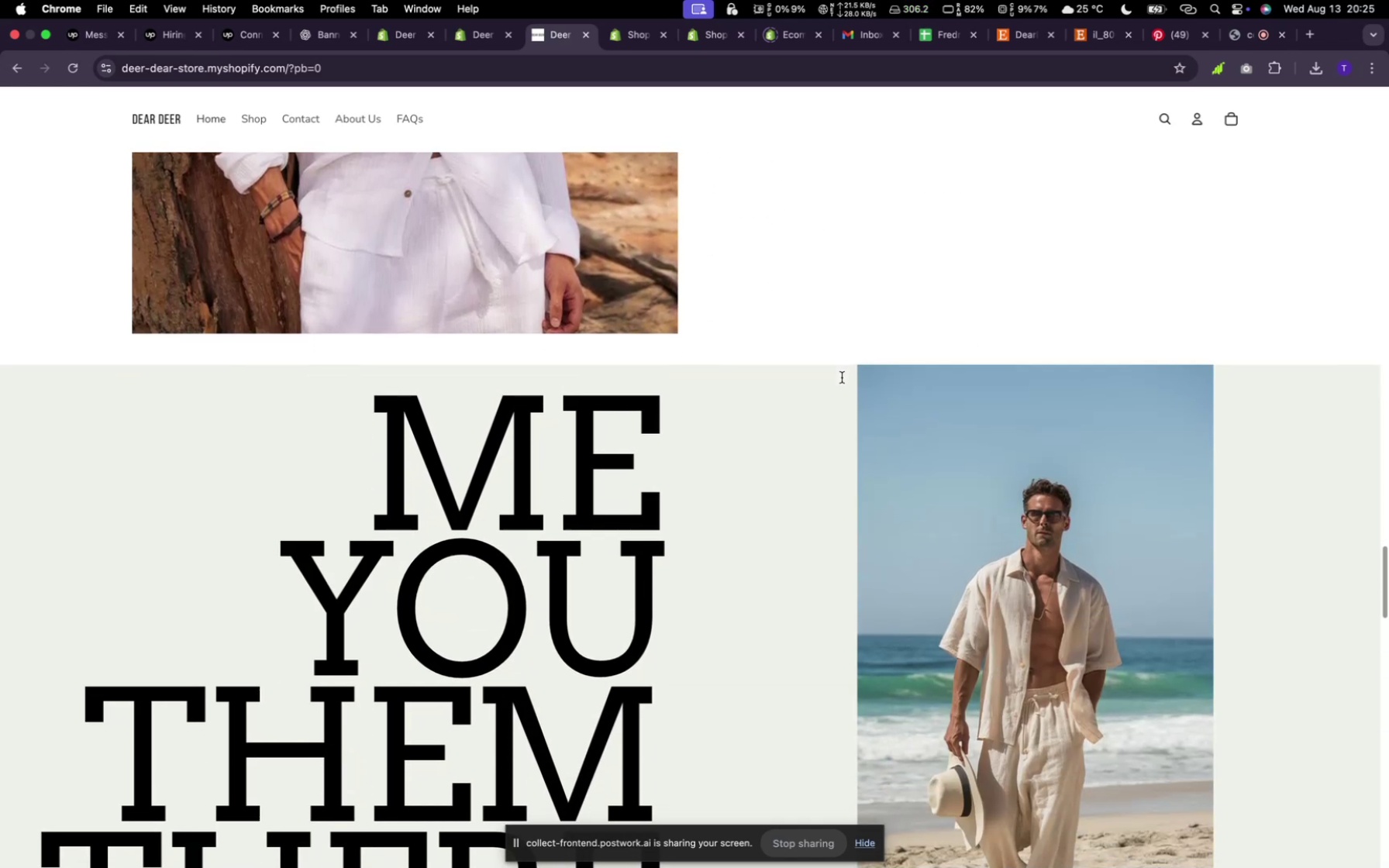 
scroll: coordinate [841, 377], scroll_direction: up, amount: 3.0
 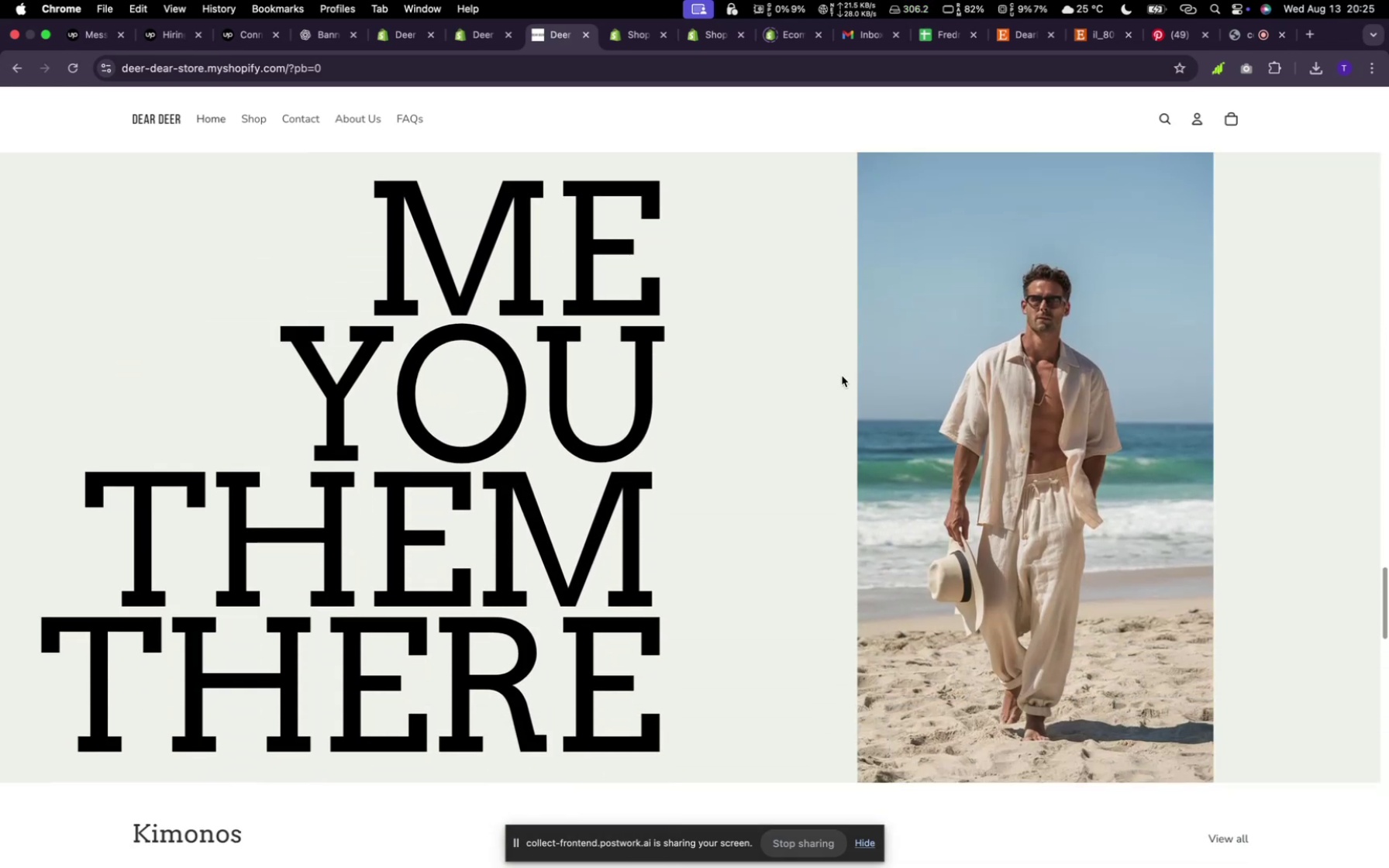 
scroll: coordinate [840, 375], scroll_direction: down, amount: 32.0
 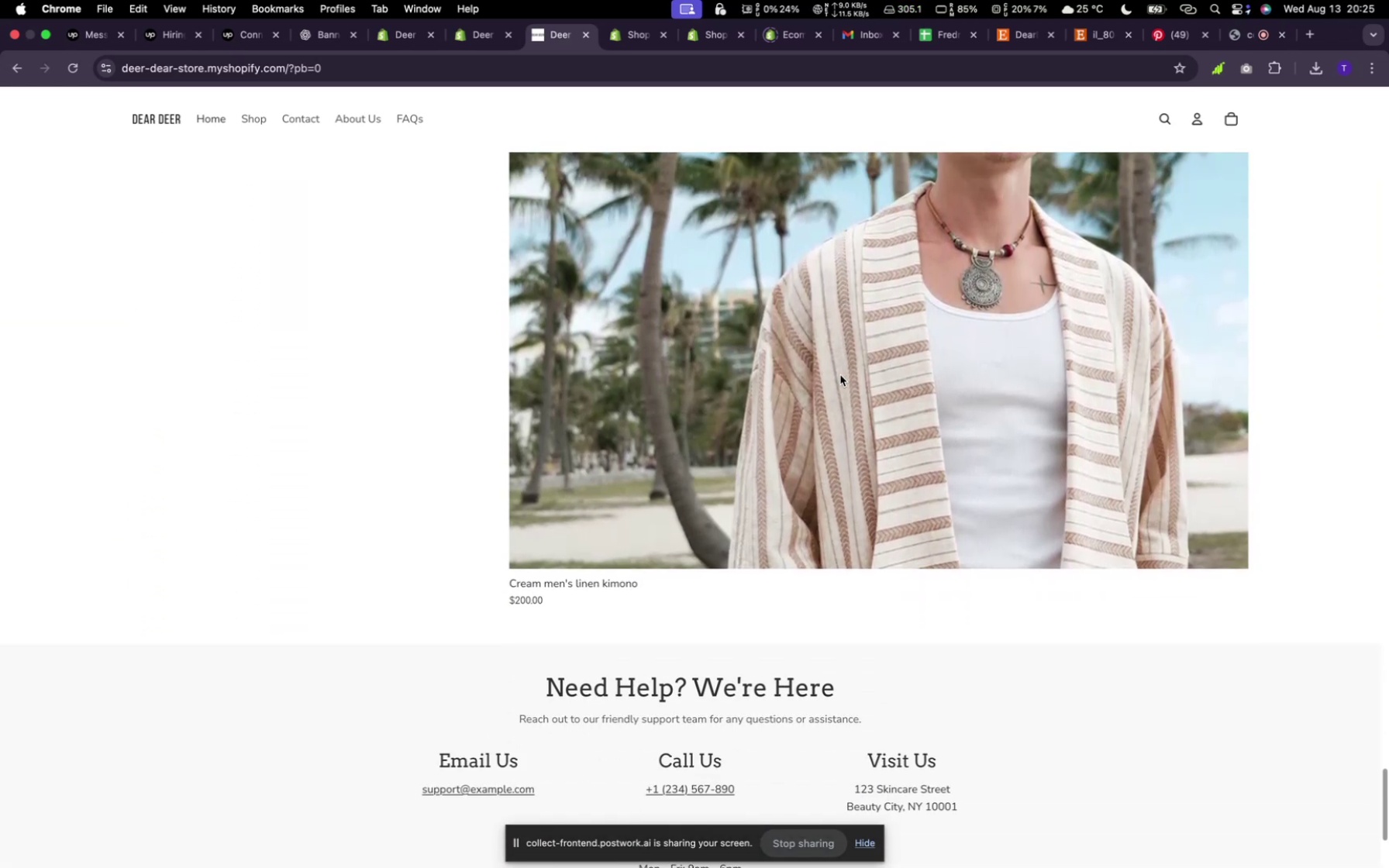 
scroll: coordinate [840, 377], scroll_direction: up, amount: 217.0
 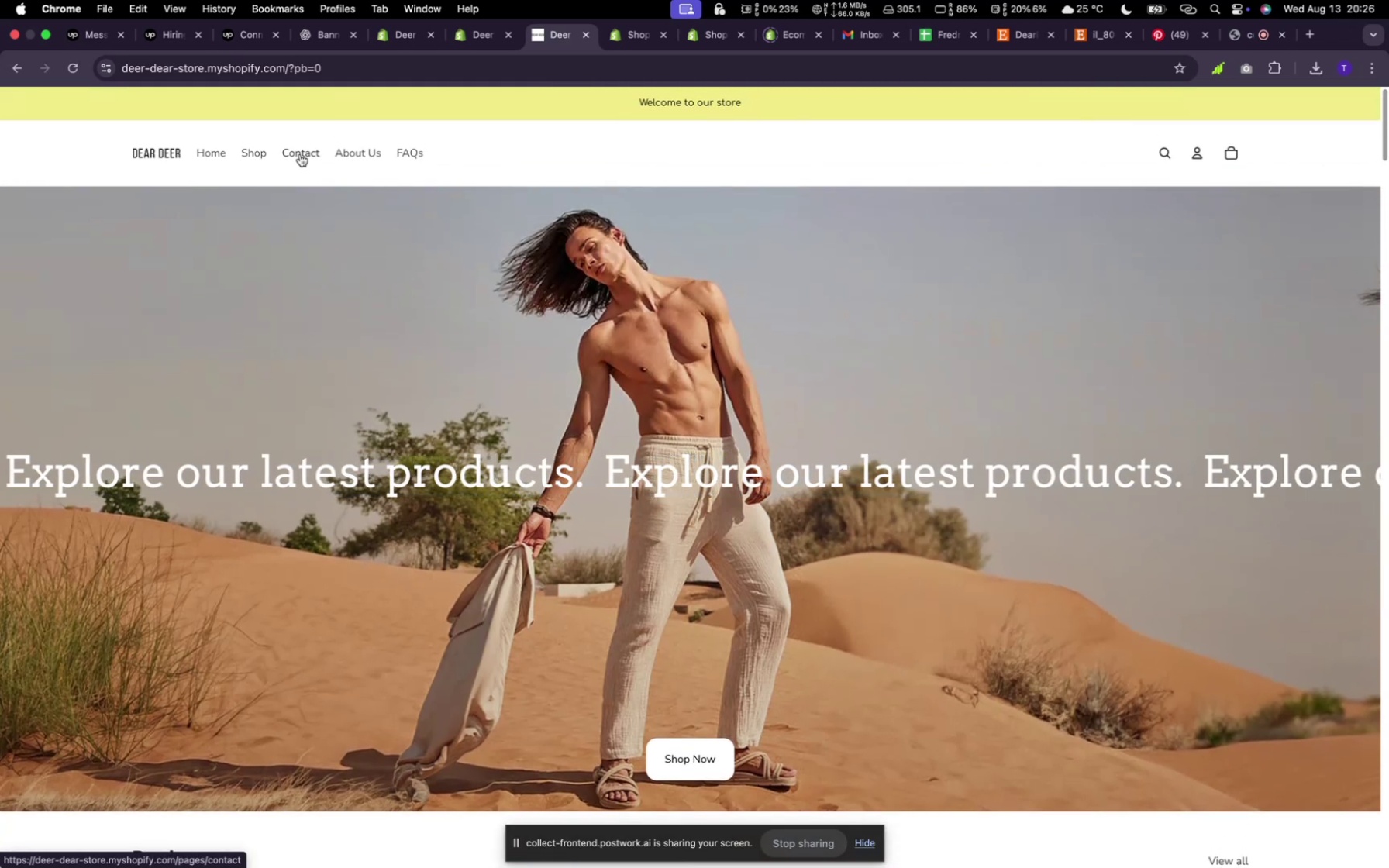 
wait(10.71)
 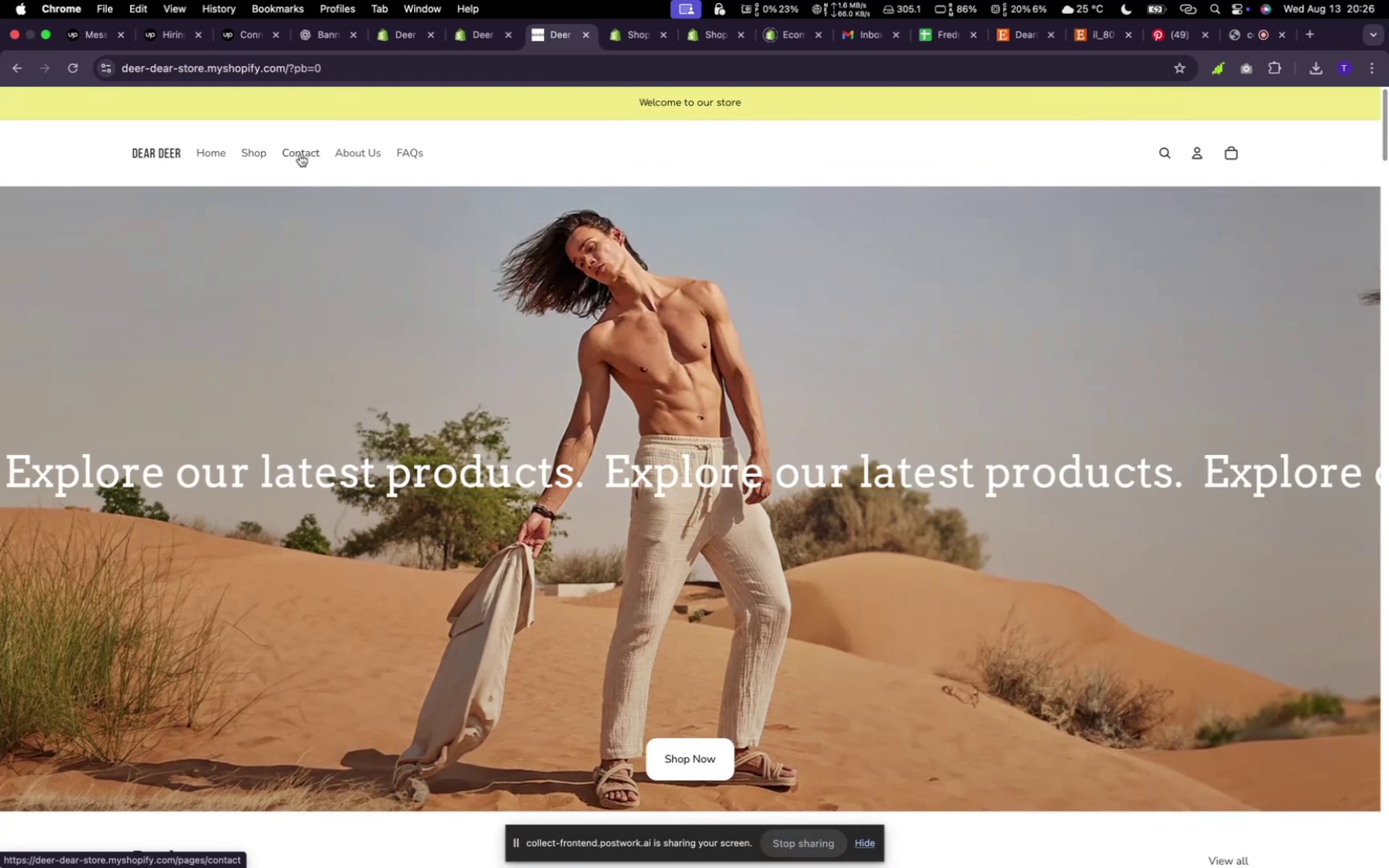 
scroll: coordinate [348, 178], scroll_direction: down, amount: 5.0
 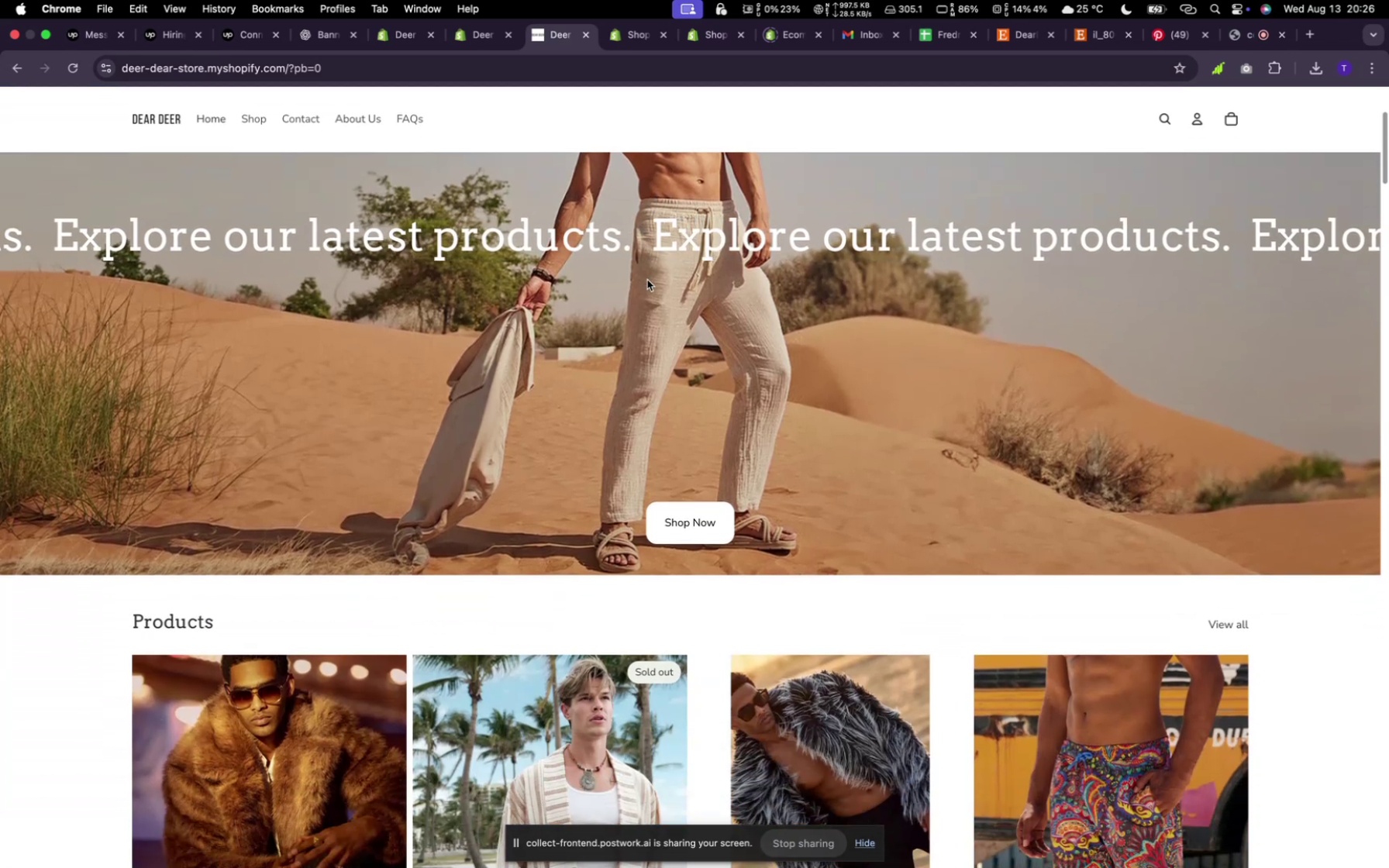 
wait(7.48)
 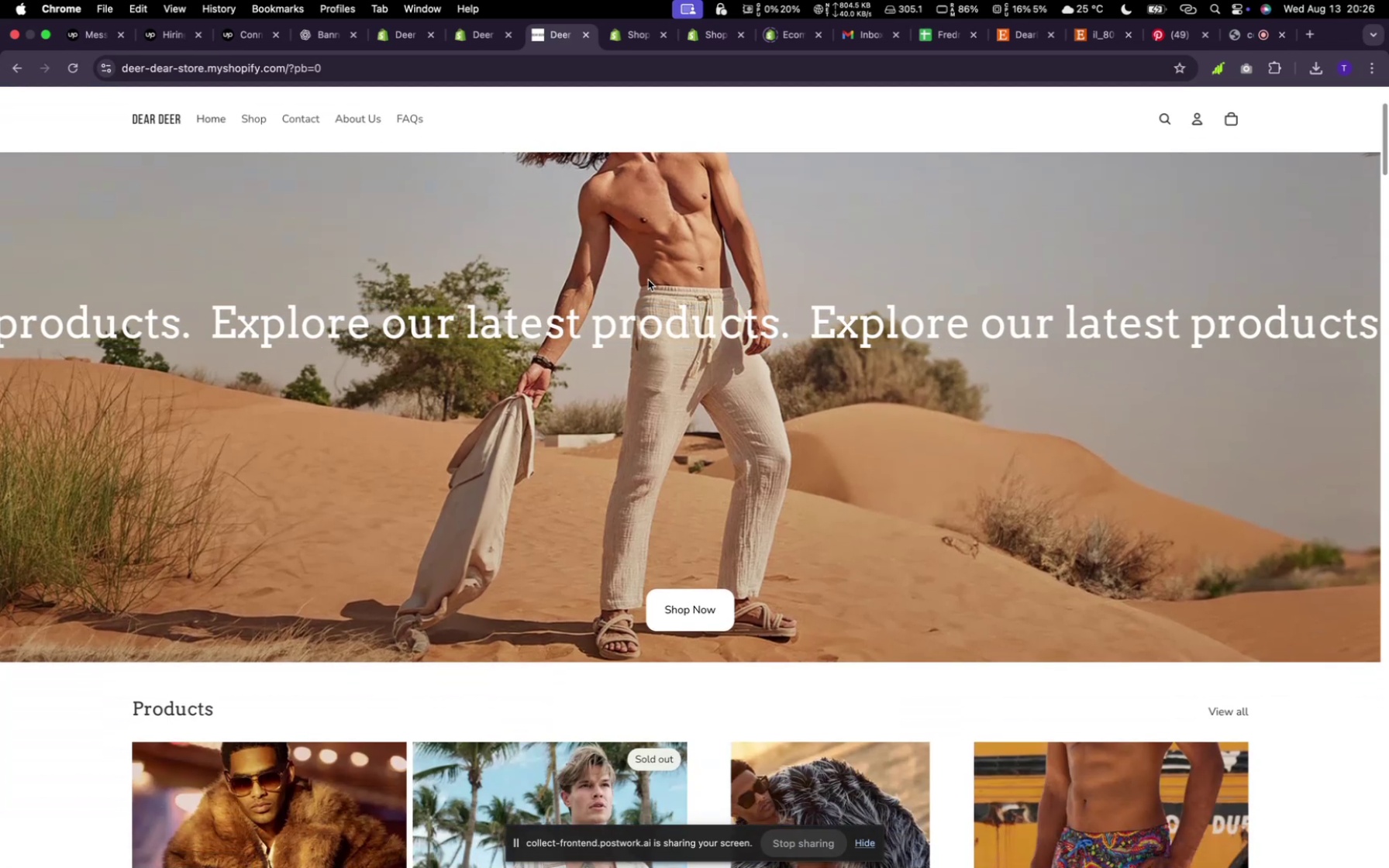 
scroll: coordinate [643, 556], scroll_direction: down, amount: 44.0
 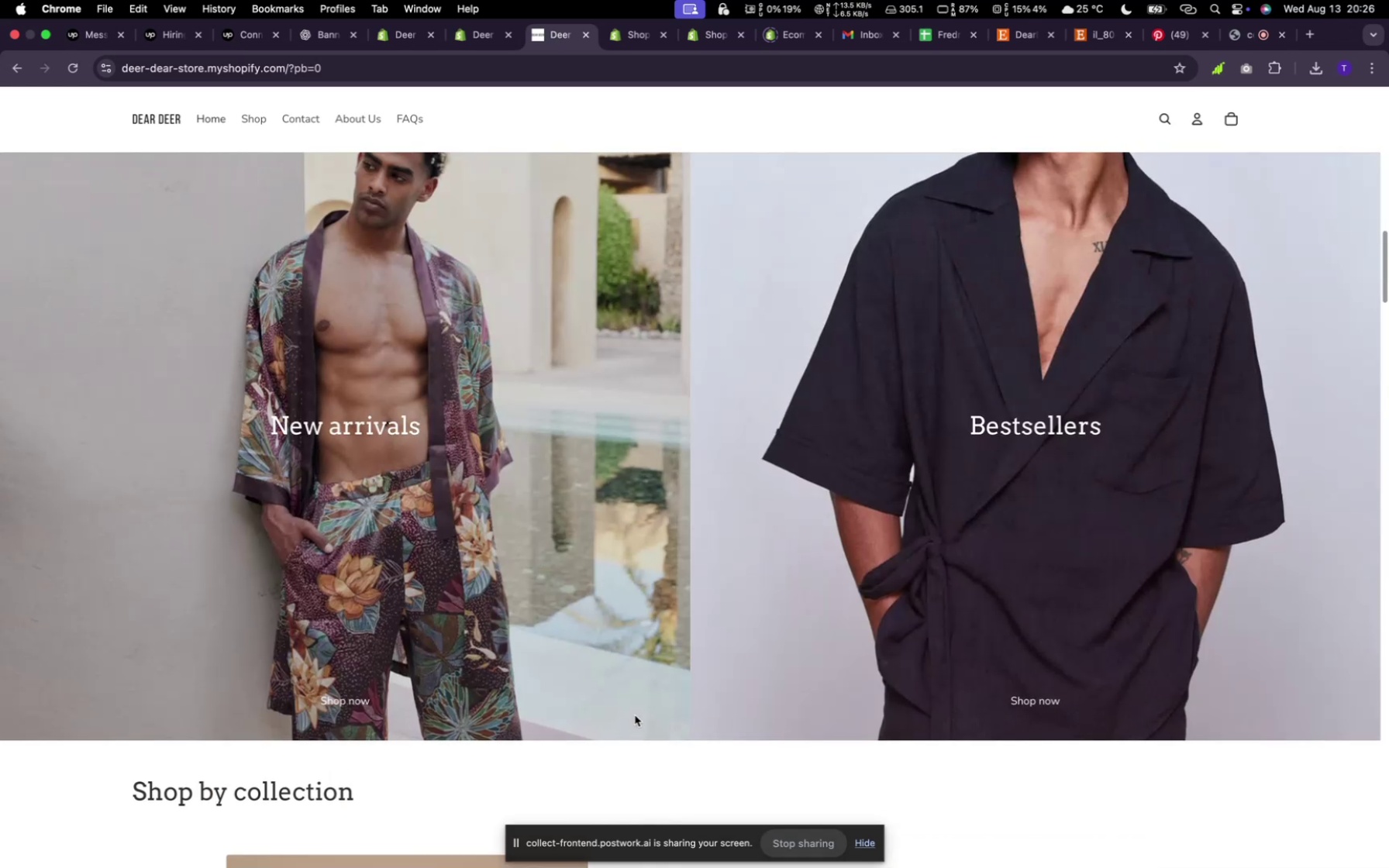 
wait(5.18)
 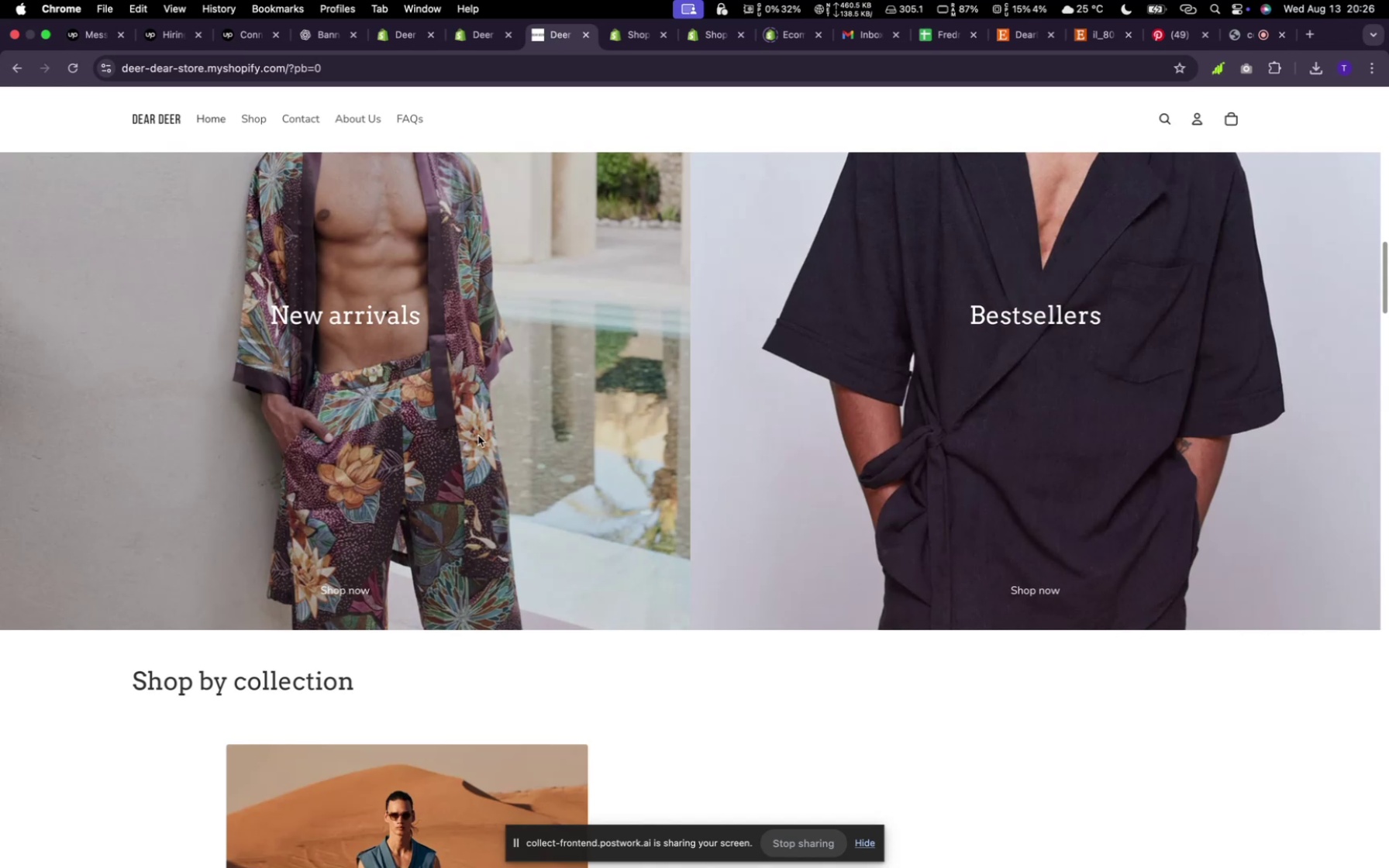 
scroll: coordinate [634, 711], scroll_direction: up, amount: 26.0
 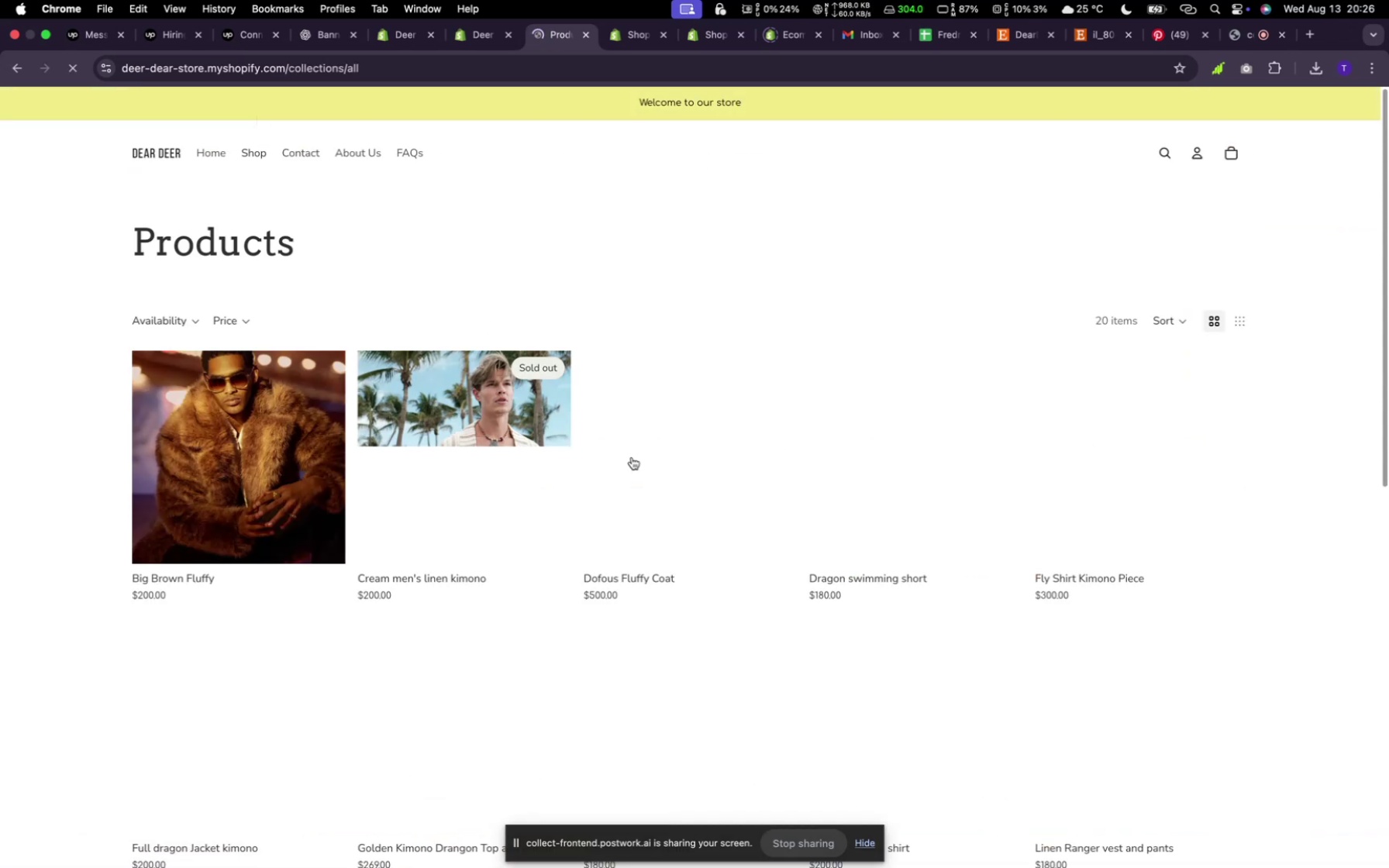 
left_click([258, 116])
 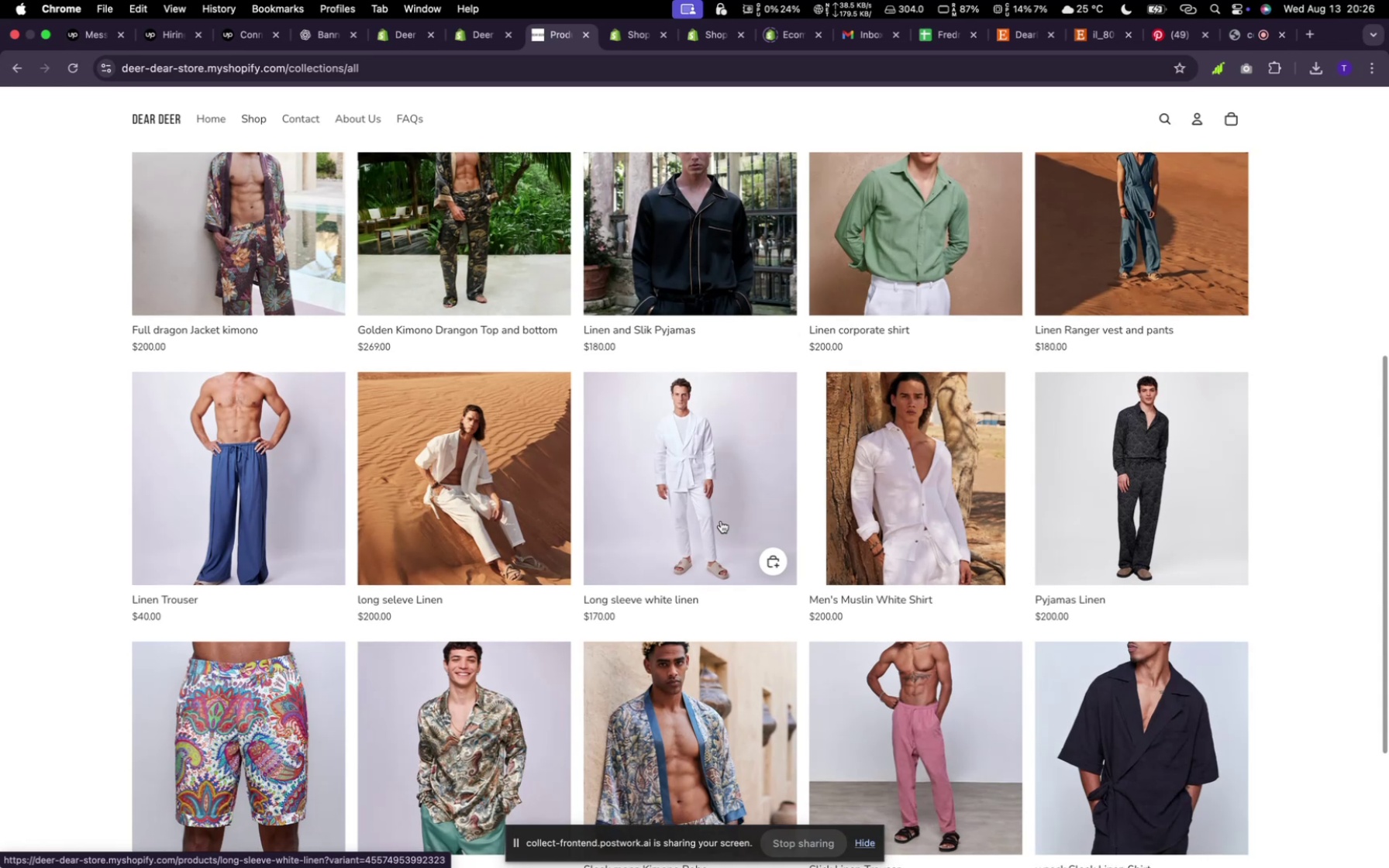 
scroll: coordinate [721, 521], scroll_direction: down, amount: 38.0
 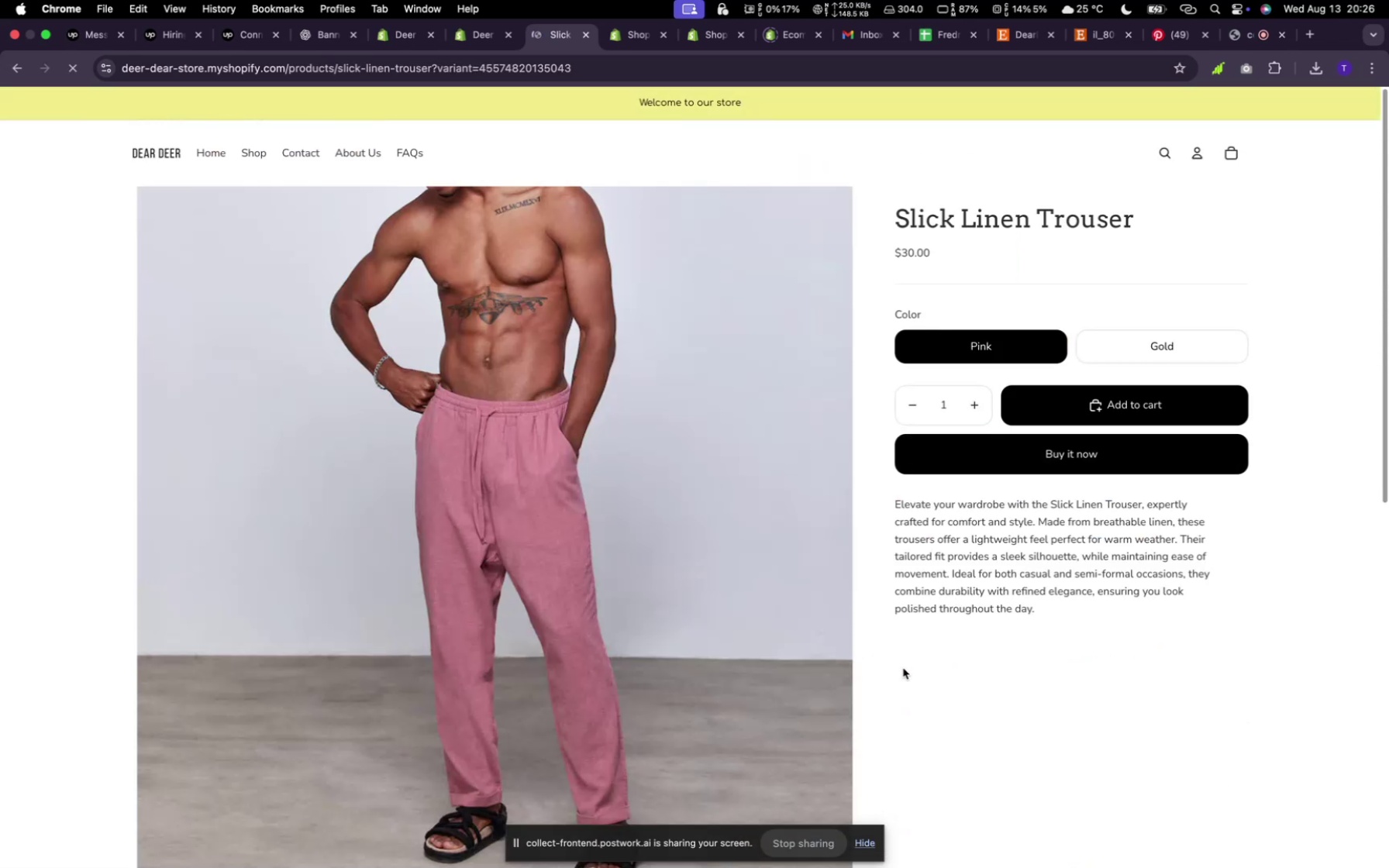 
left_click([939, 556])
 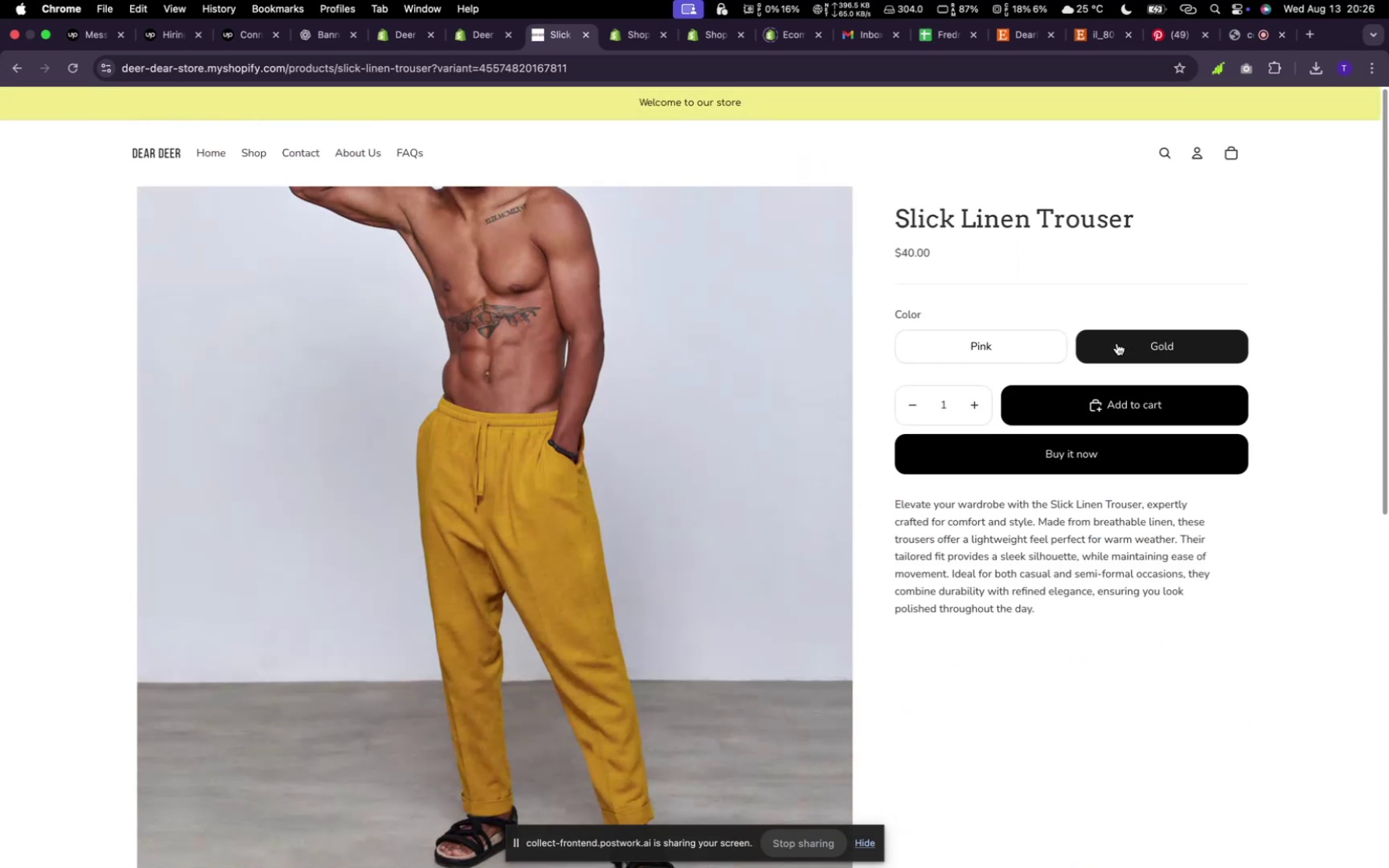 
left_click([1136, 339])
 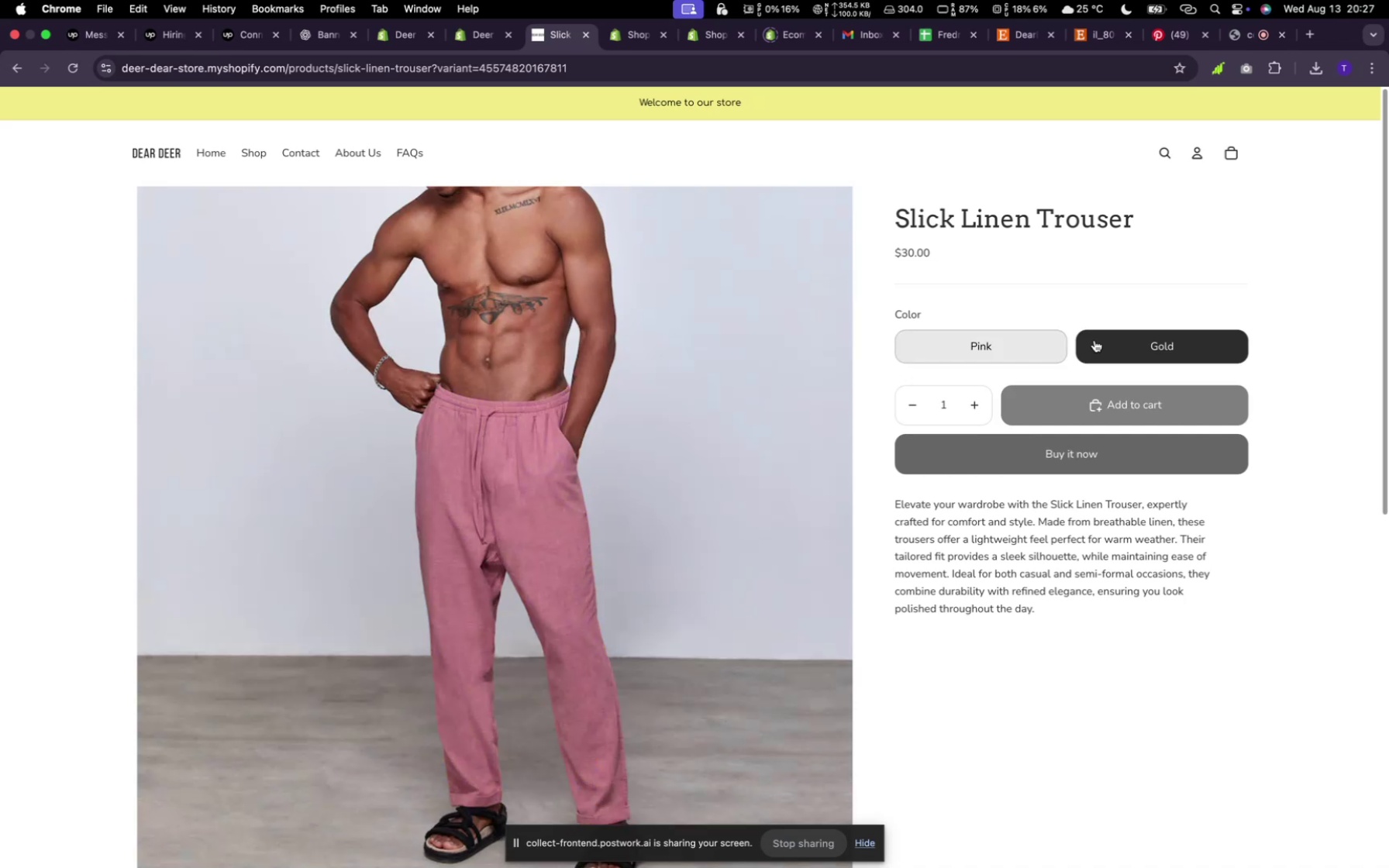 
left_click([990, 332])
 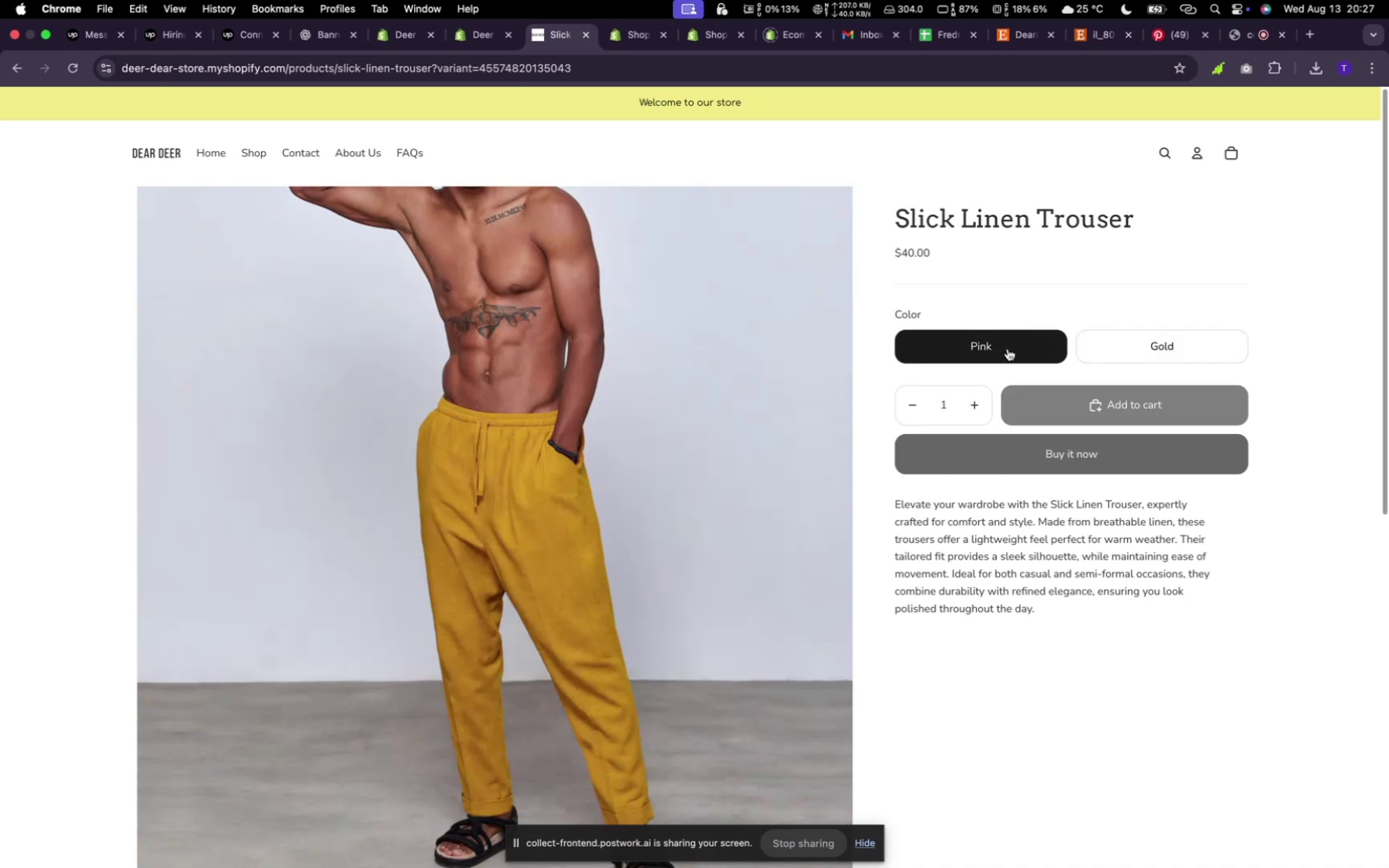 
left_click([1094, 340])
 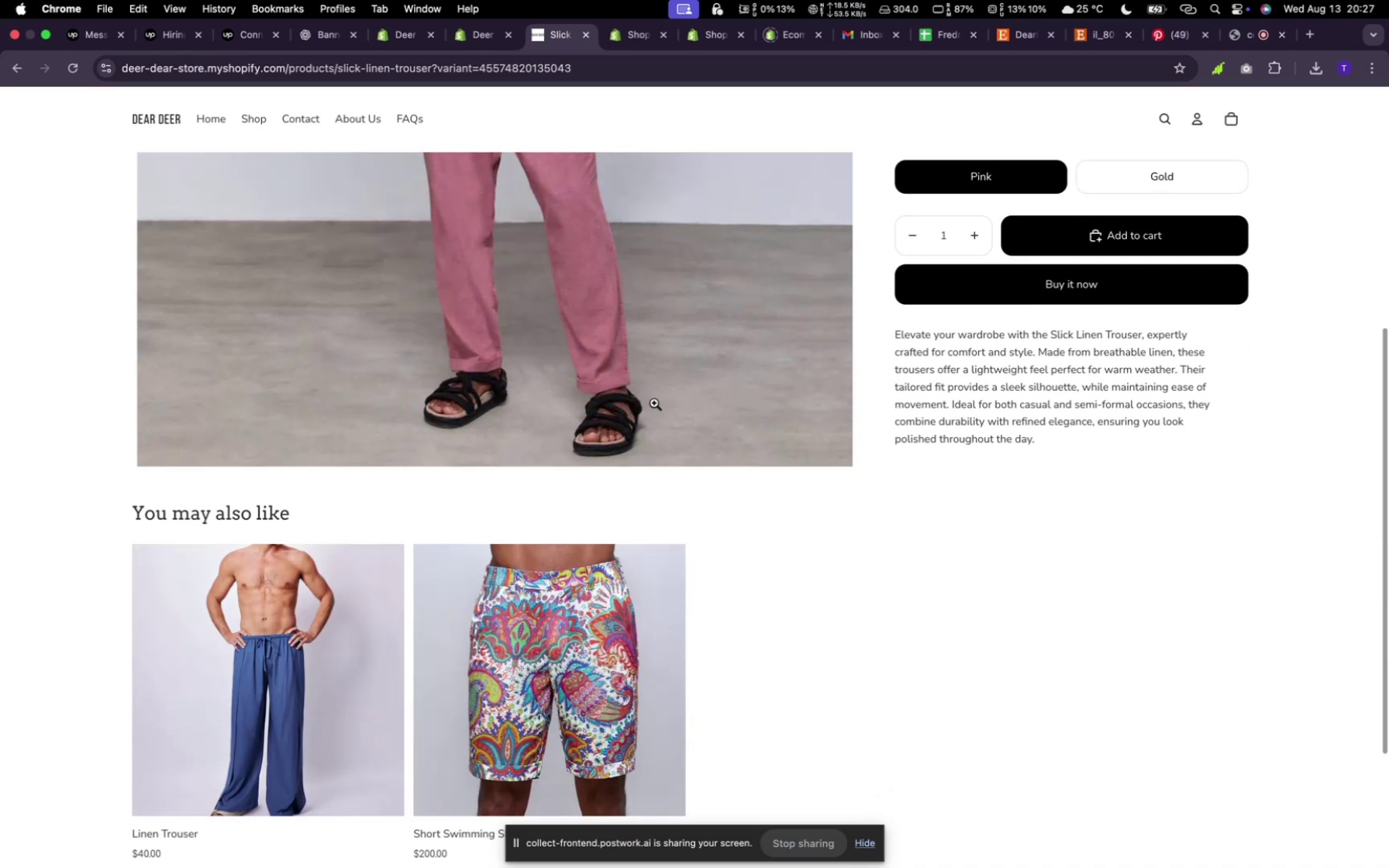 
left_click([1008, 349])
 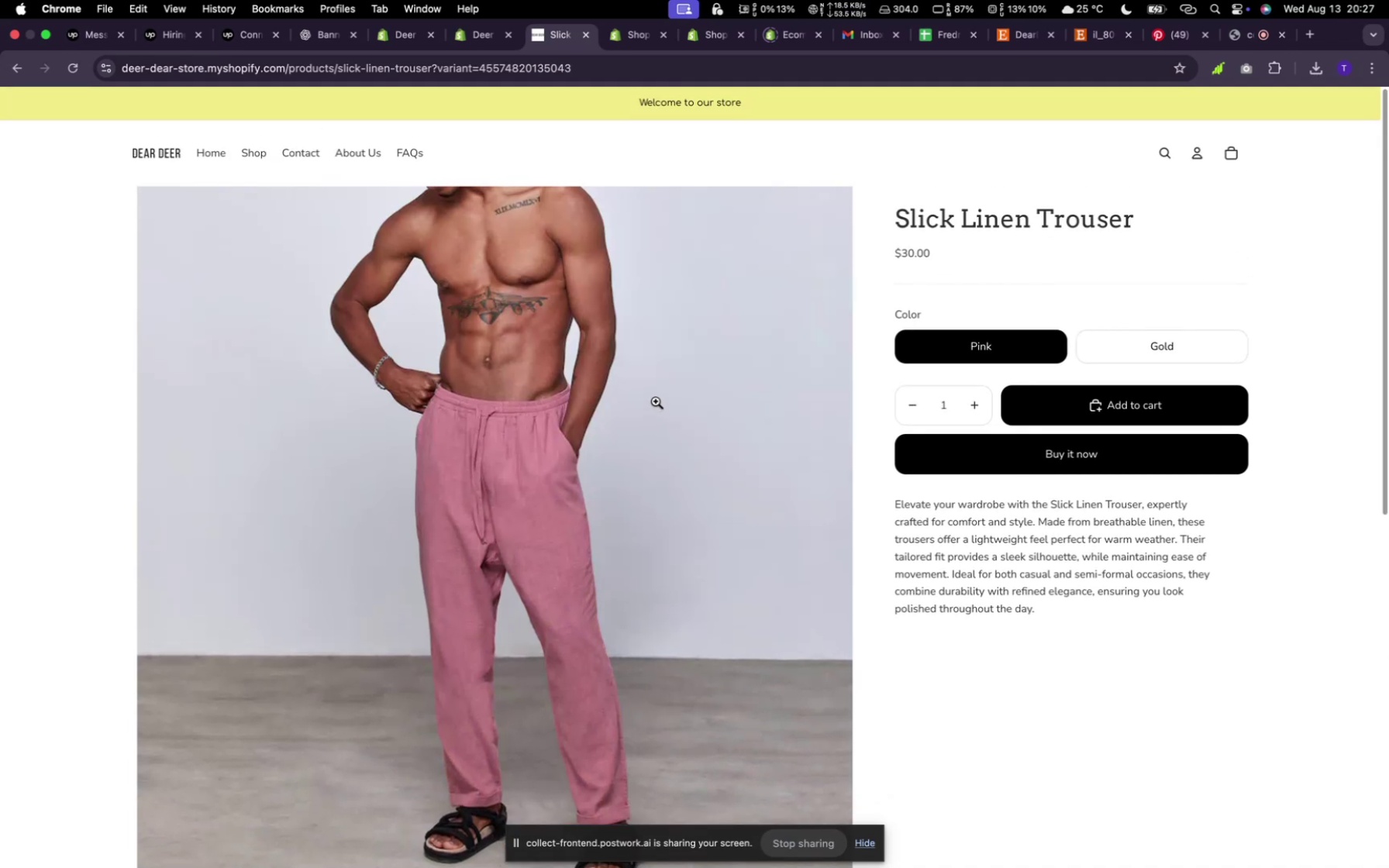 
scroll: coordinate [654, 403], scroll_direction: down, amount: 14.0
 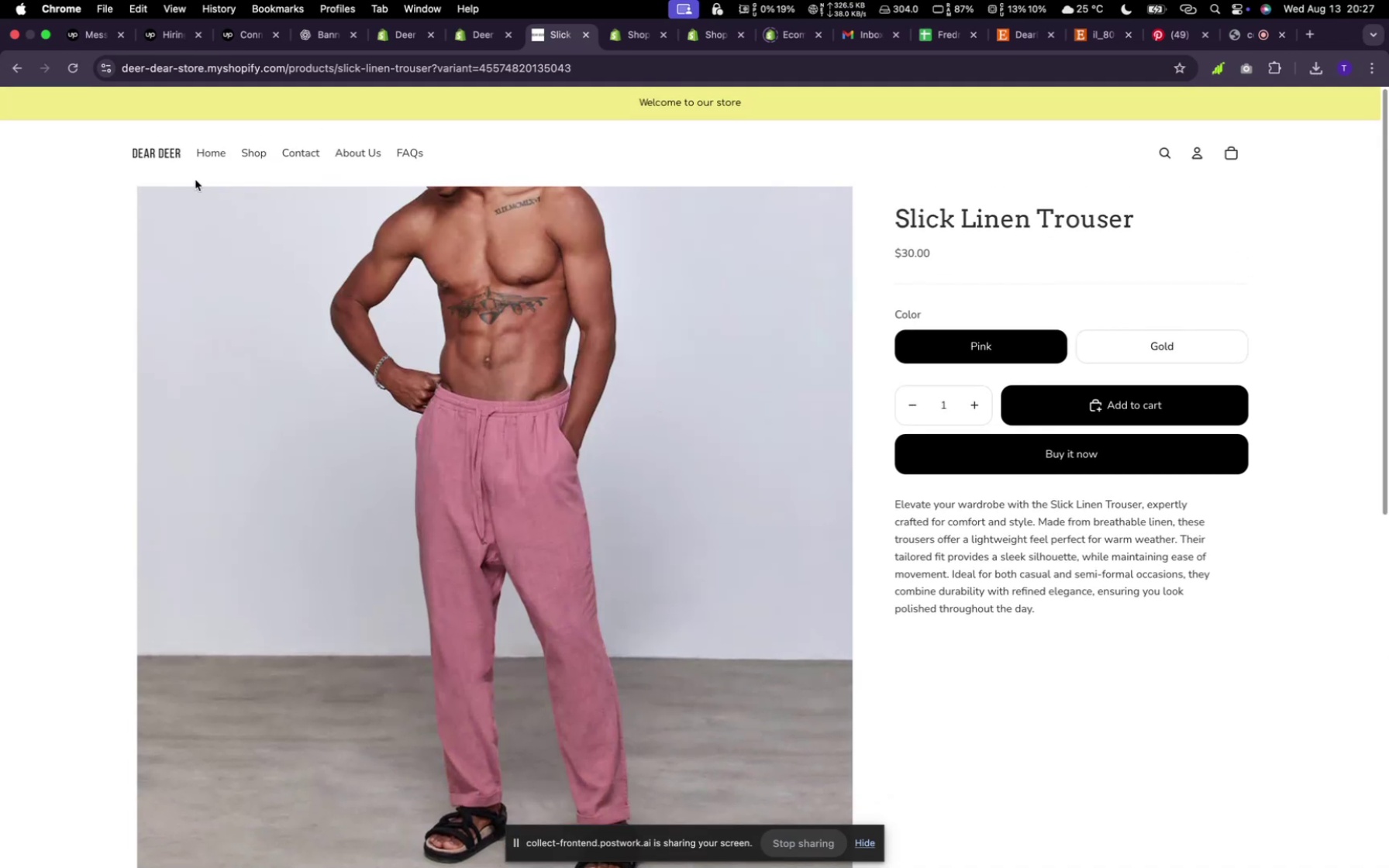 
scroll: coordinate [339, 290], scroll_direction: up, amount: 26.0
 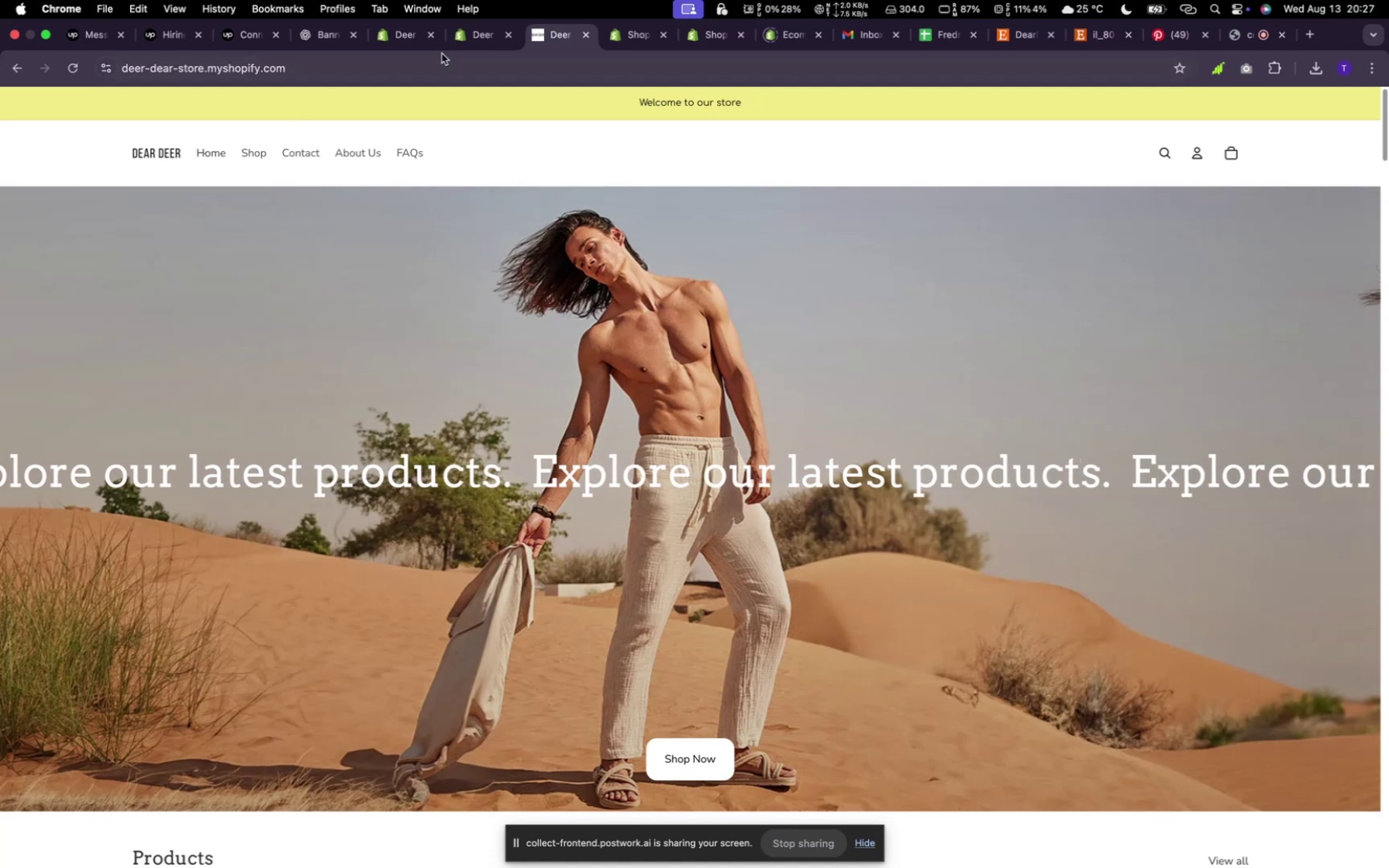 
left_click([202, 154])
 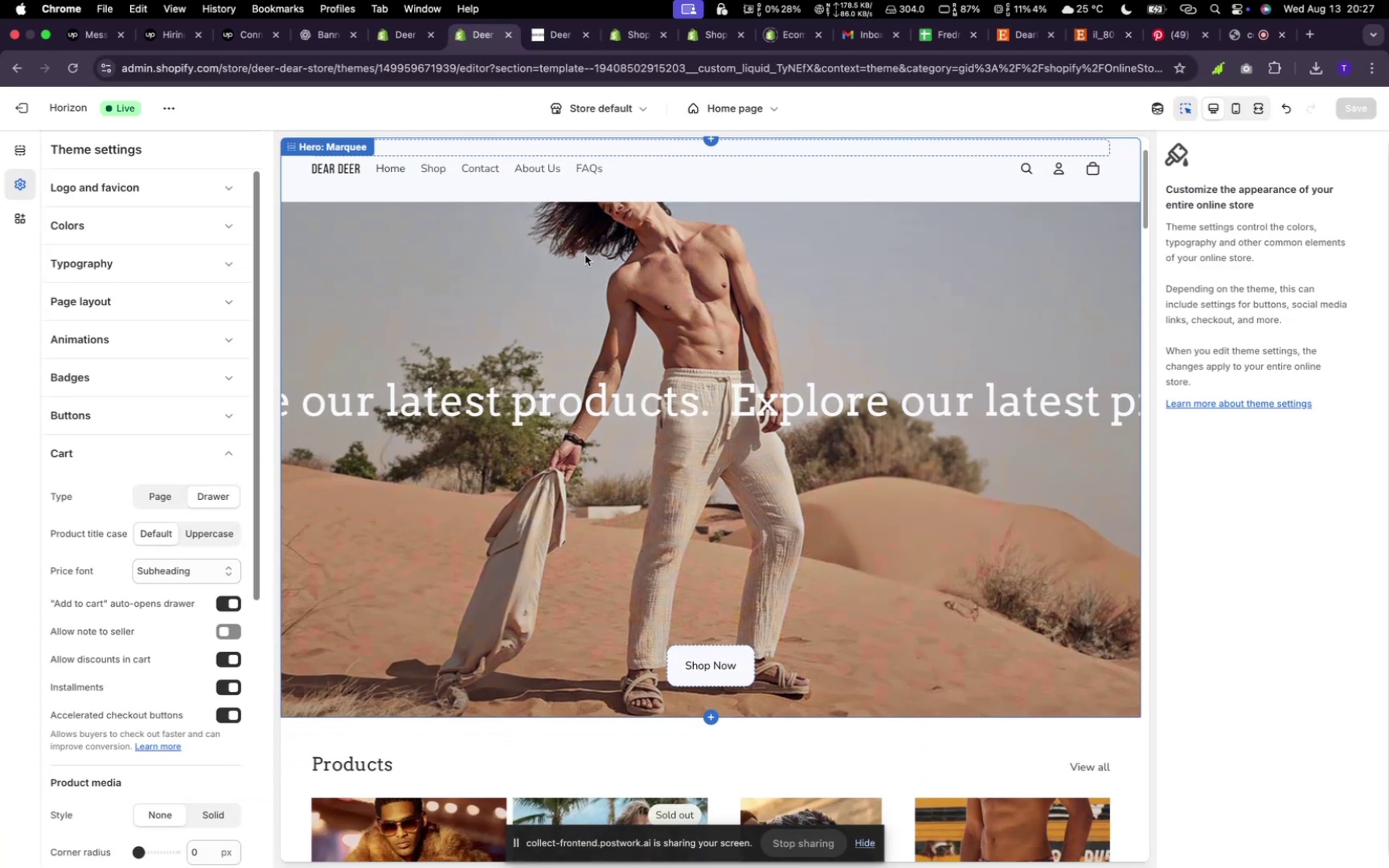 
left_click([476, 34])
 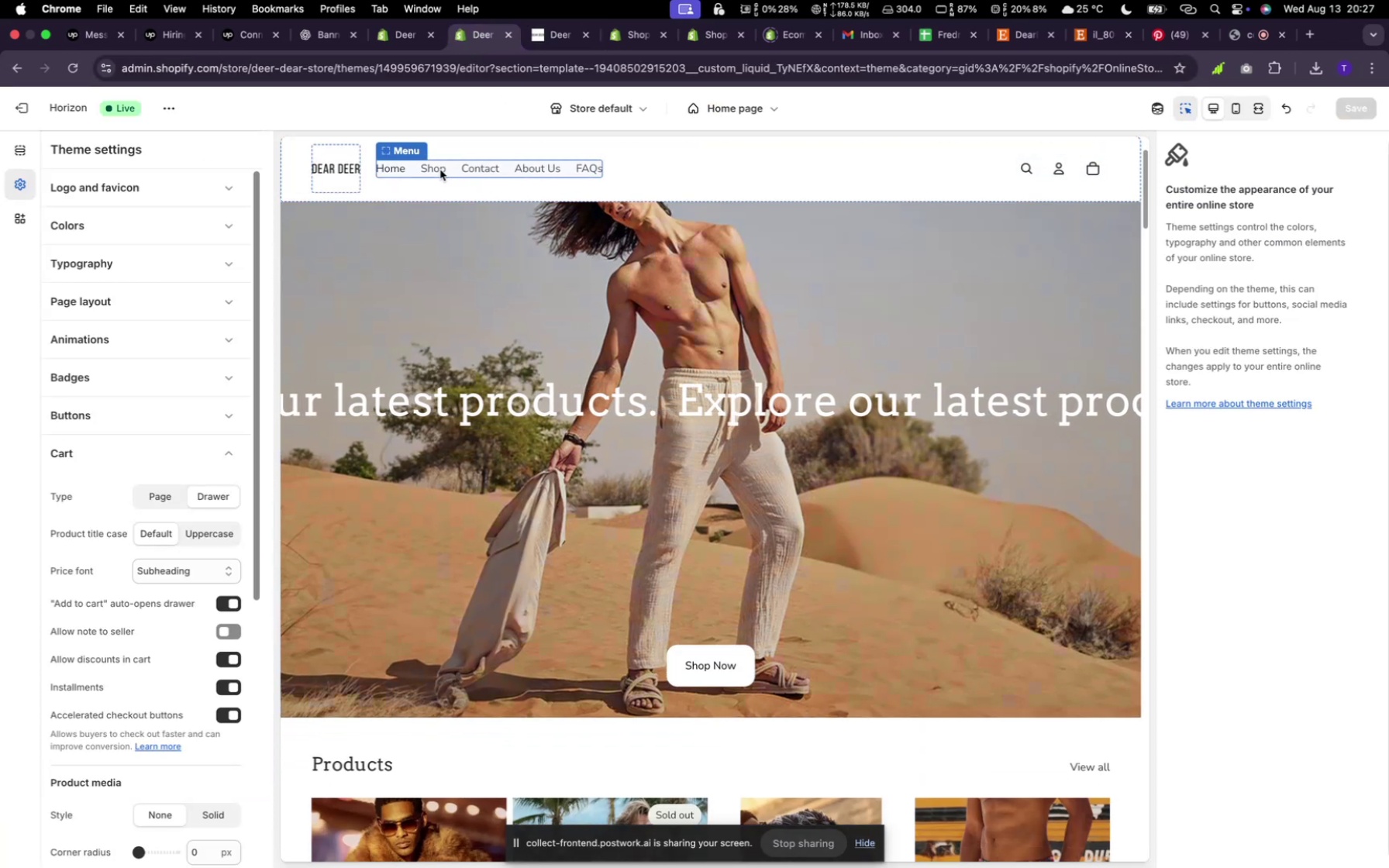 
scroll: coordinate [646, 328], scroll_direction: down, amount: 4.0
 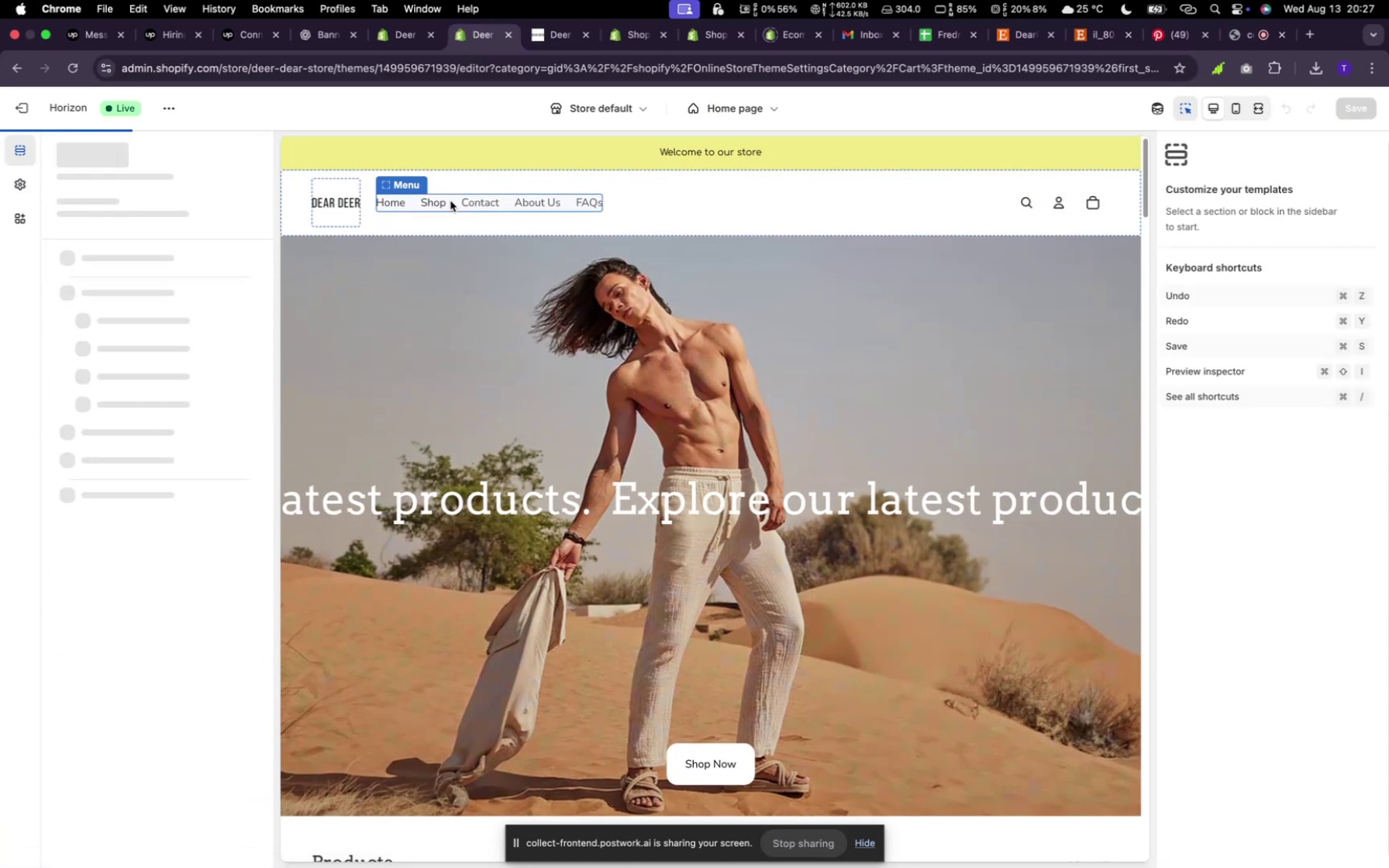 
left_click([440, 170])
 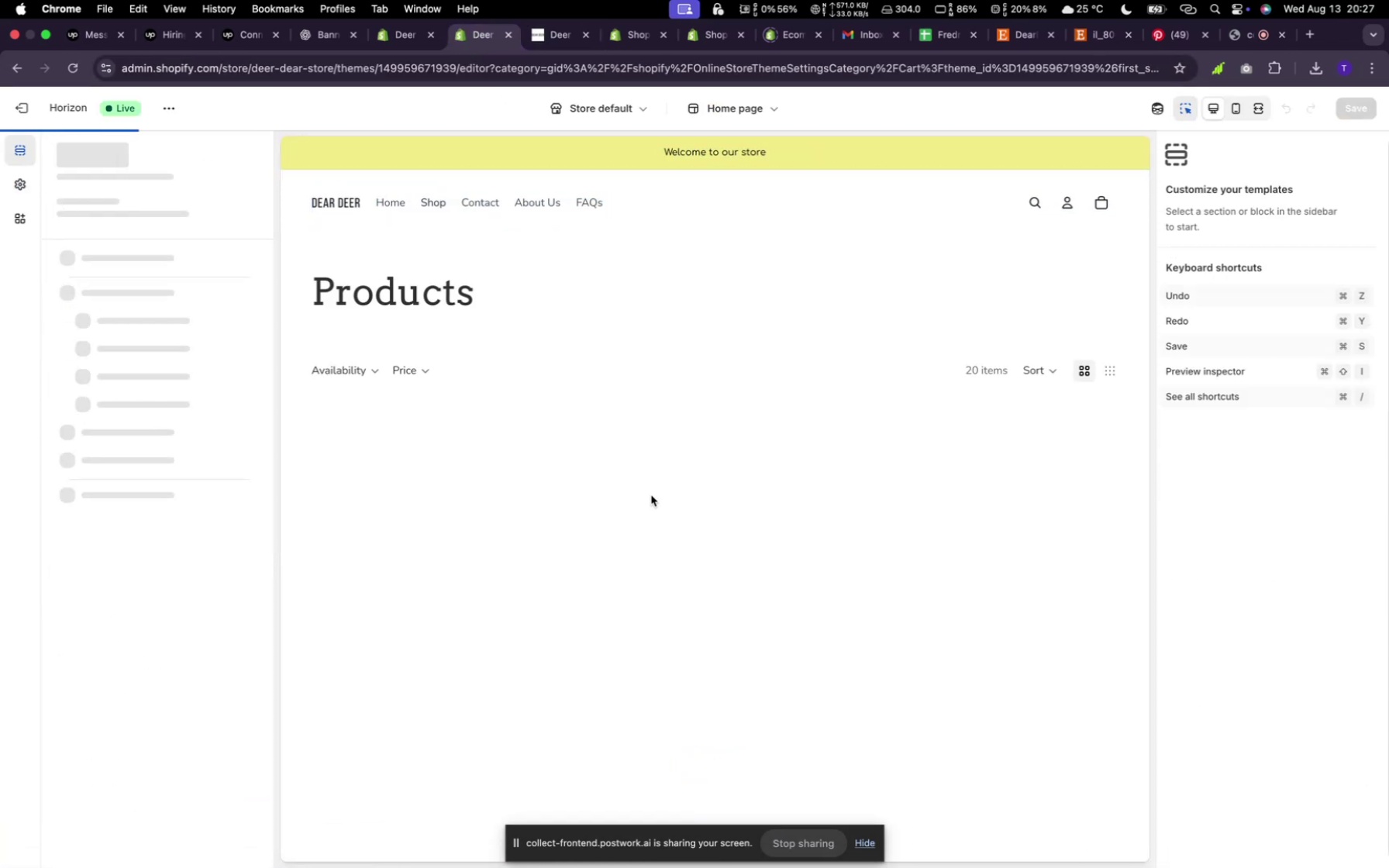 
left_click([440, 169])
 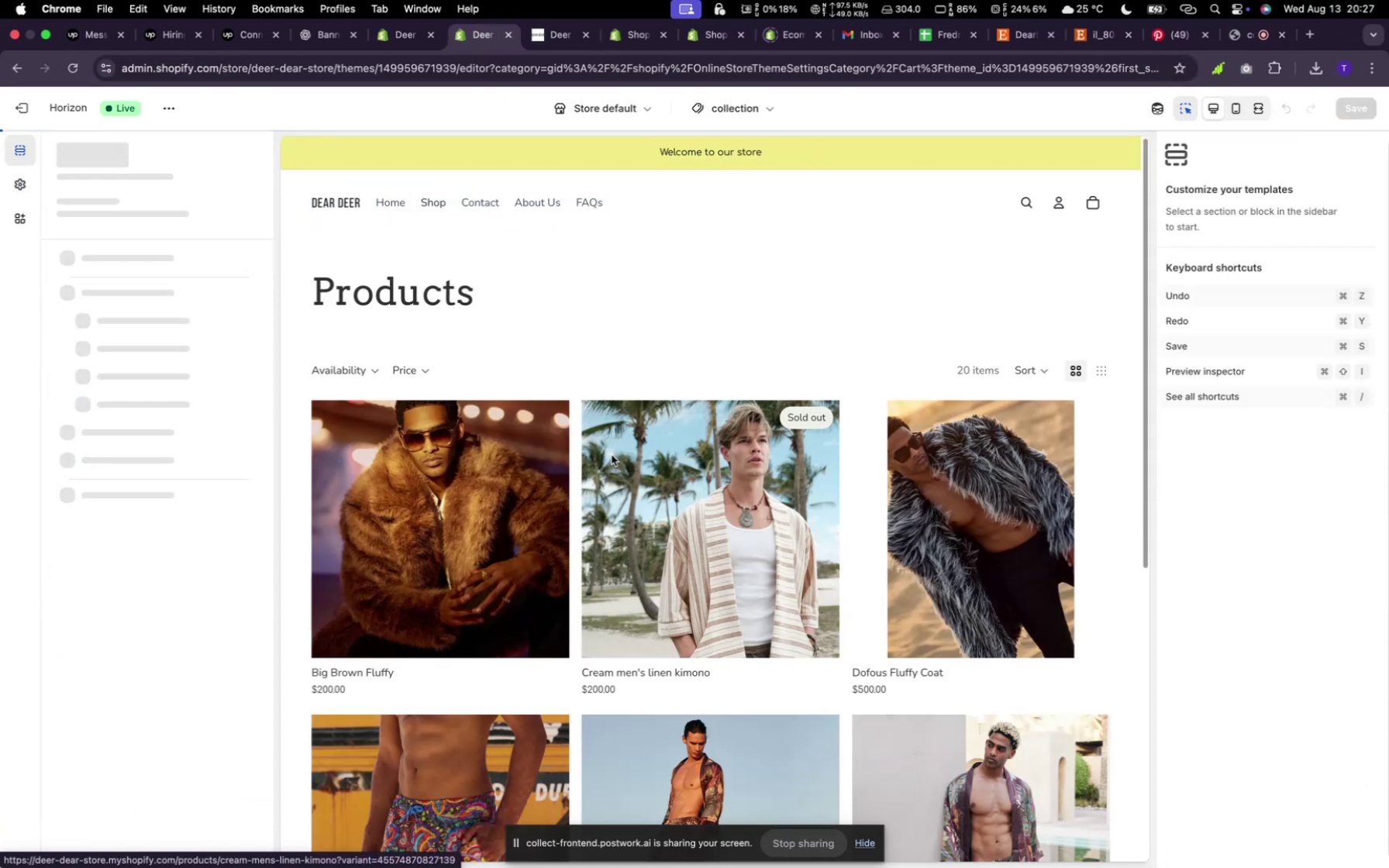 
left_click([530, 314])
 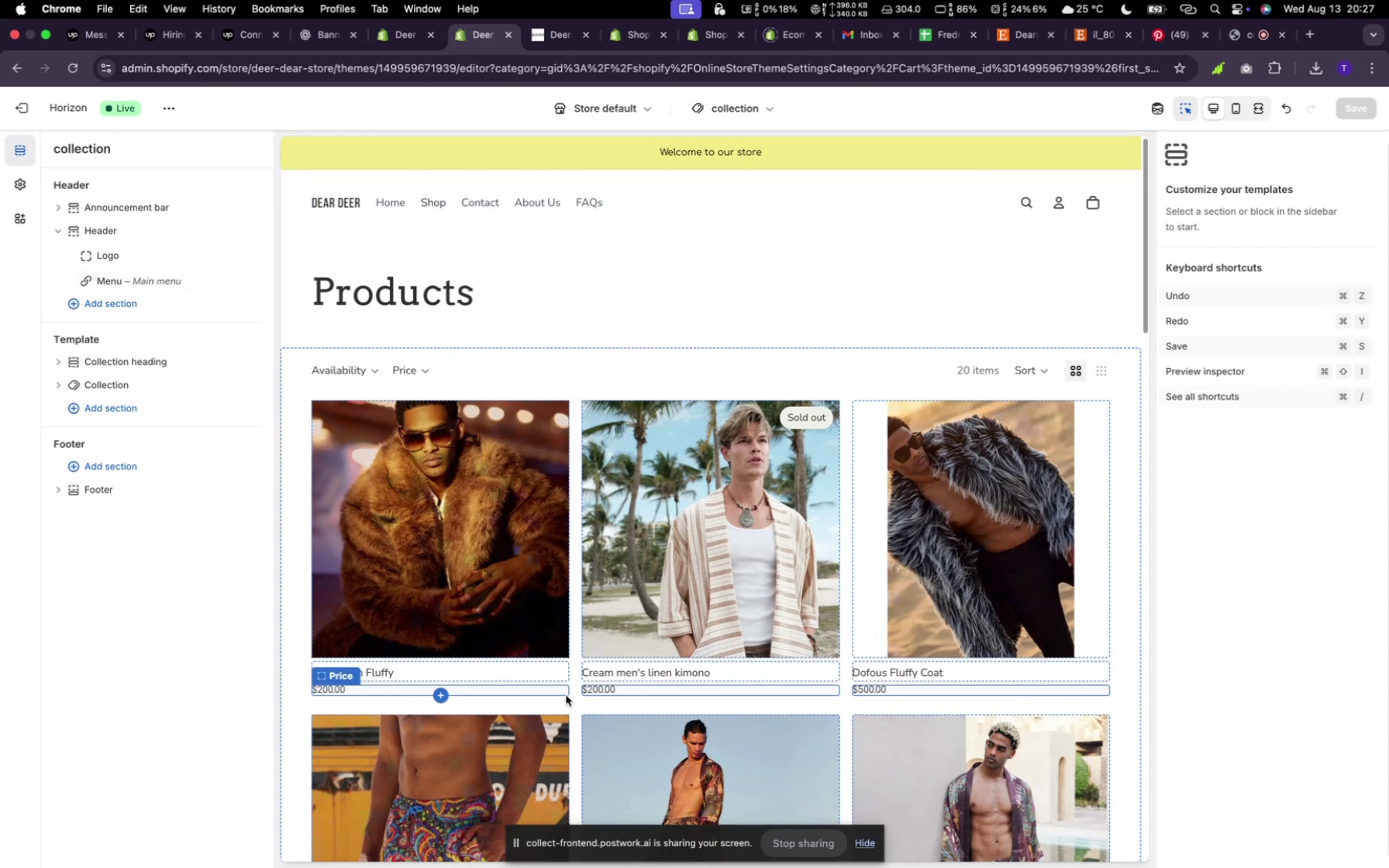 
left_click([612, 455])
 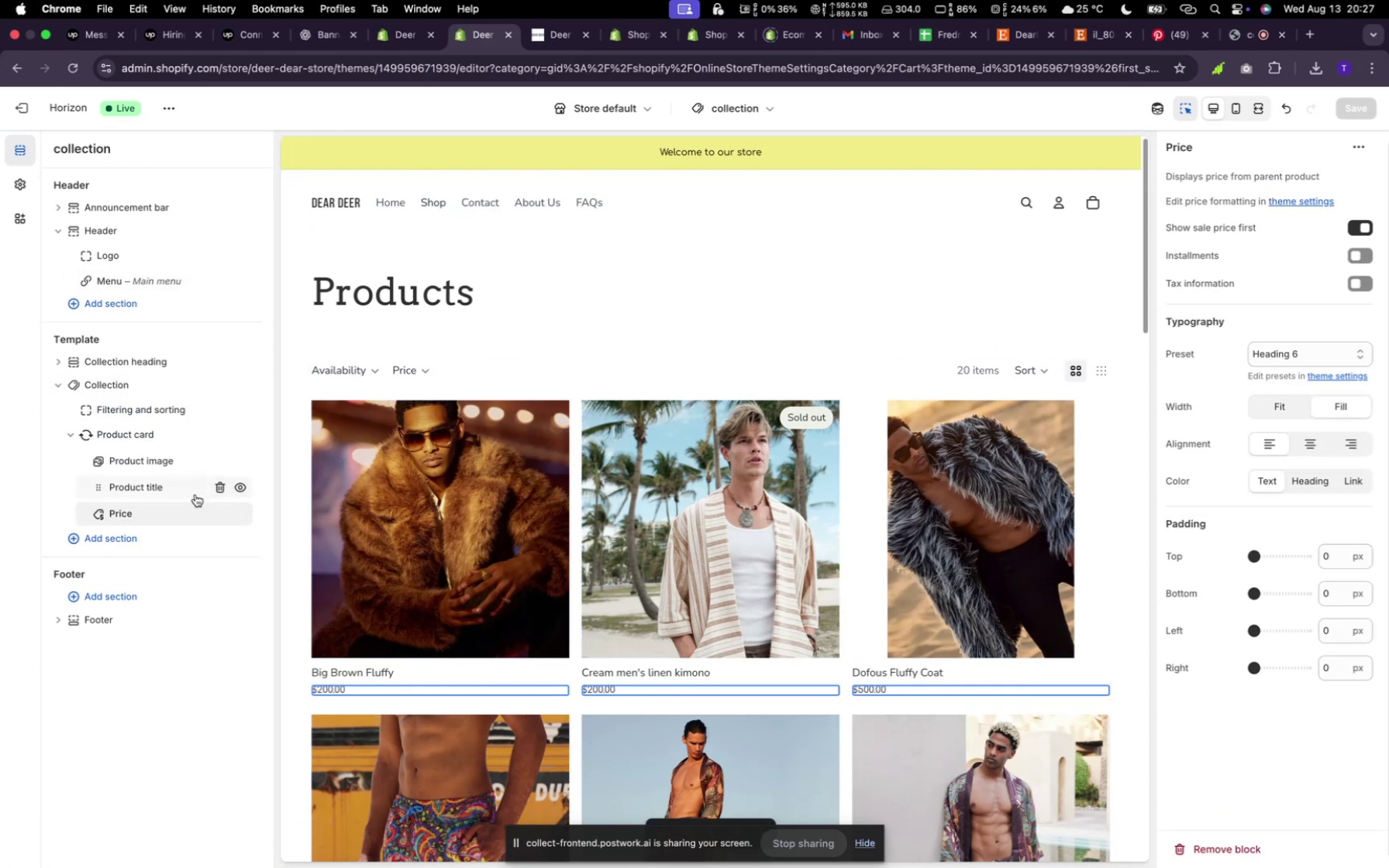 
left_click([566, 695])
 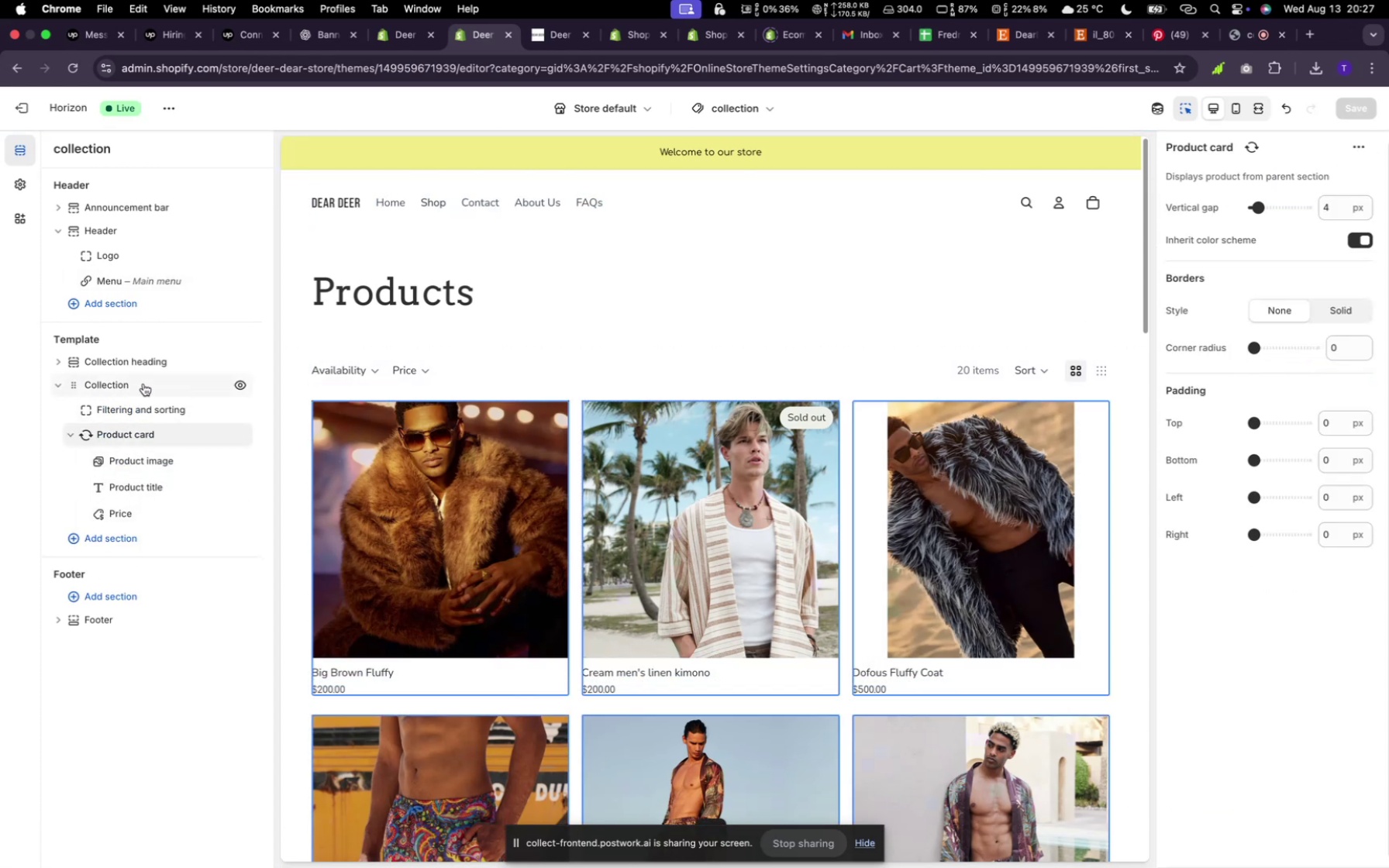 
left_click([123, 432])
 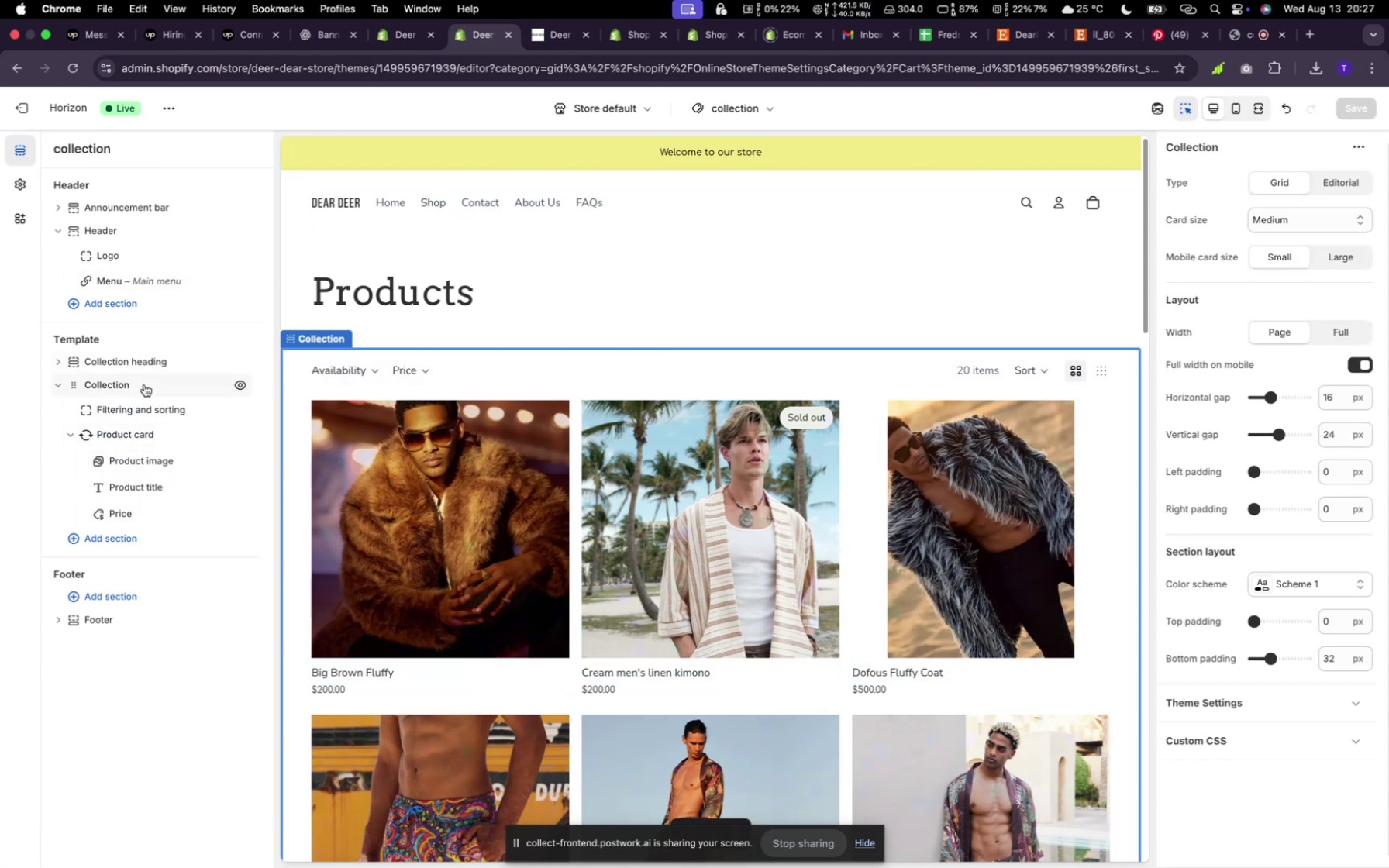 
left_click([144, 384])
 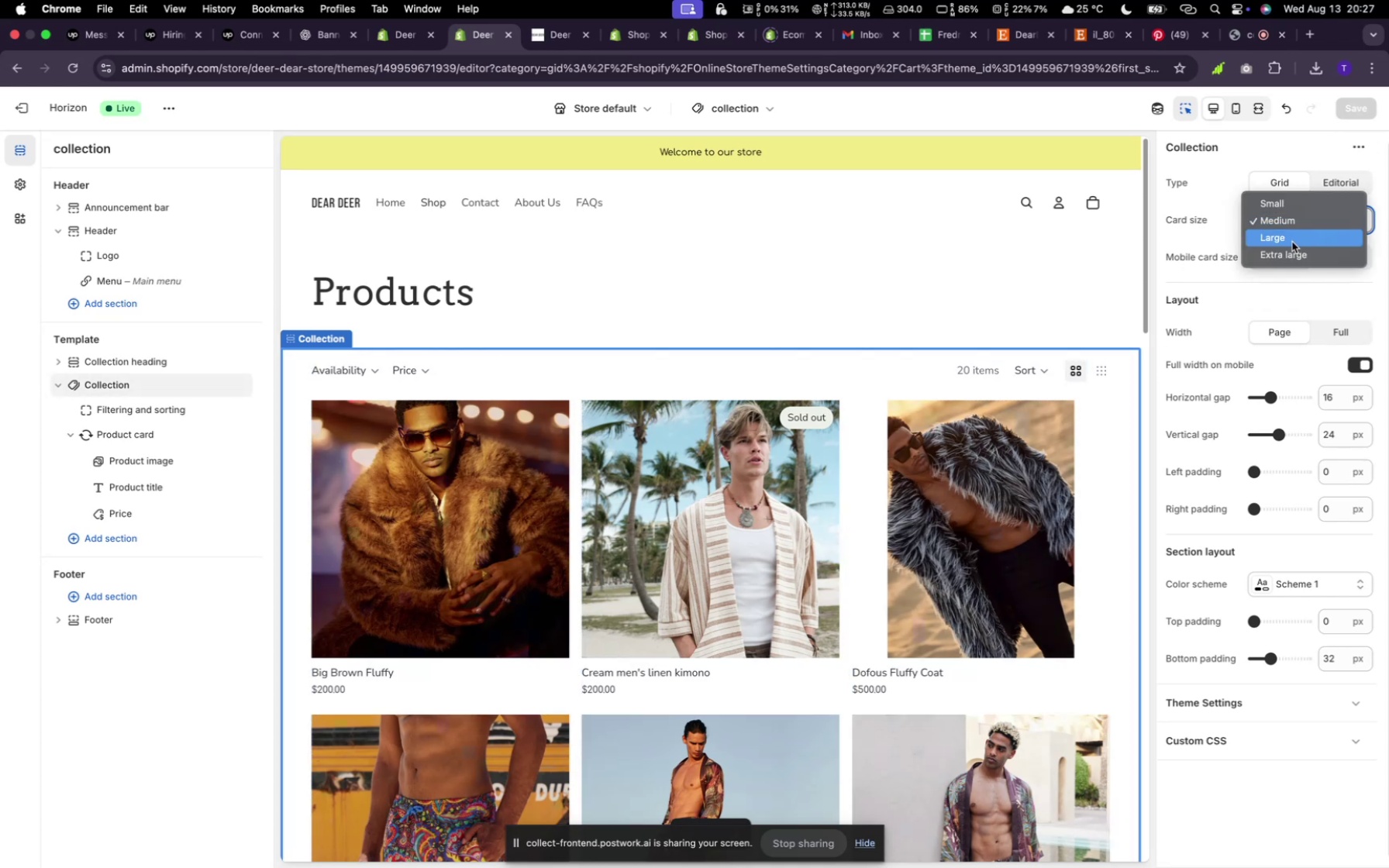 
left_click([1311, 219])
 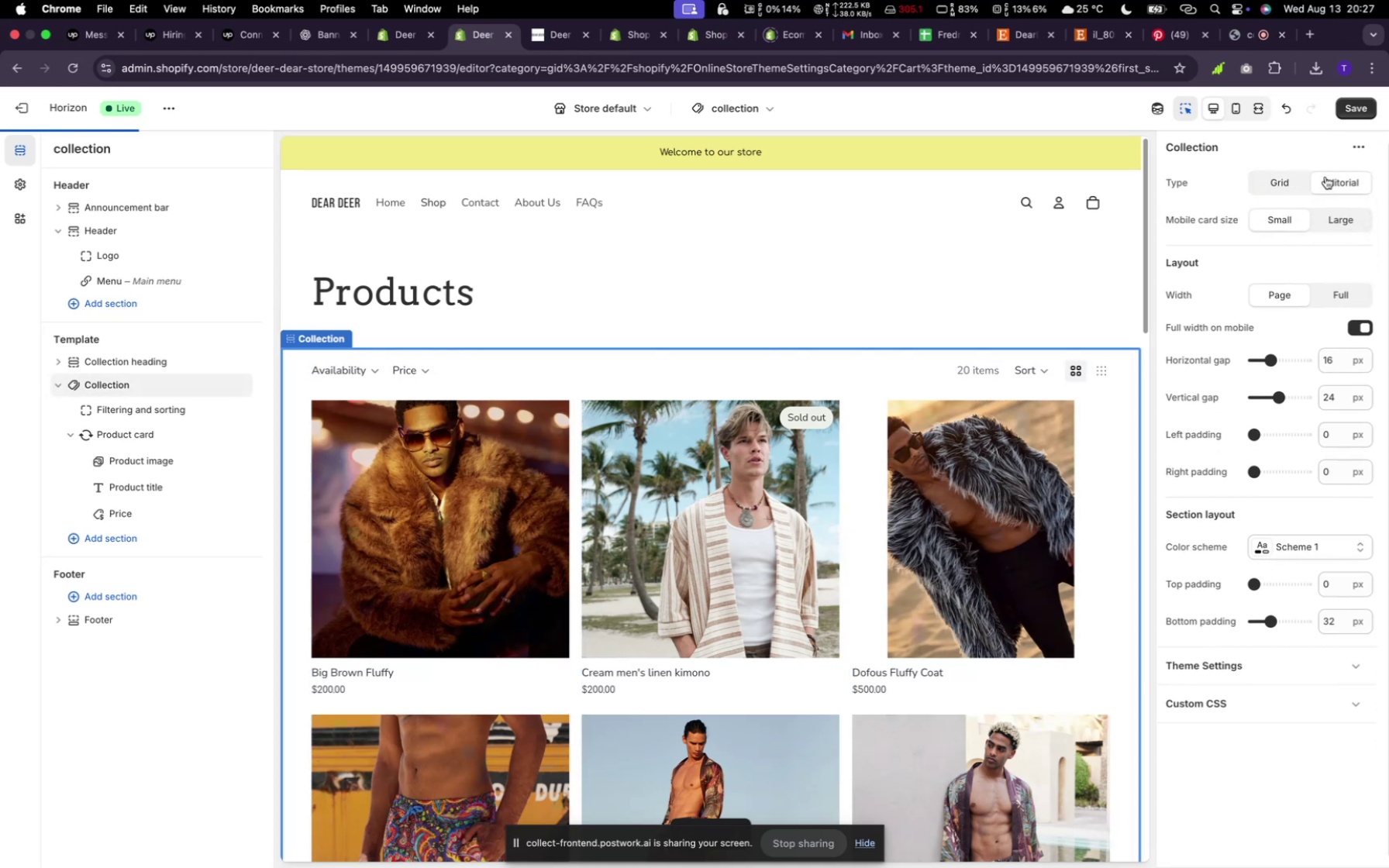 
left_click([1211, 182])
 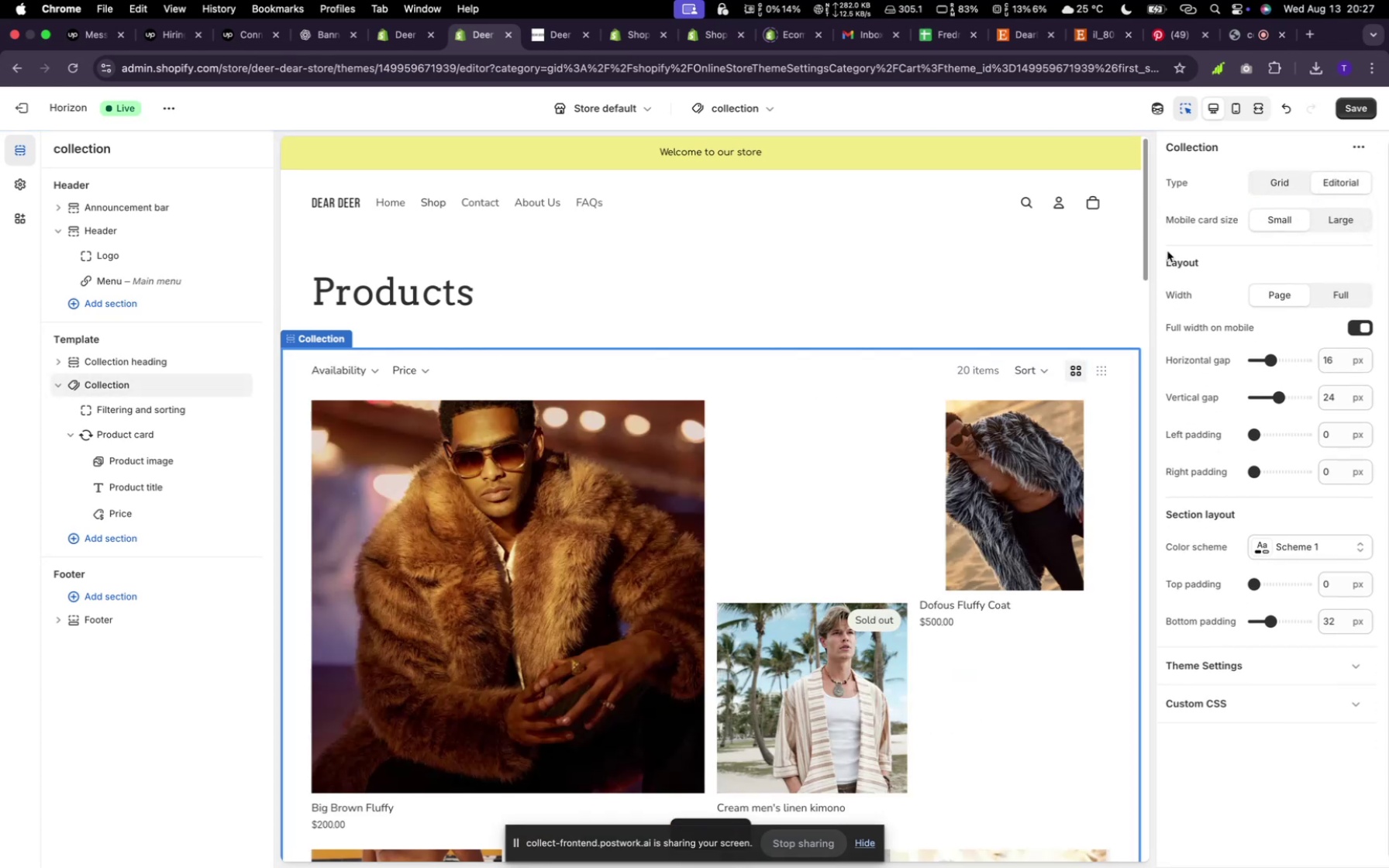 
left_click([1325, 177])
 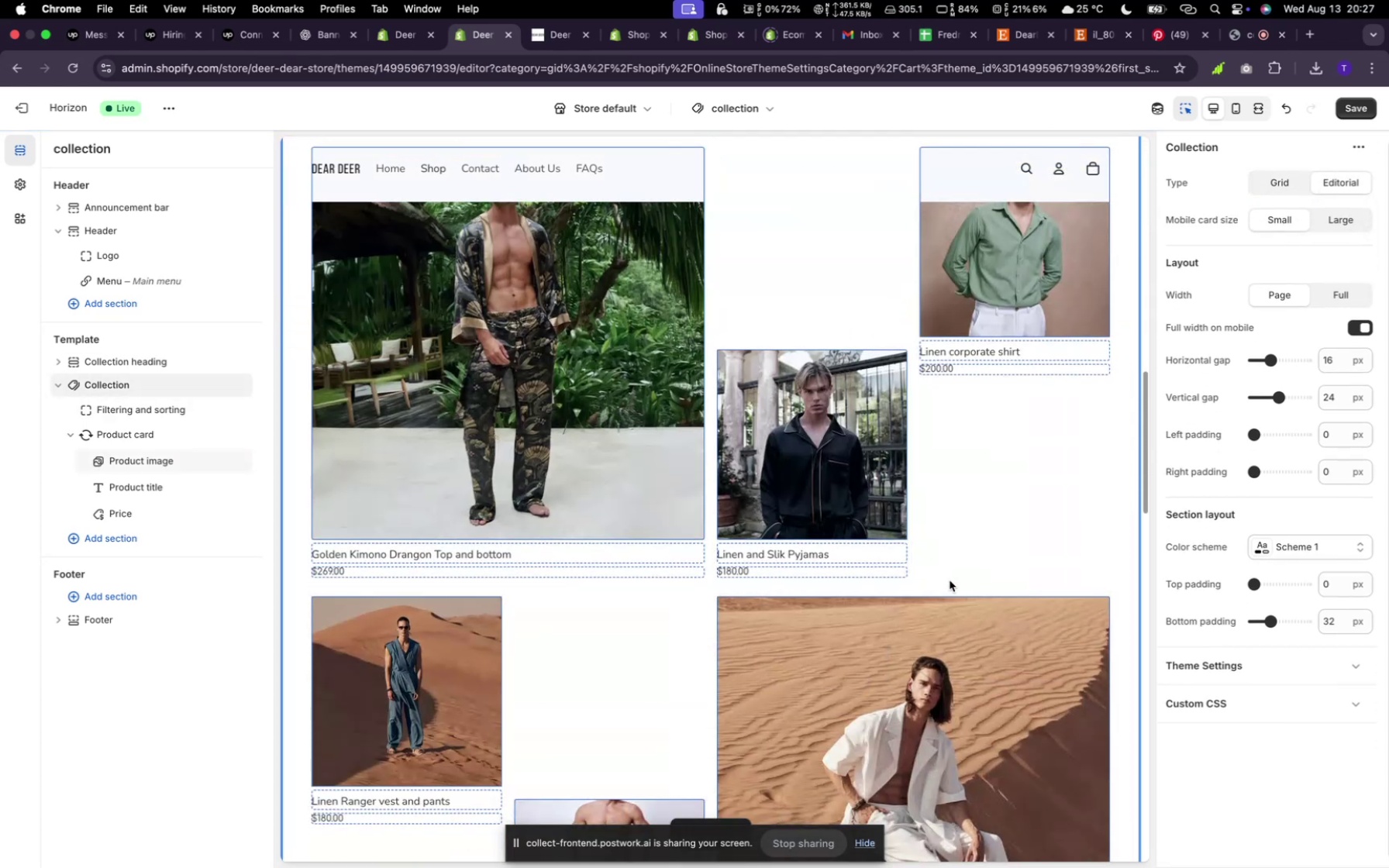 
scroll: coordinate [950, 580], scroll_direction: down, amount: 35.0
 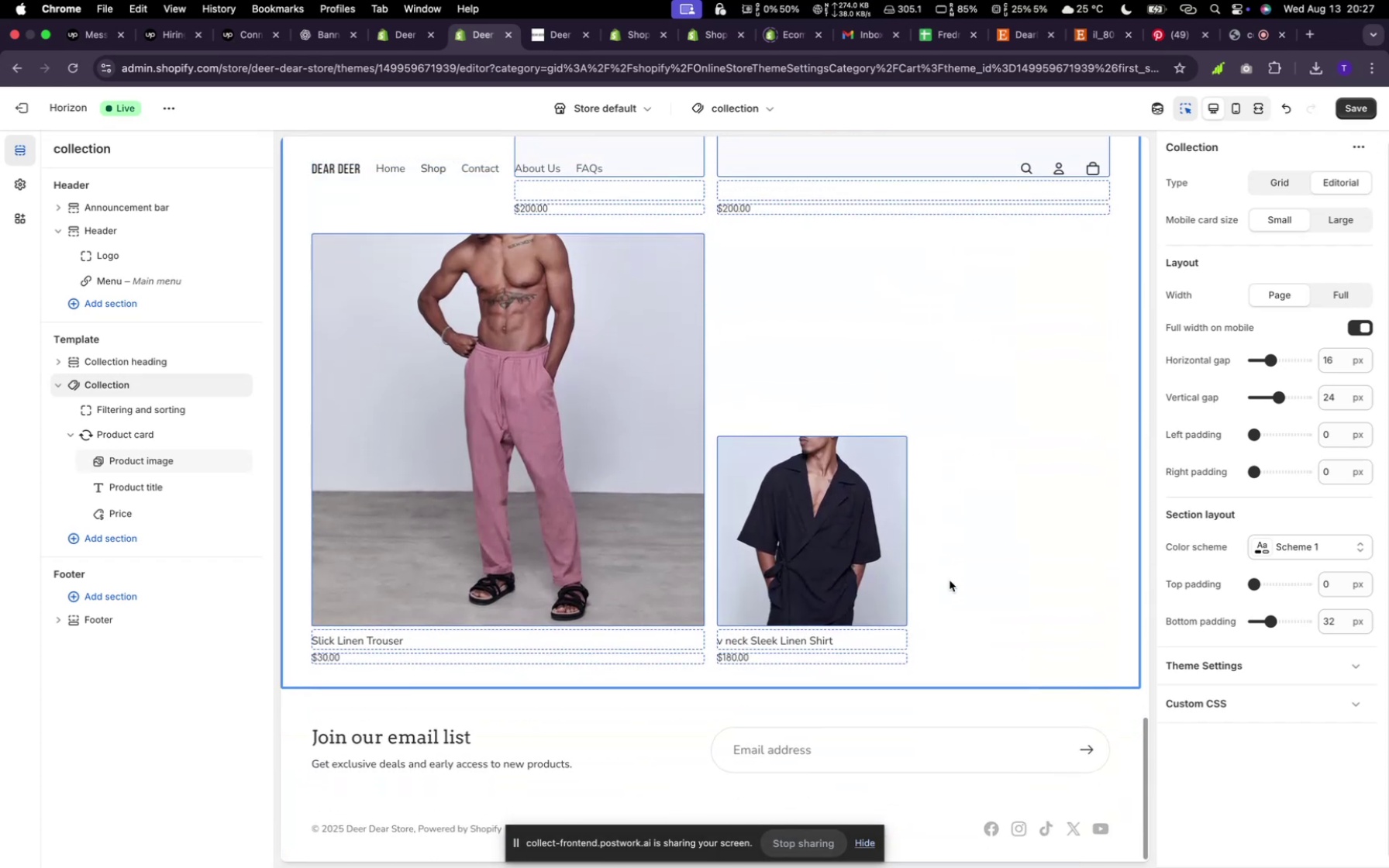 
scroll: coordinate [955, 549], scroll_direction: up, amount: 73.0
 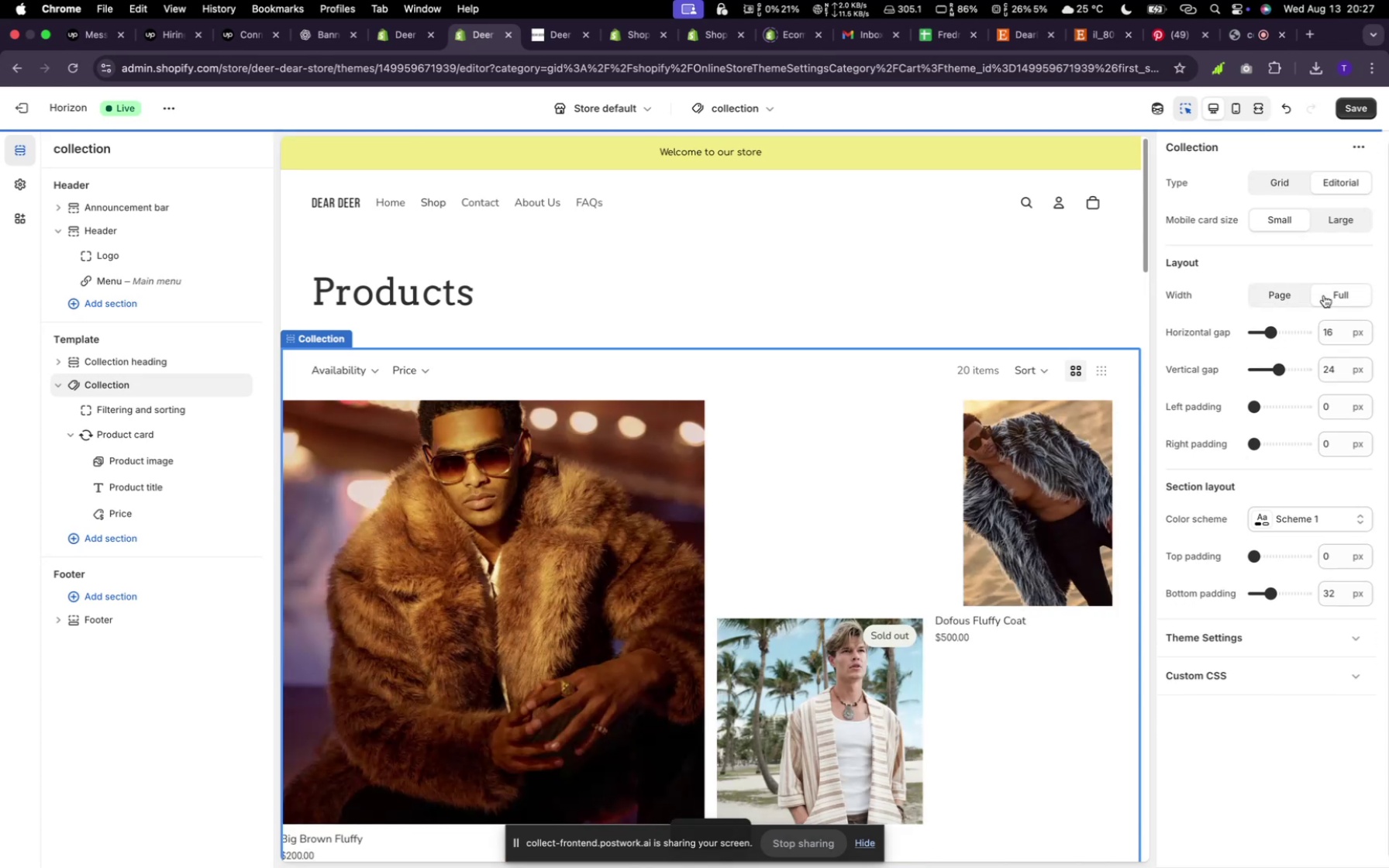 
left_click([1325, 294])
 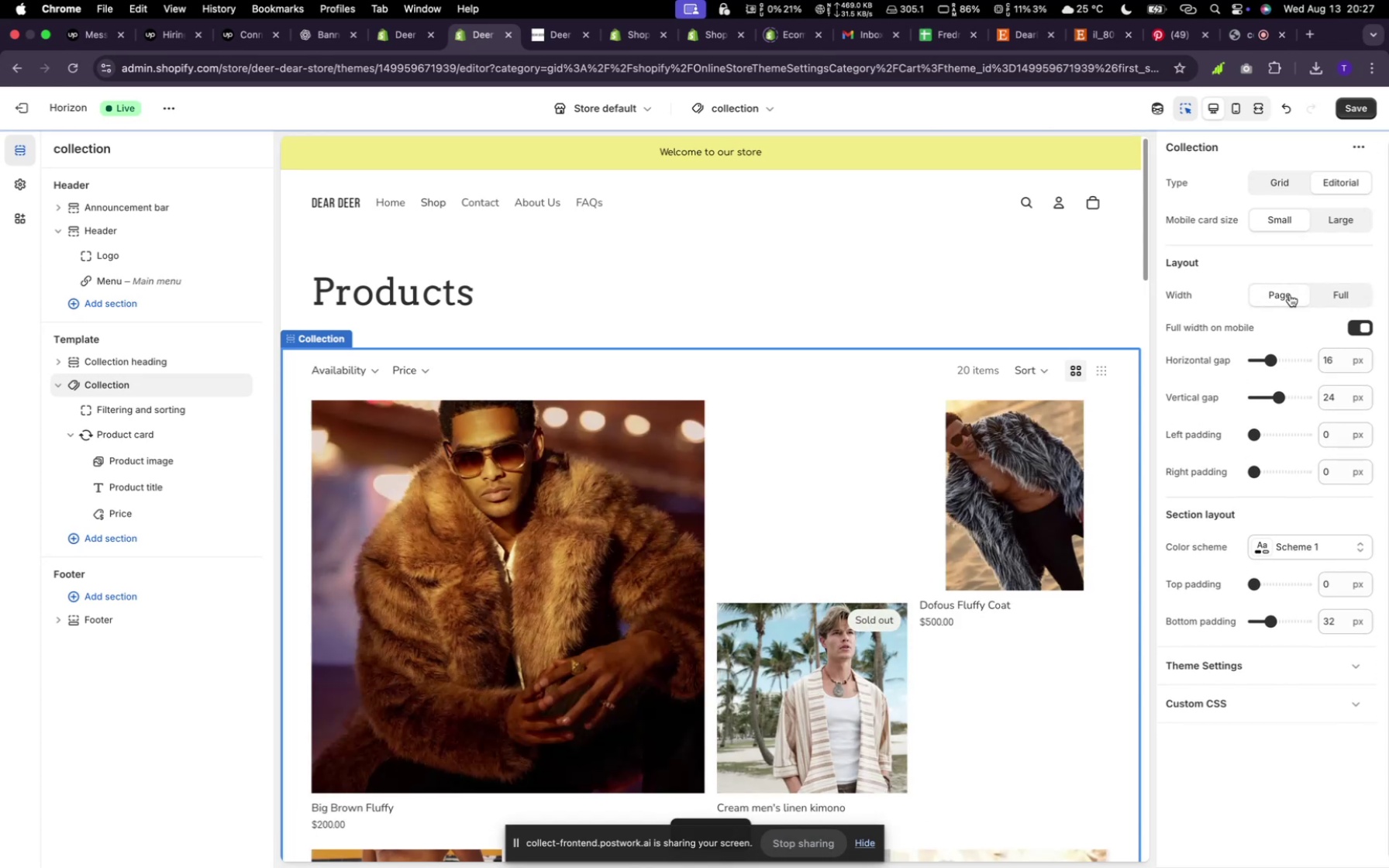 
left_click([1290, 294])
 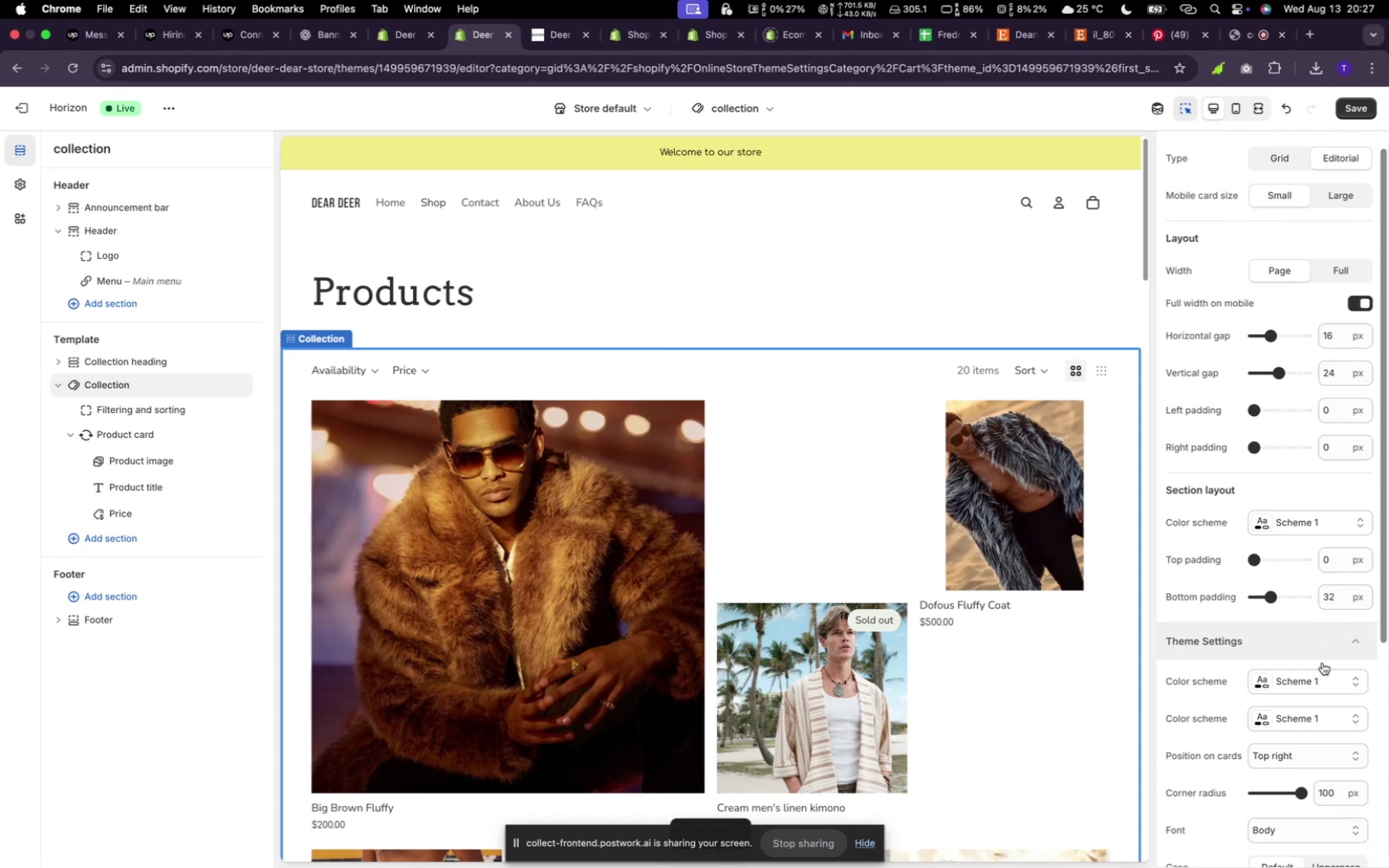 
wait(7.74)
 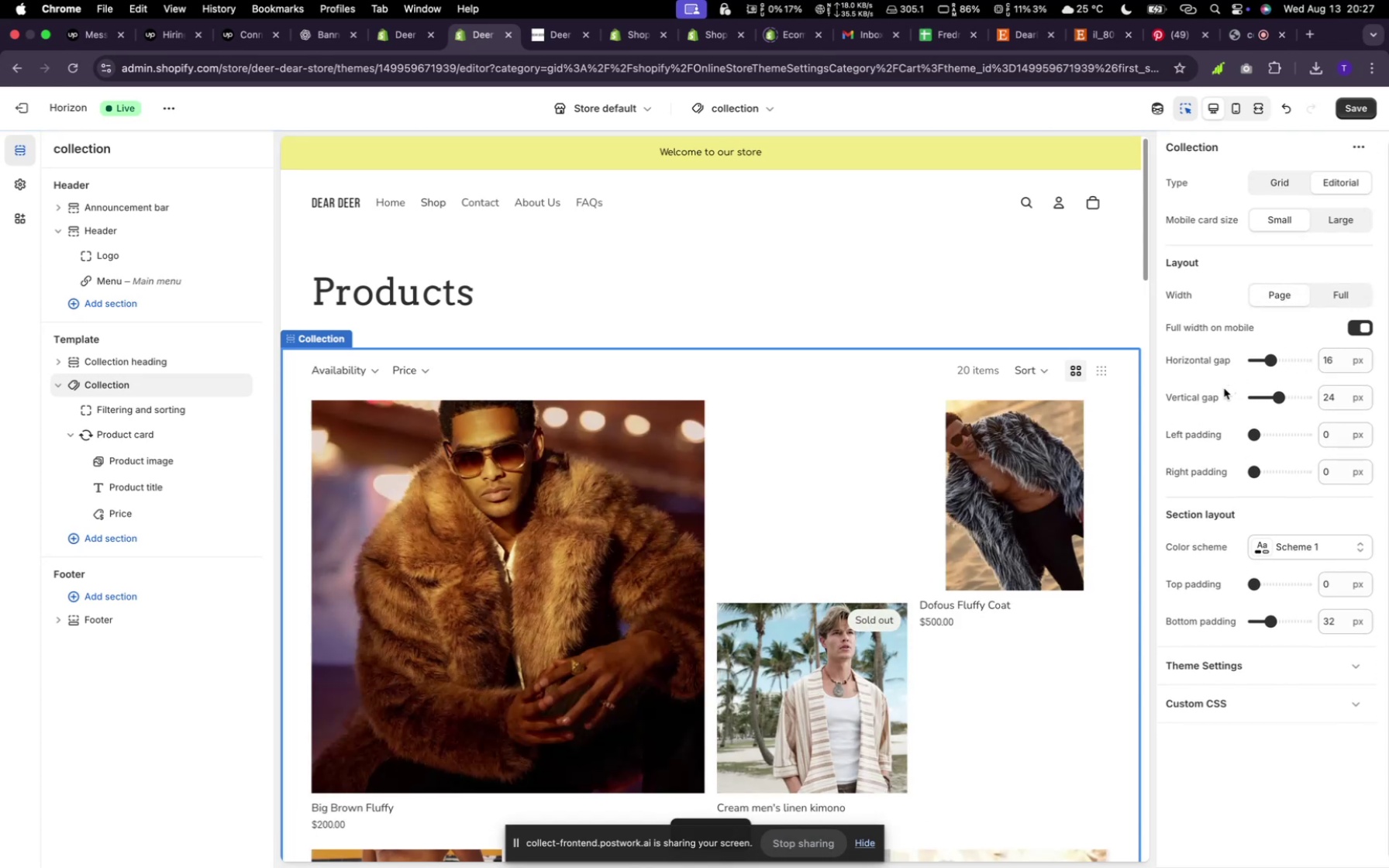 
scroll: coordinate [870, 587], scroll_direction: down, amount: 44.0
 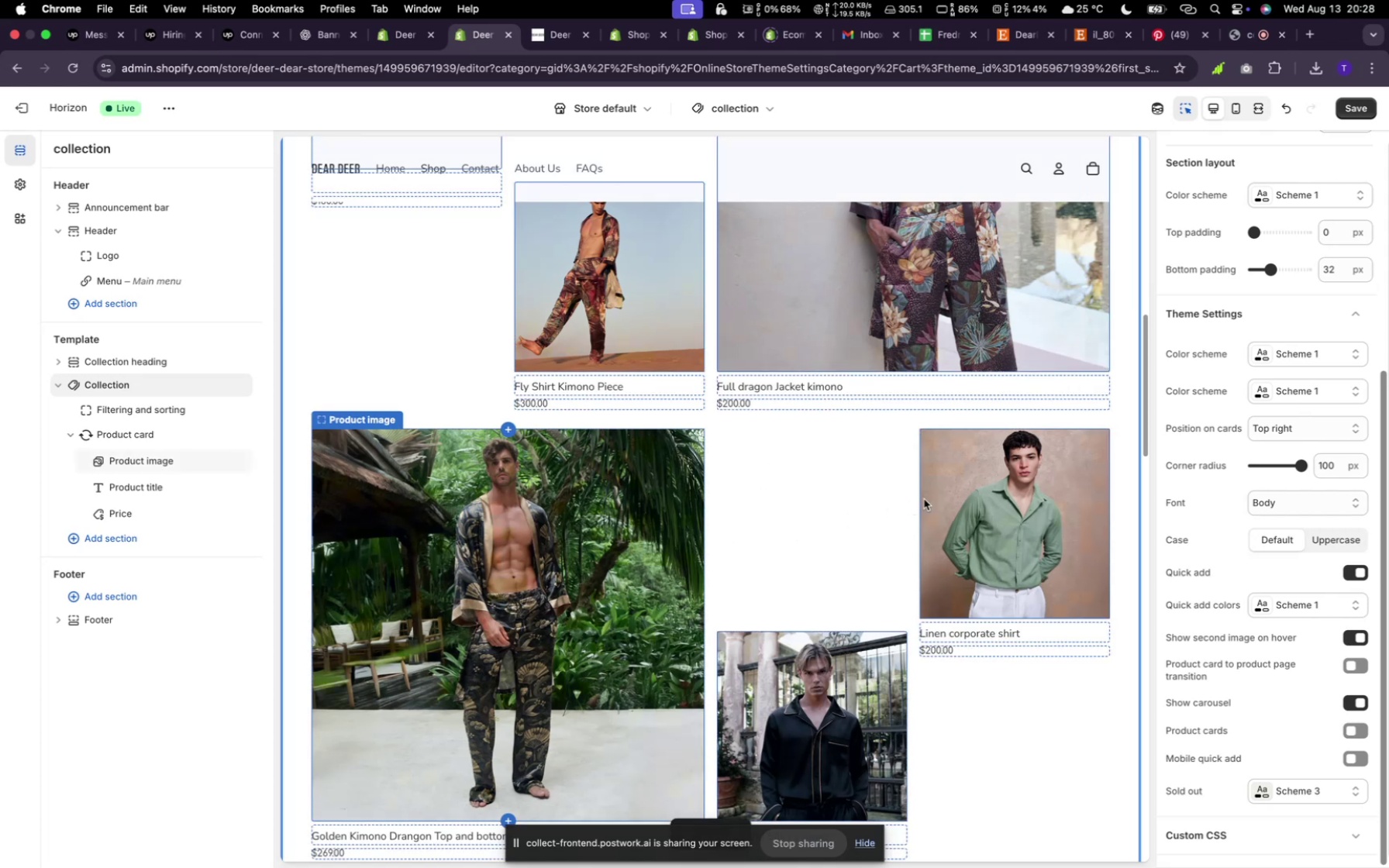 
scroll: coordinate [767, 570], scroll_direction: down, amount: 7.0
 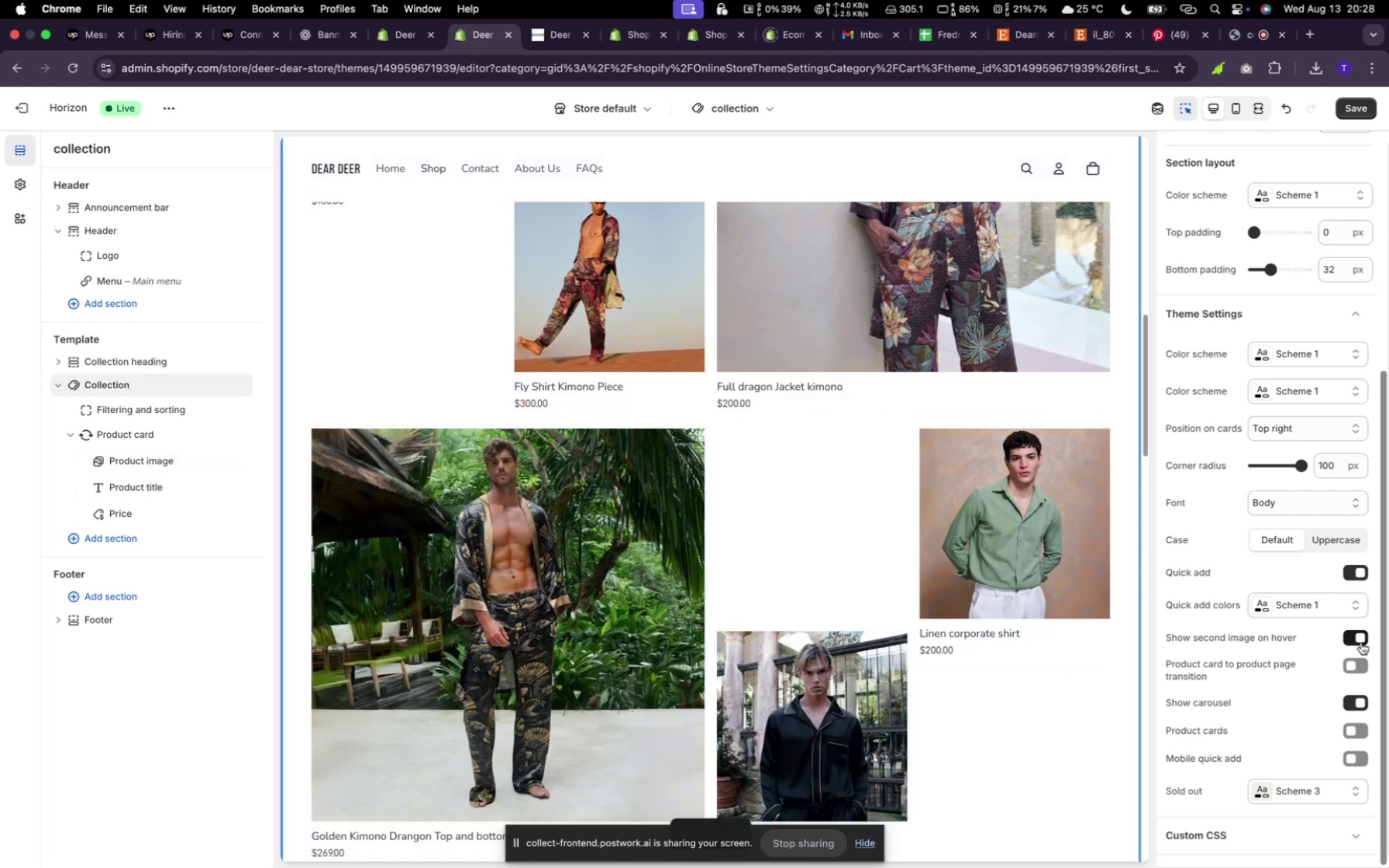 
wait(9.47)
 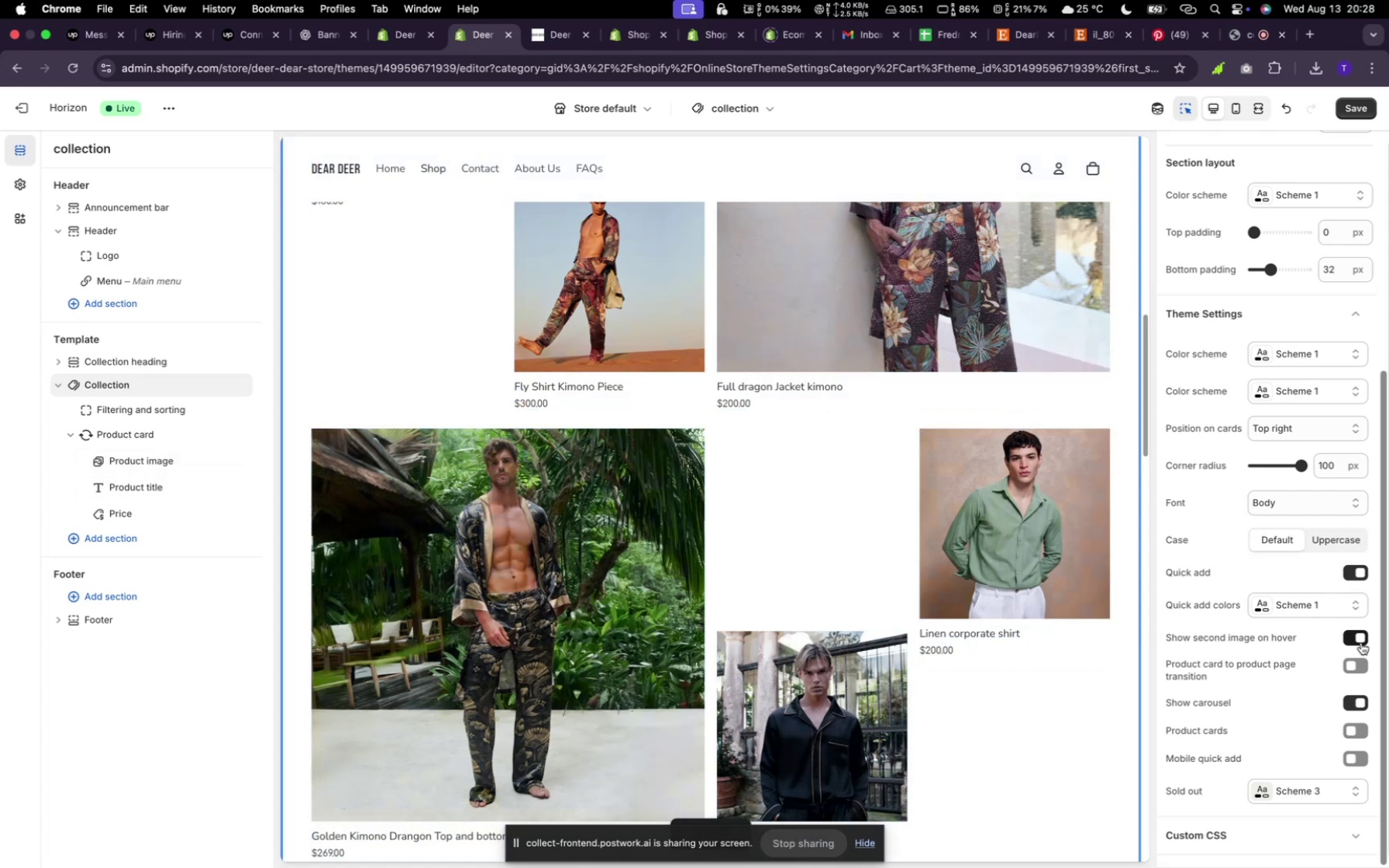 
left_click([1353, 639])
 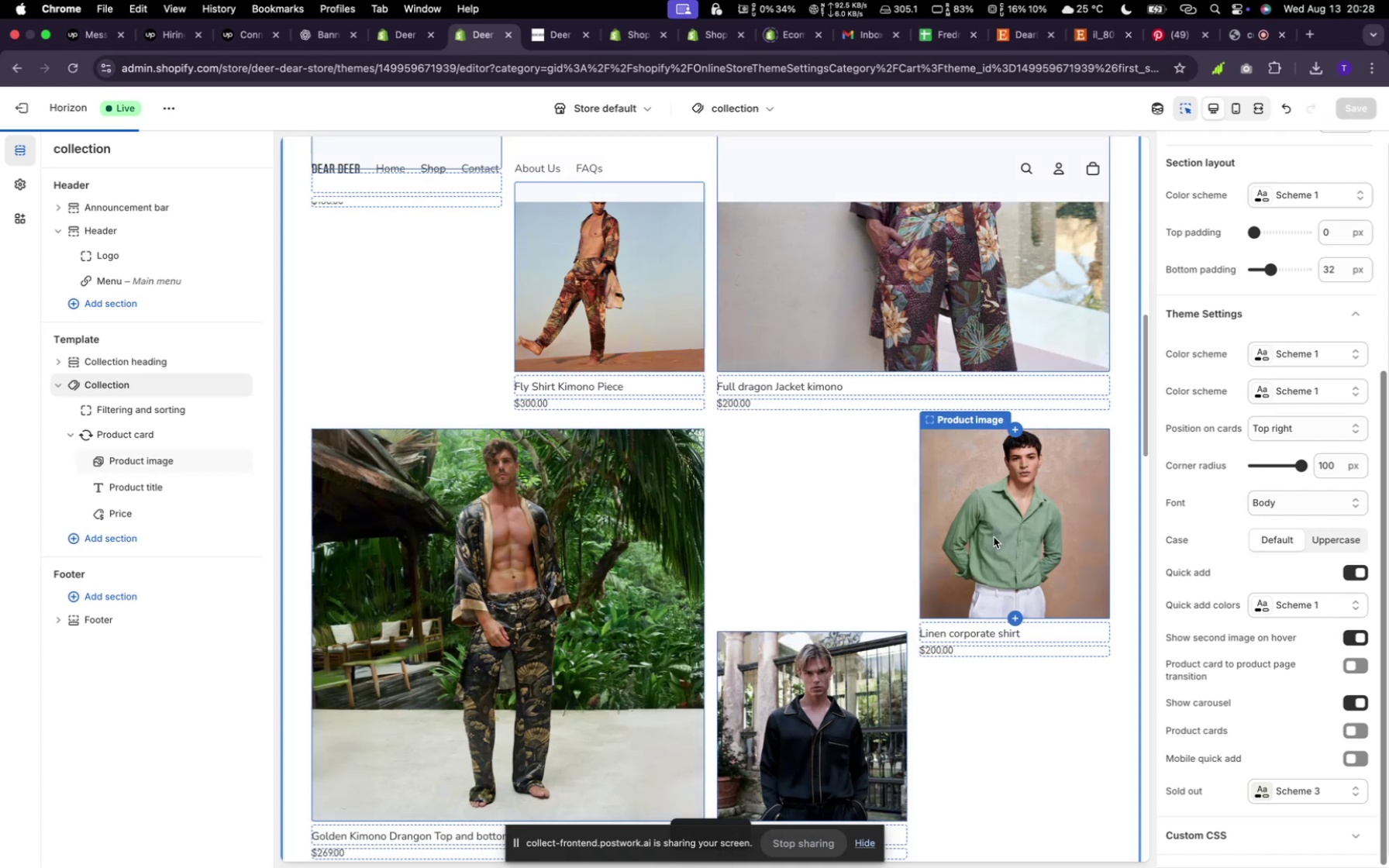 
left_click([1353, 639])
 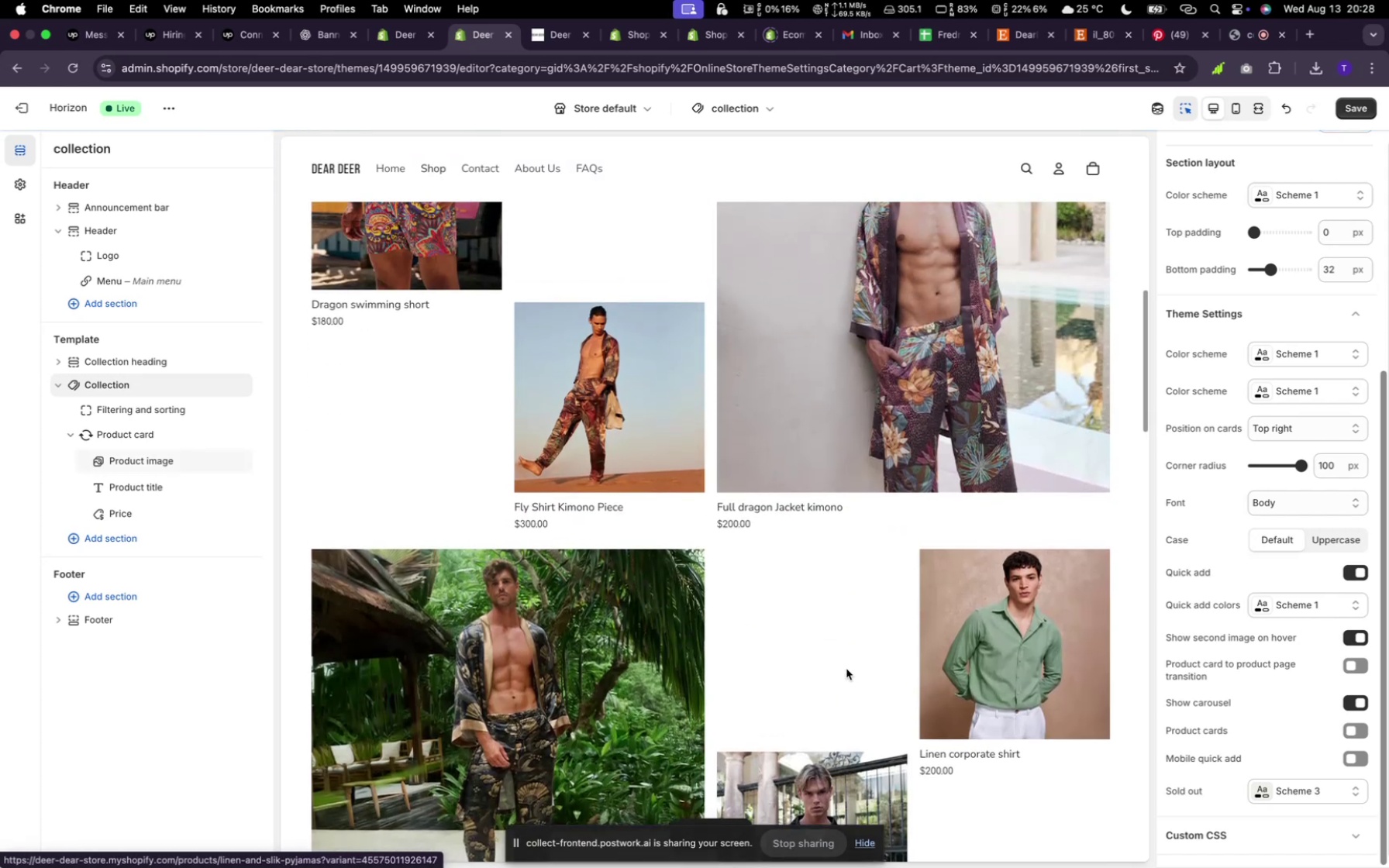 
scroll: coordinate [840, 682], scroll_direction: down, amount: 9.0
 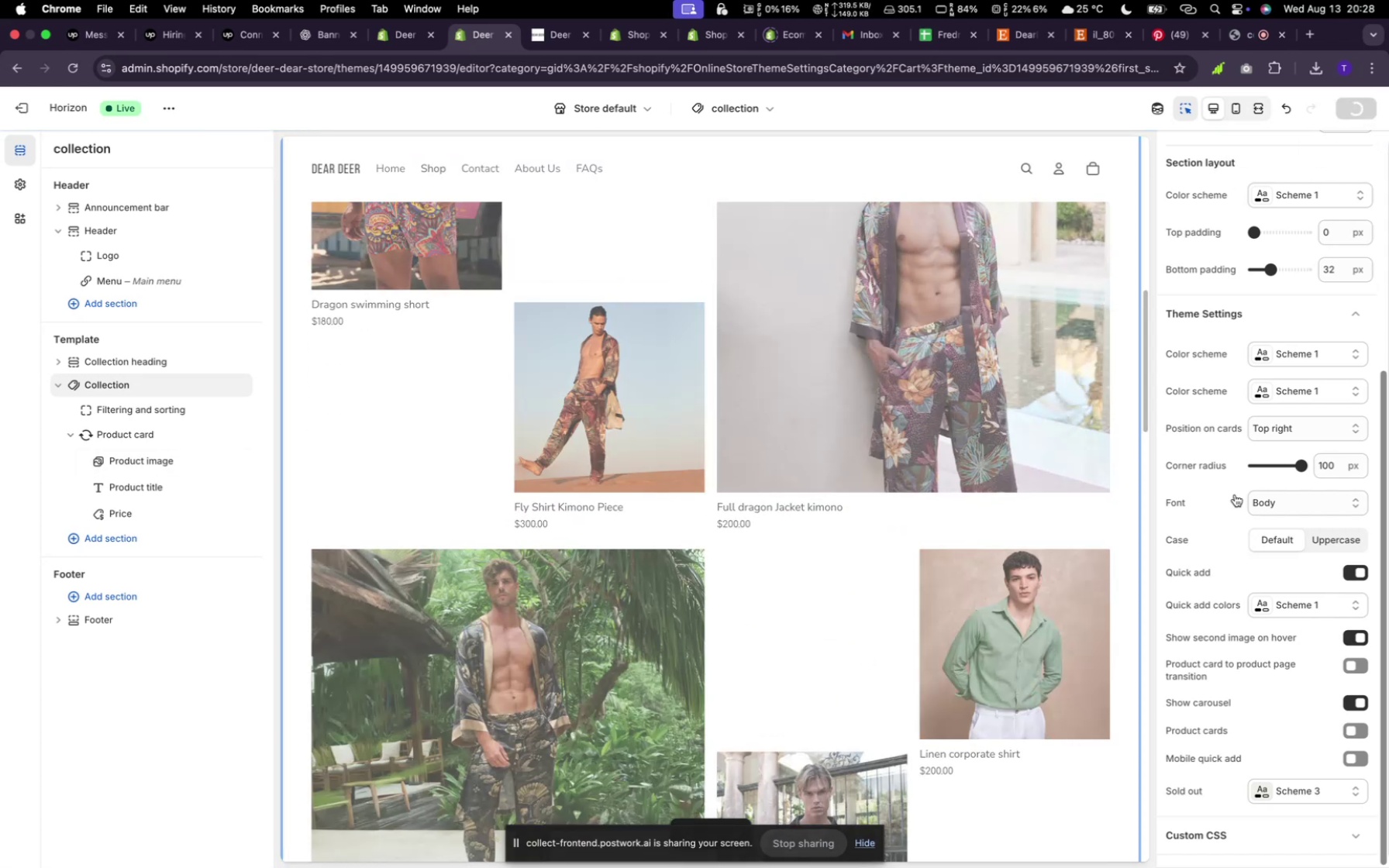 
scroll: coordinate [842, 678], scroll_direction: up, amount: 4.0
 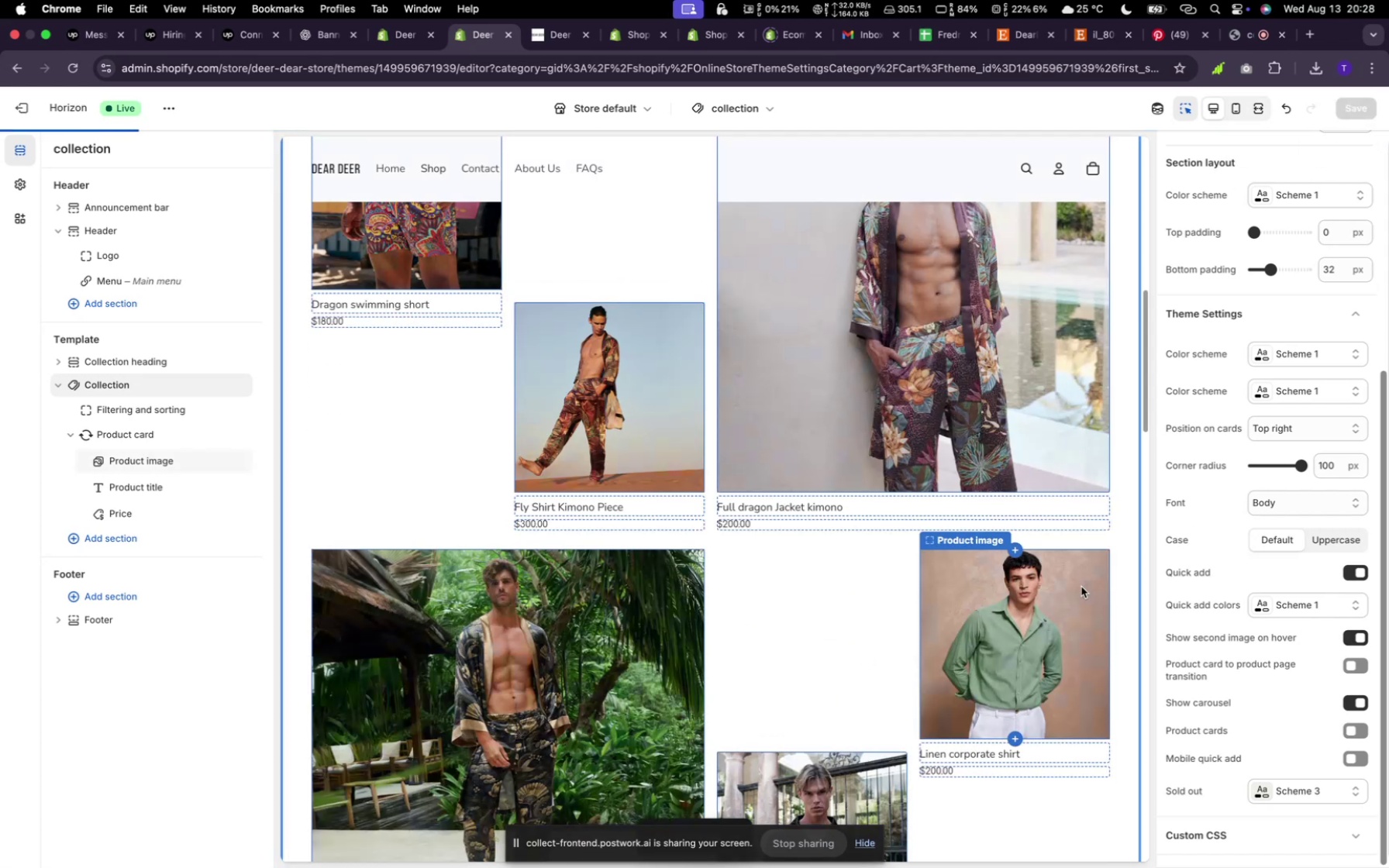 
left_click([1349, 98])
 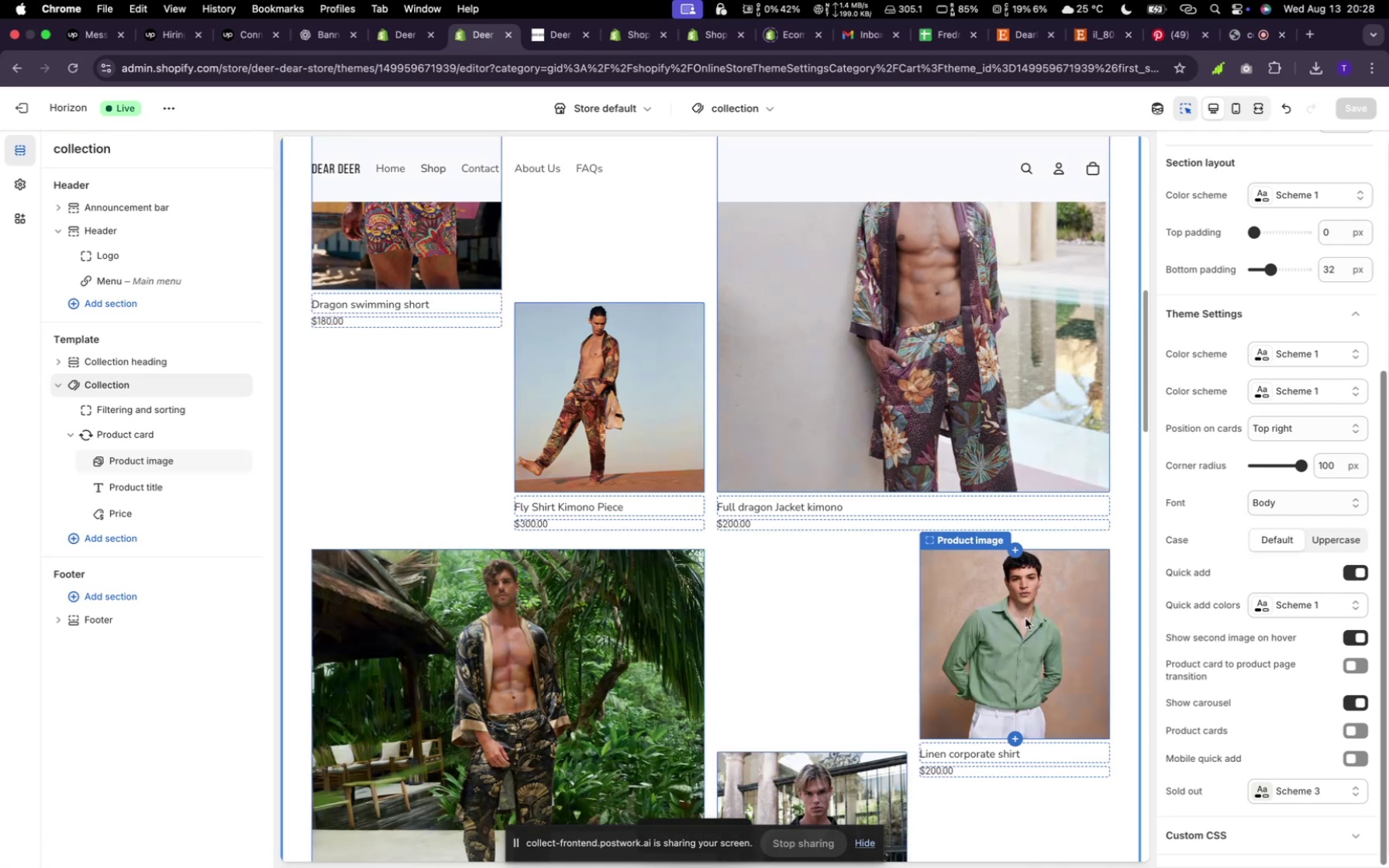 
wait(8.88)
 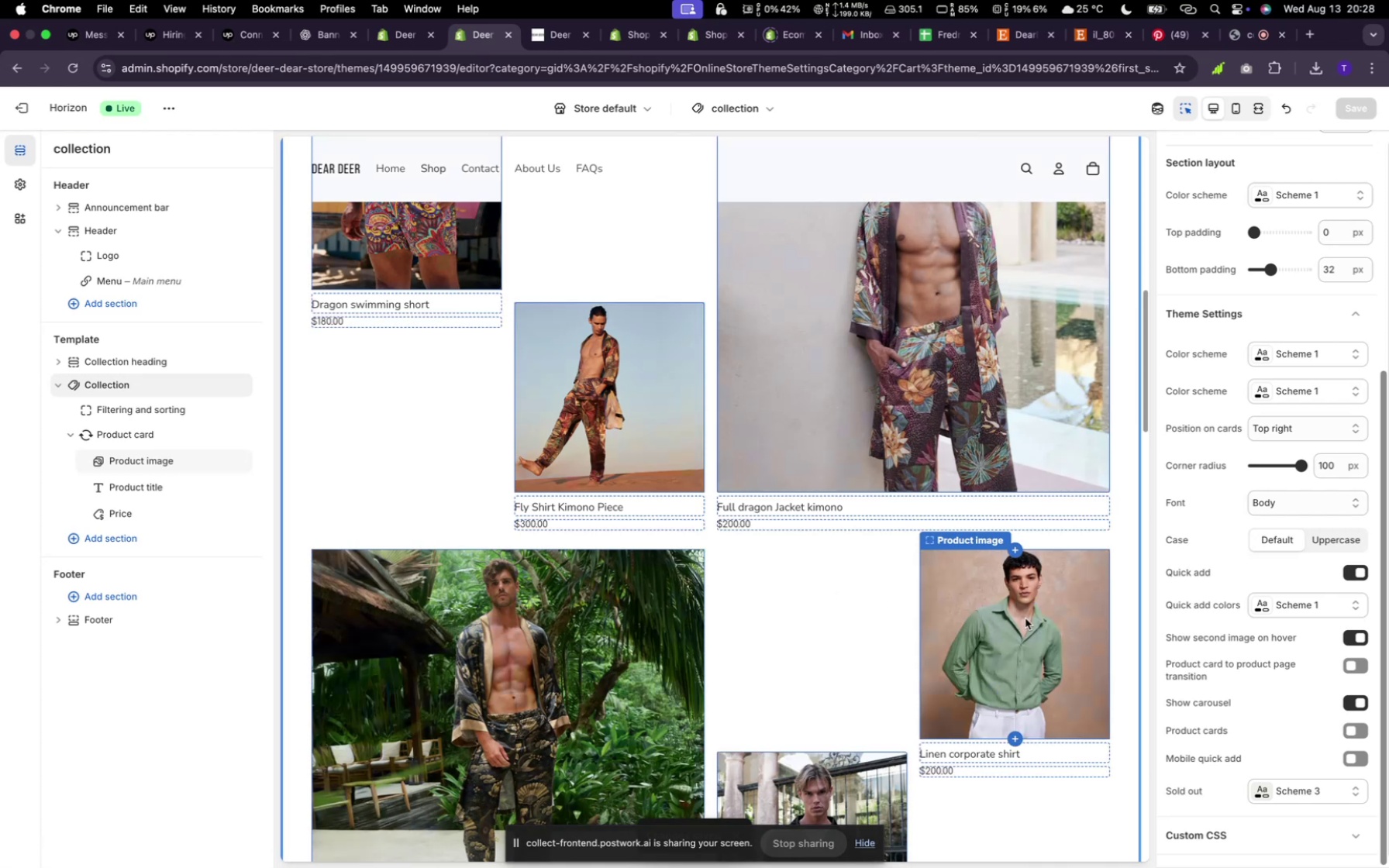 
left_click([1030, 609])
 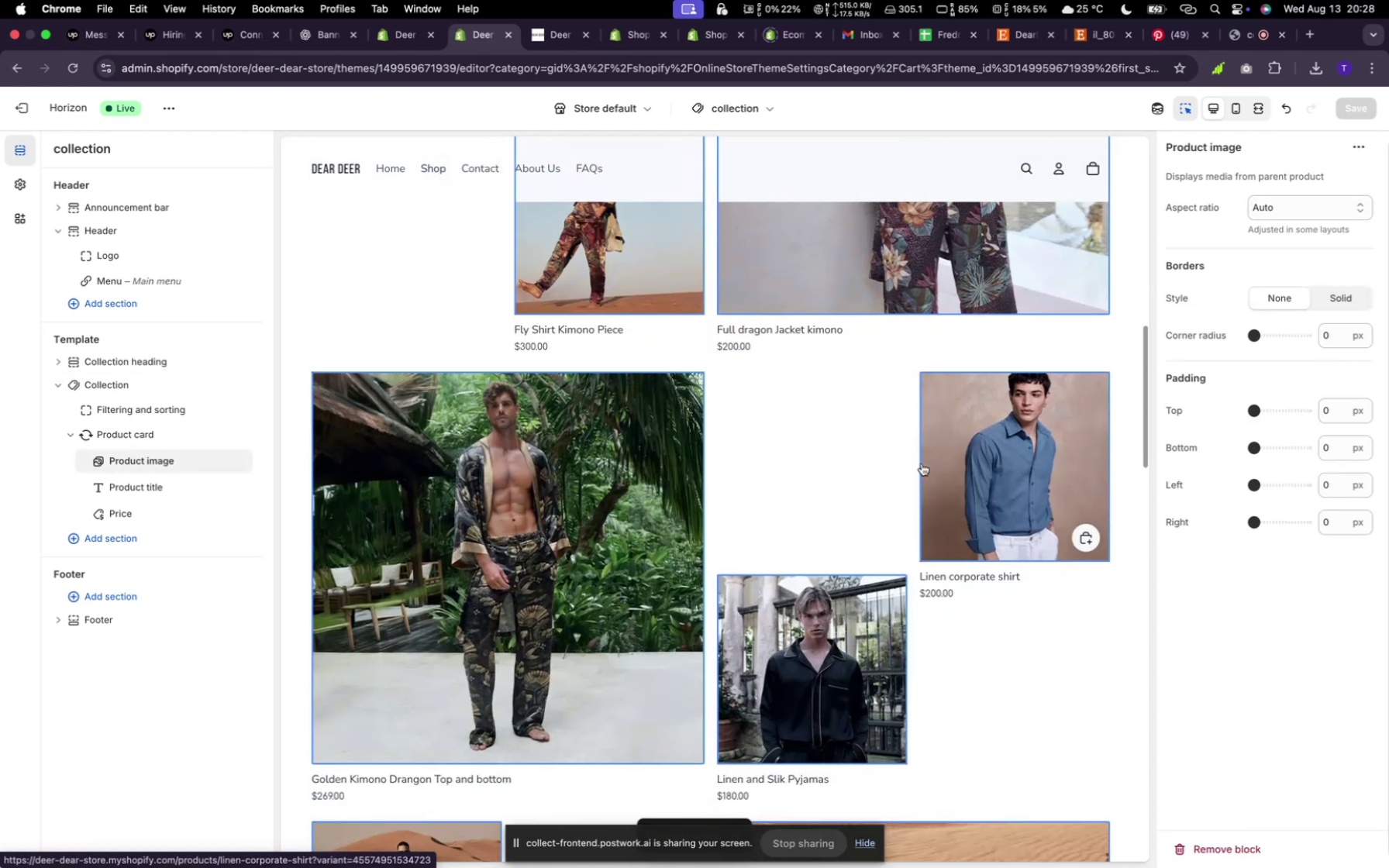 
scroll: coordinate [922, 463], scroll_direction: down, amount: 31.0
 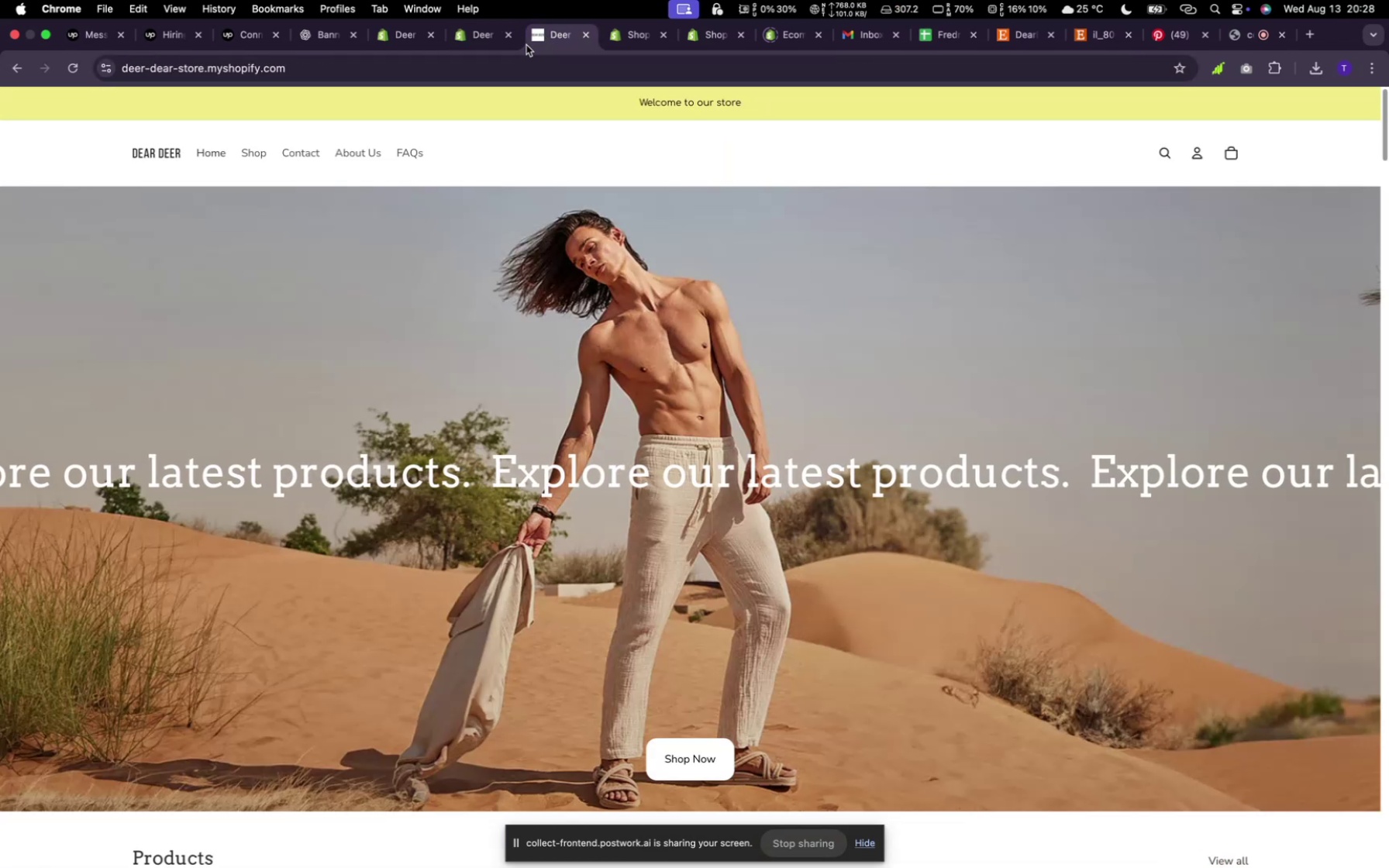 
wait(7.71)
 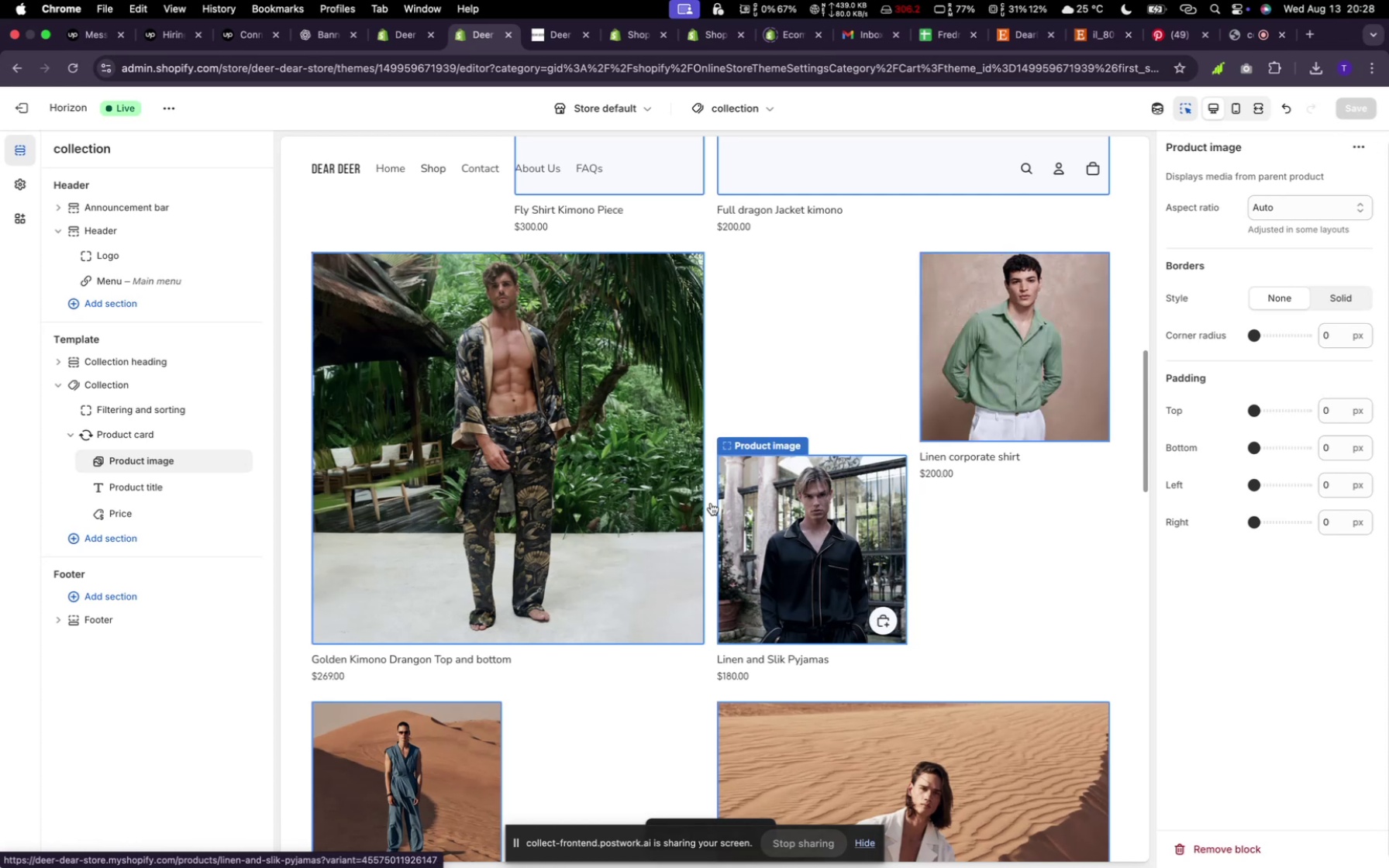 
left_click([546, 36])
 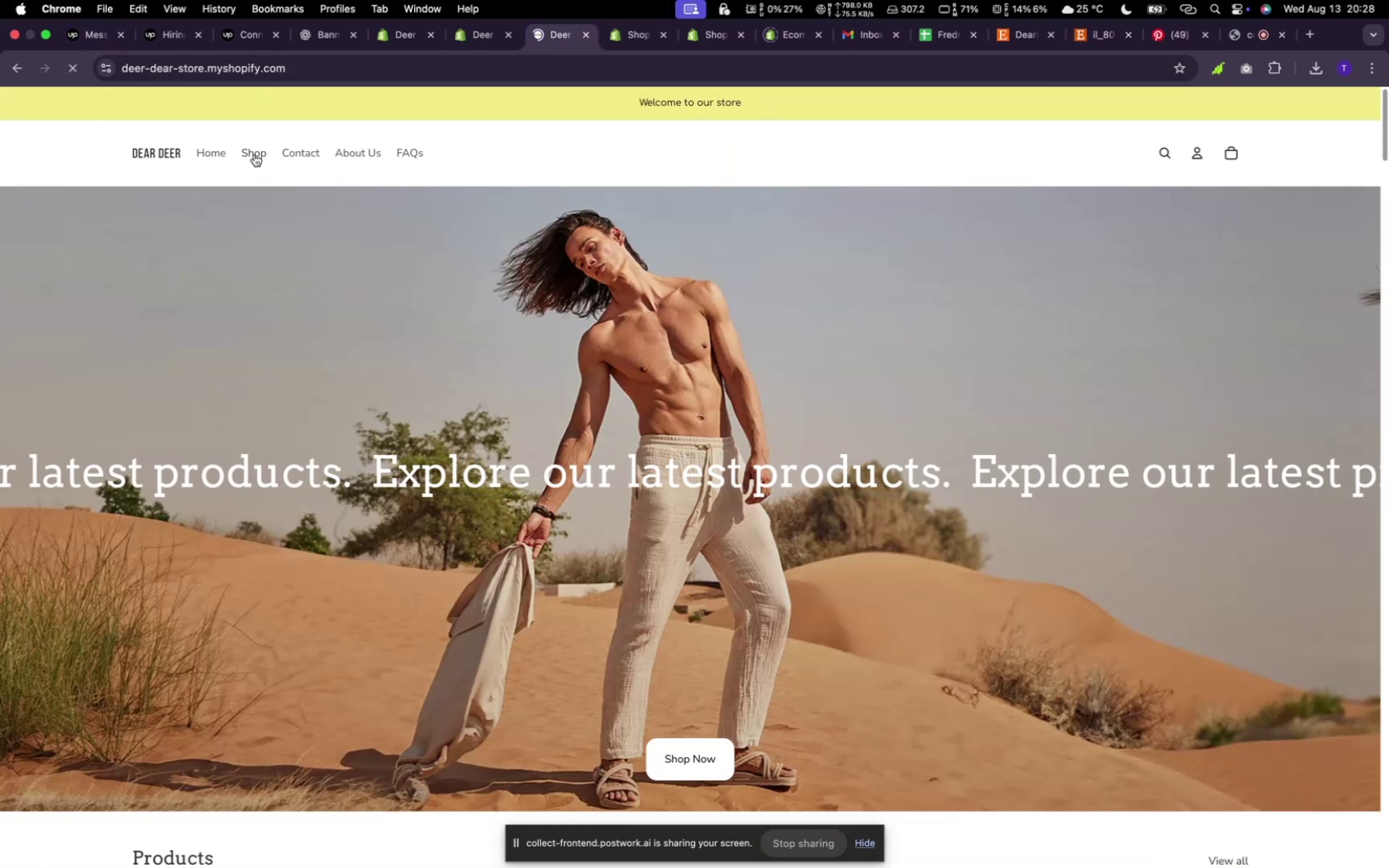 
left_click([64, 66])
 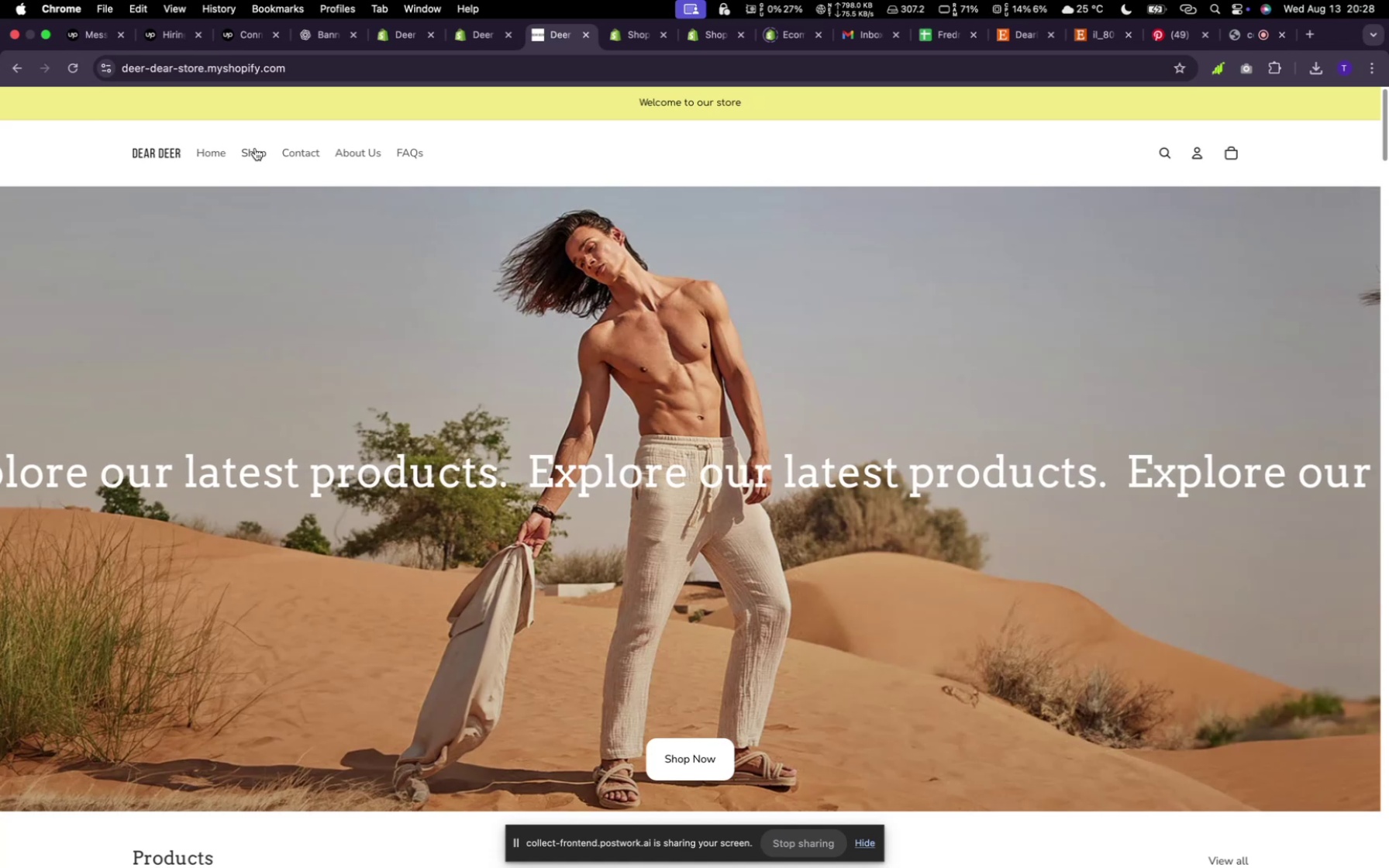 
left_click([254, 154])
 